 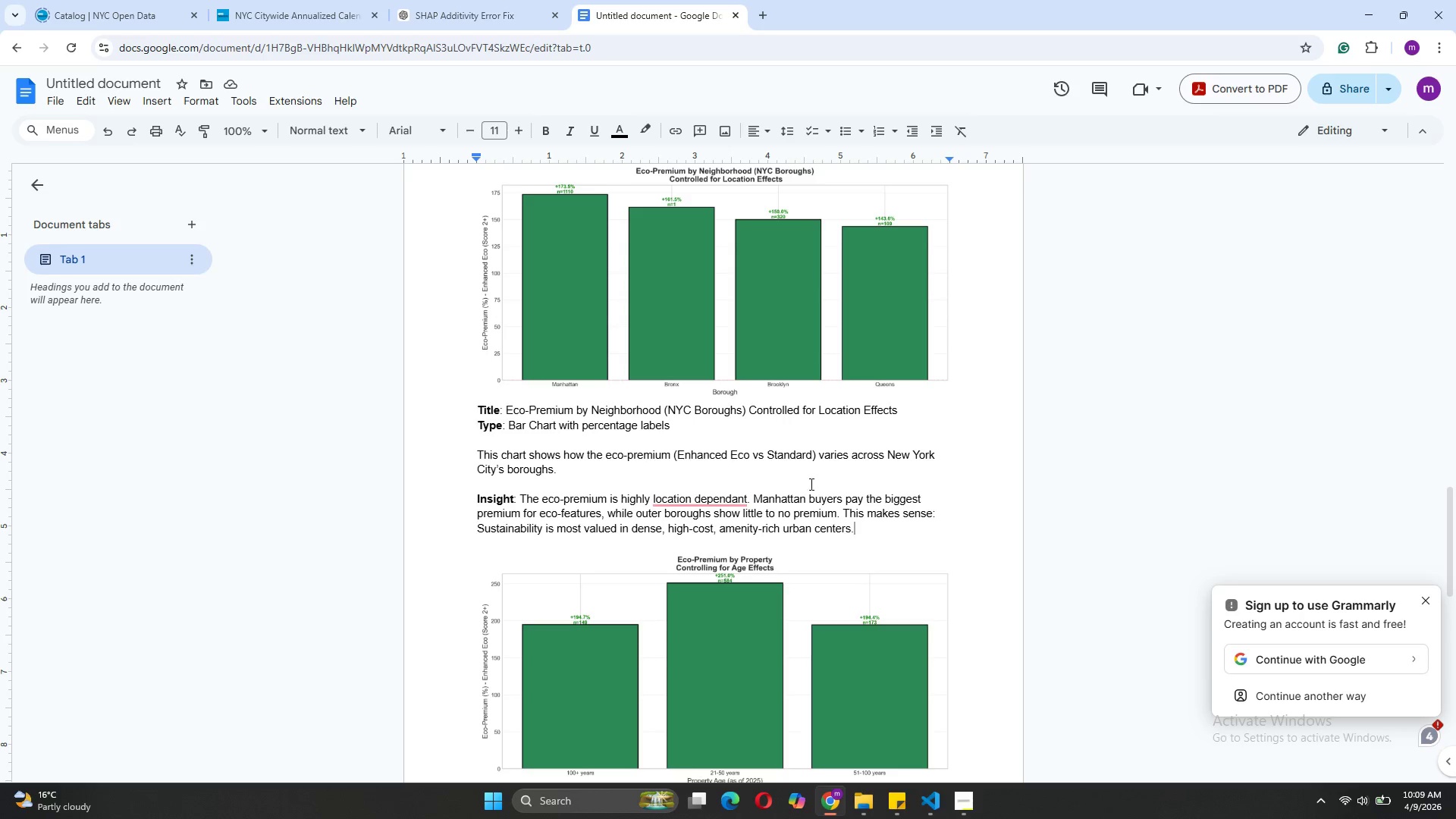 
key(Enter)
 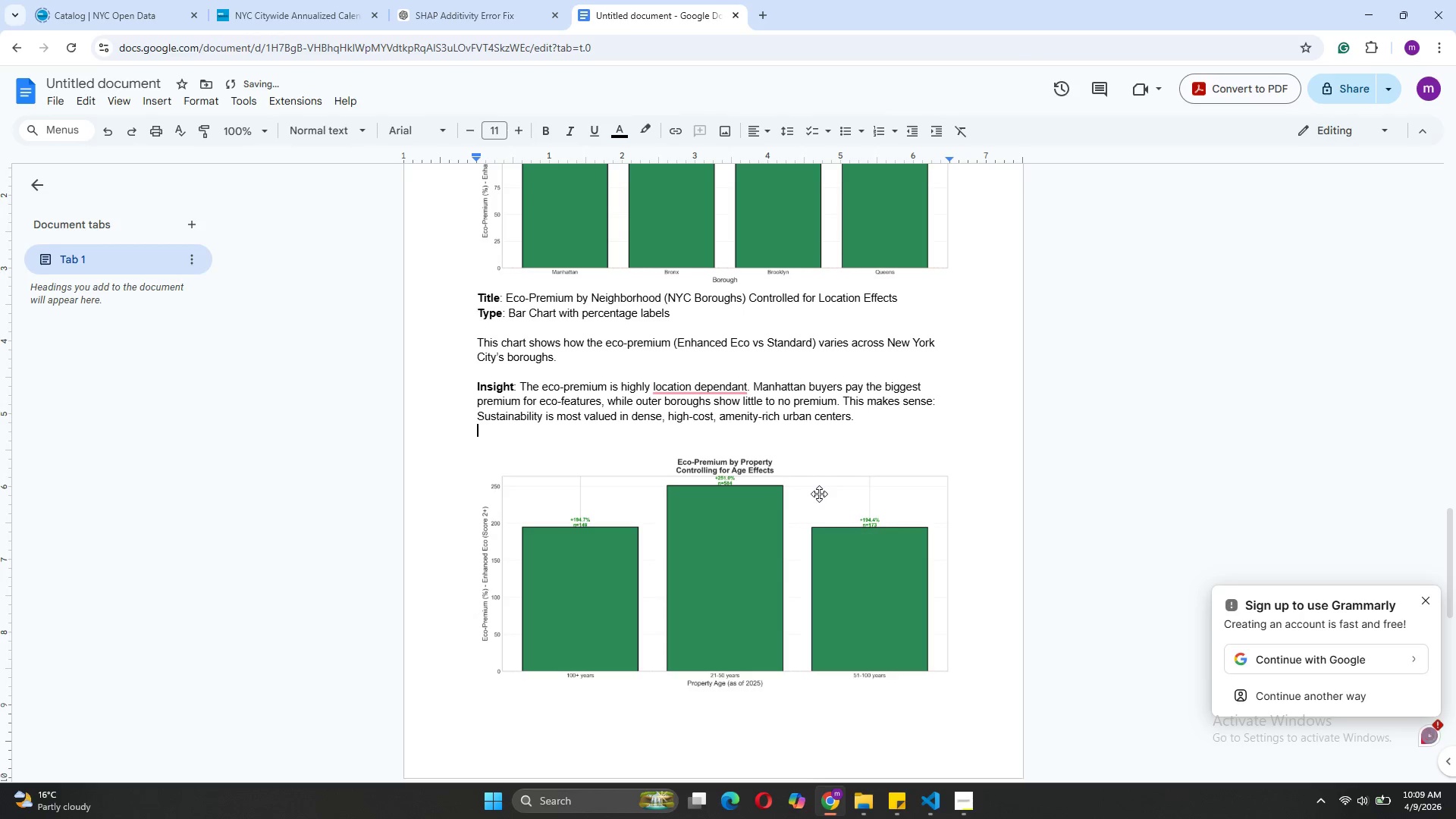 
key(Enter)
 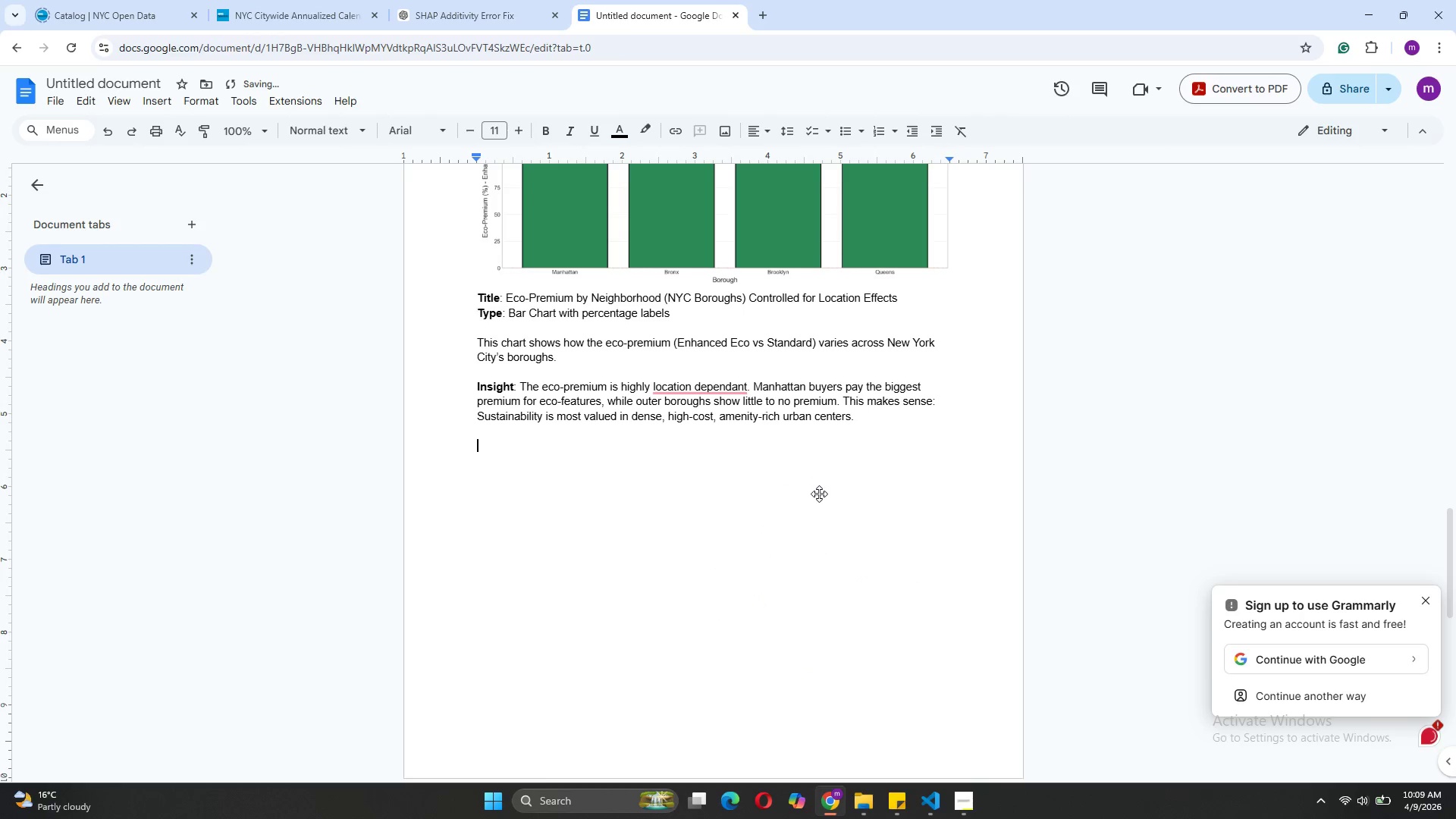 
type(Going green adds the most value where space is at a premium,)
key(Backspace)
type(. in Manhattan, eci)
key(Backspace)
type(o-features are a competitive advantage. i)
key(Backspace)
type(In other bot)
key(Backspace)
type(roughs, focus on the core property value first)
 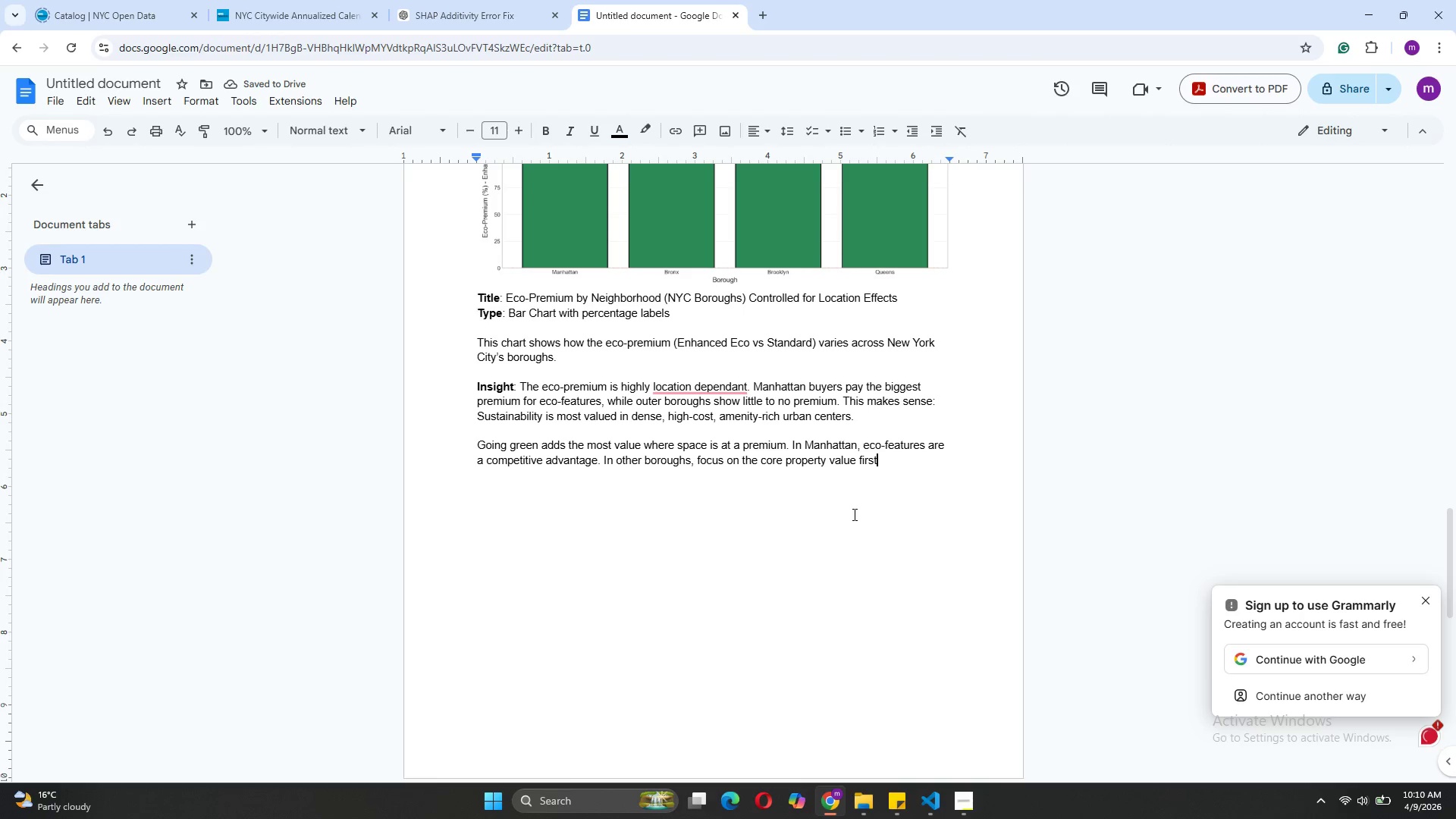 
key(Period)
 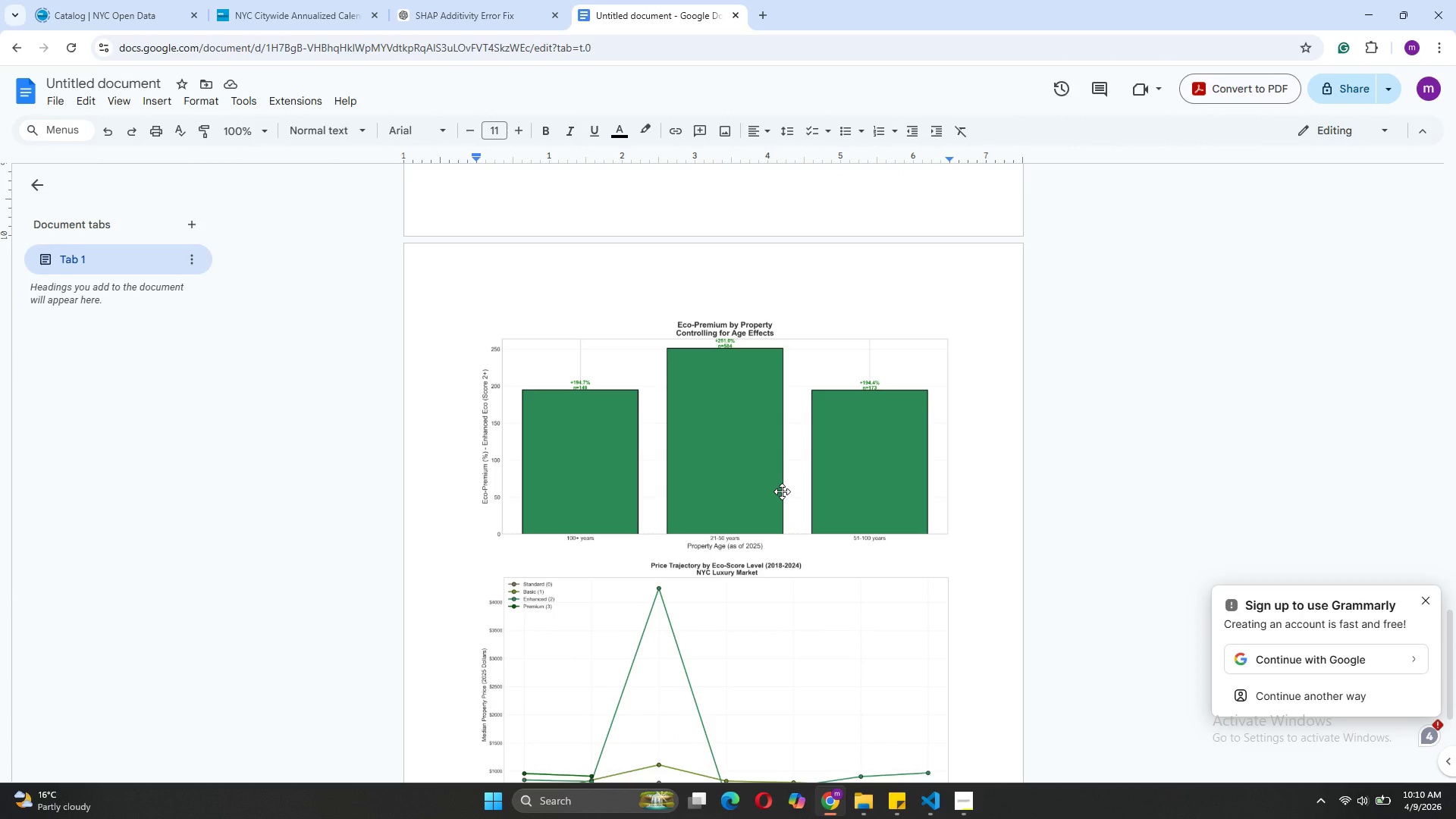 
wait(17.36)
 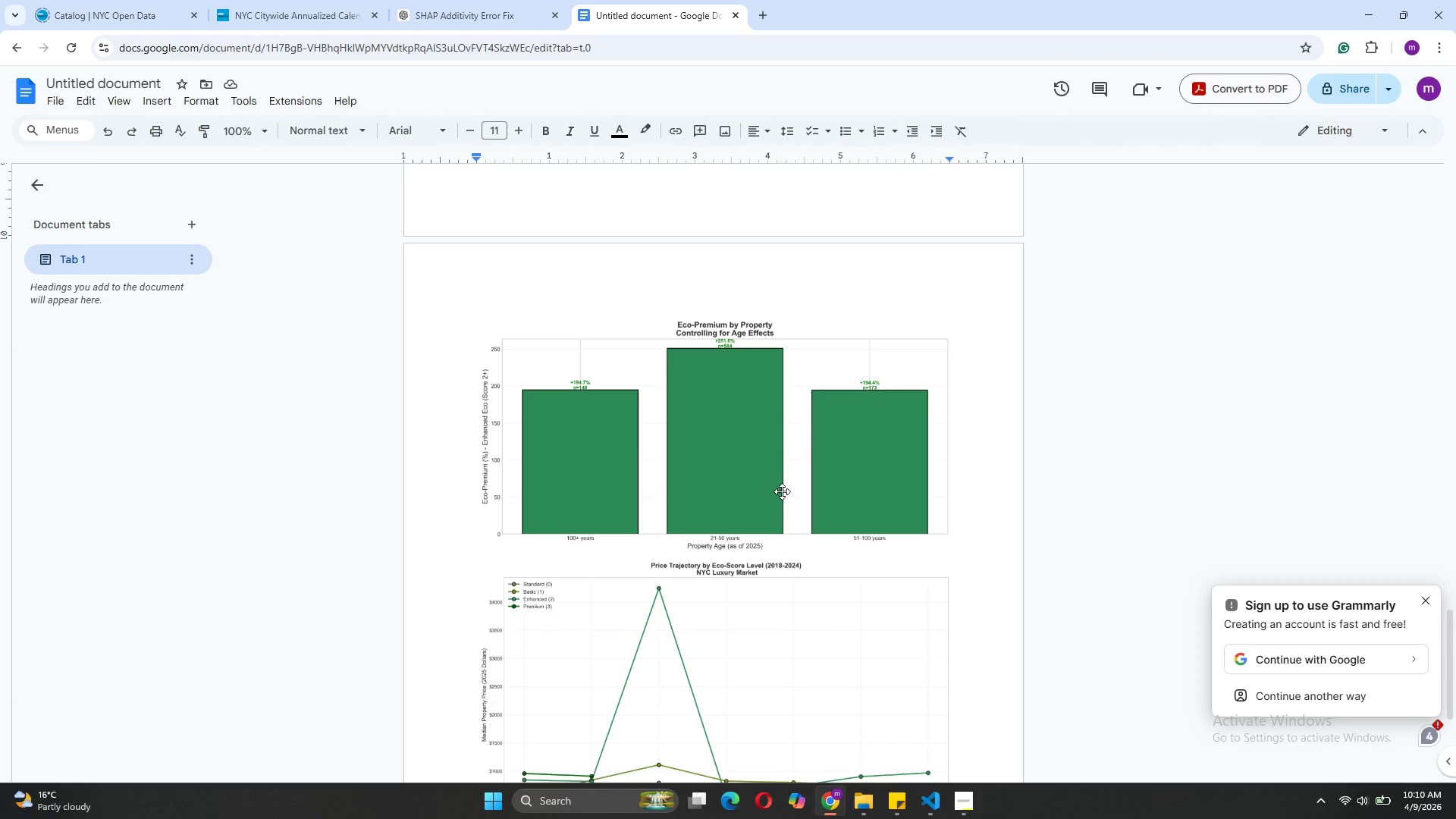 
left_click([956, 522])
 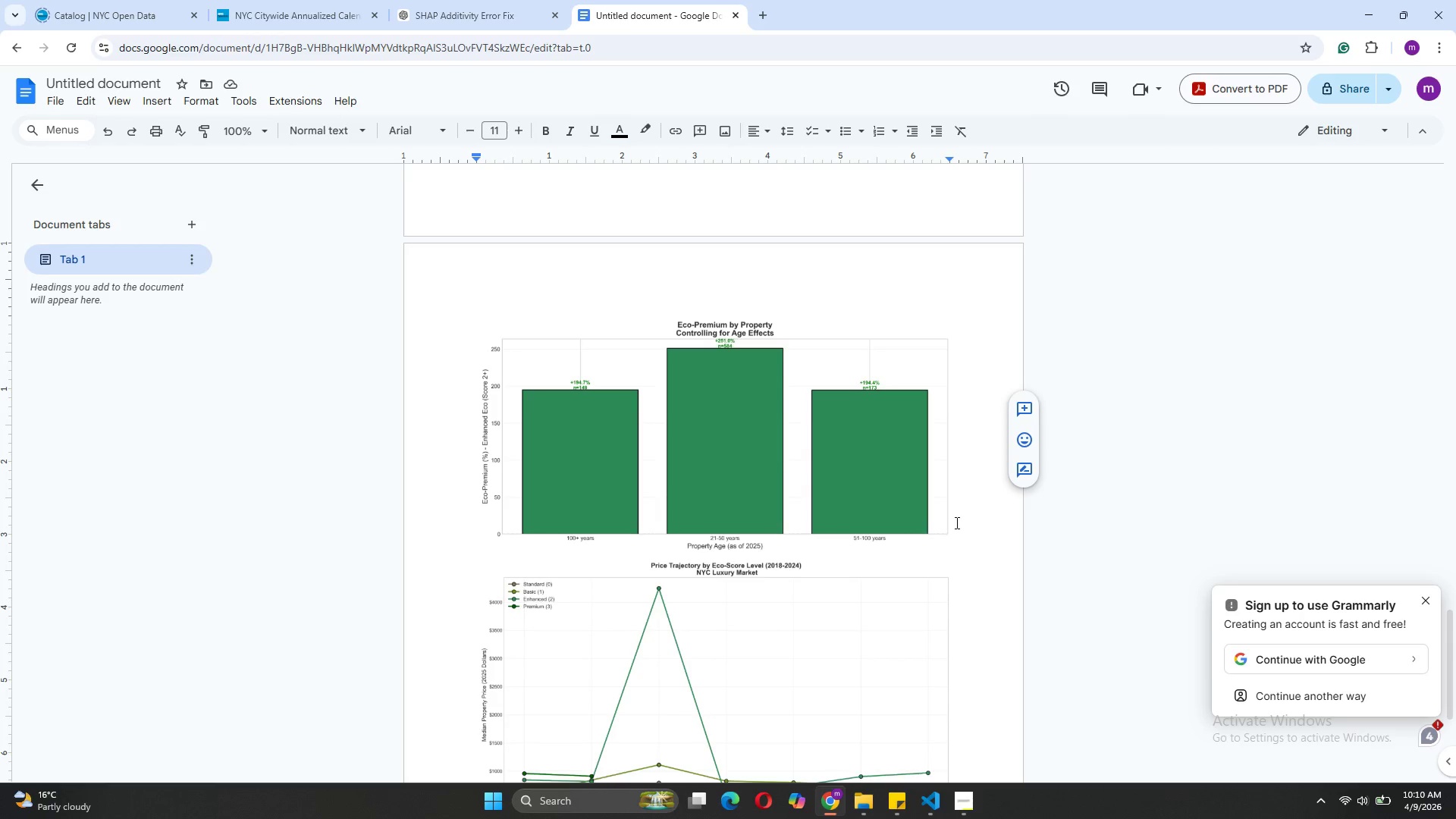 
key(Enter)
 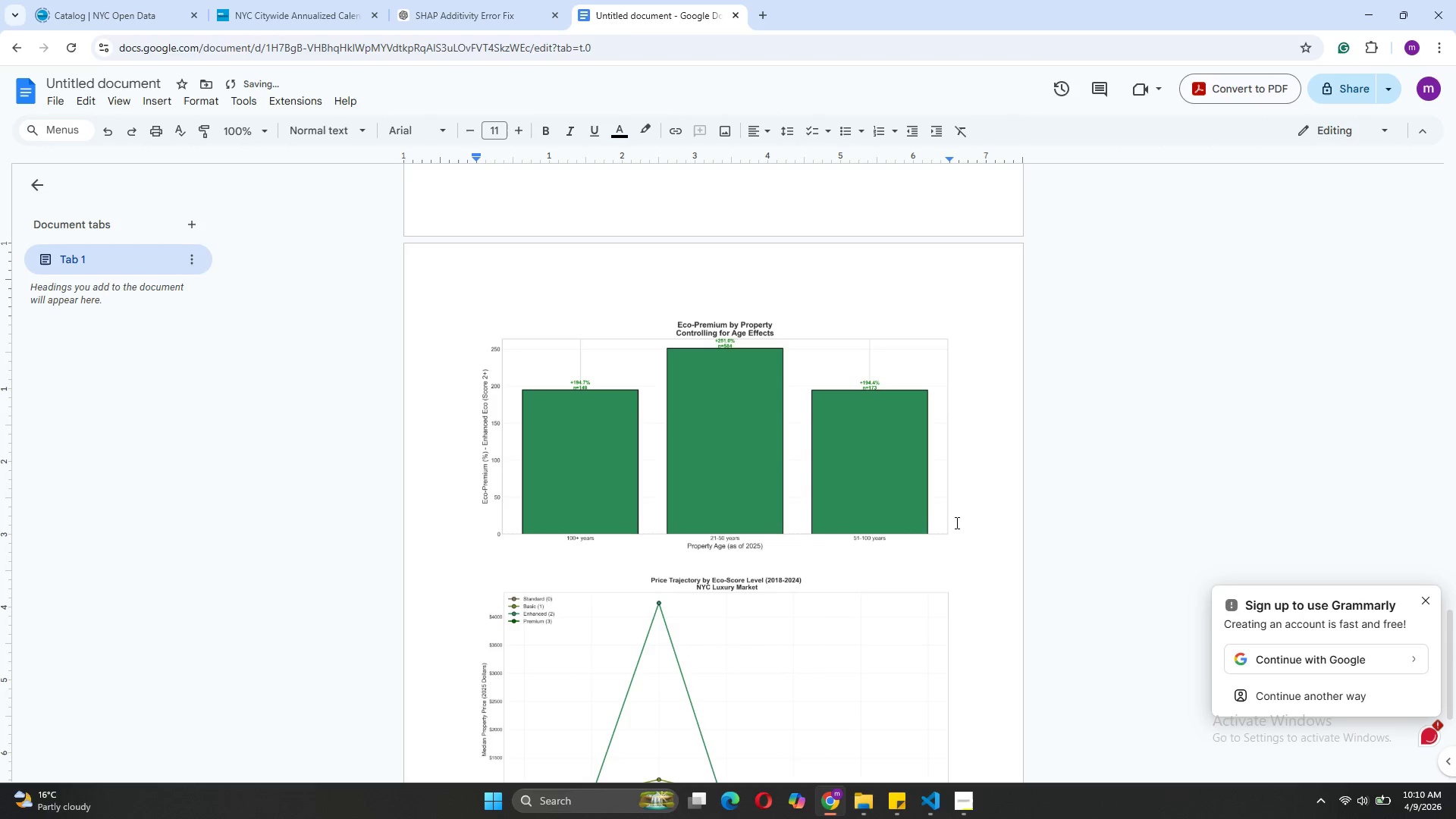 
key(Enter)
 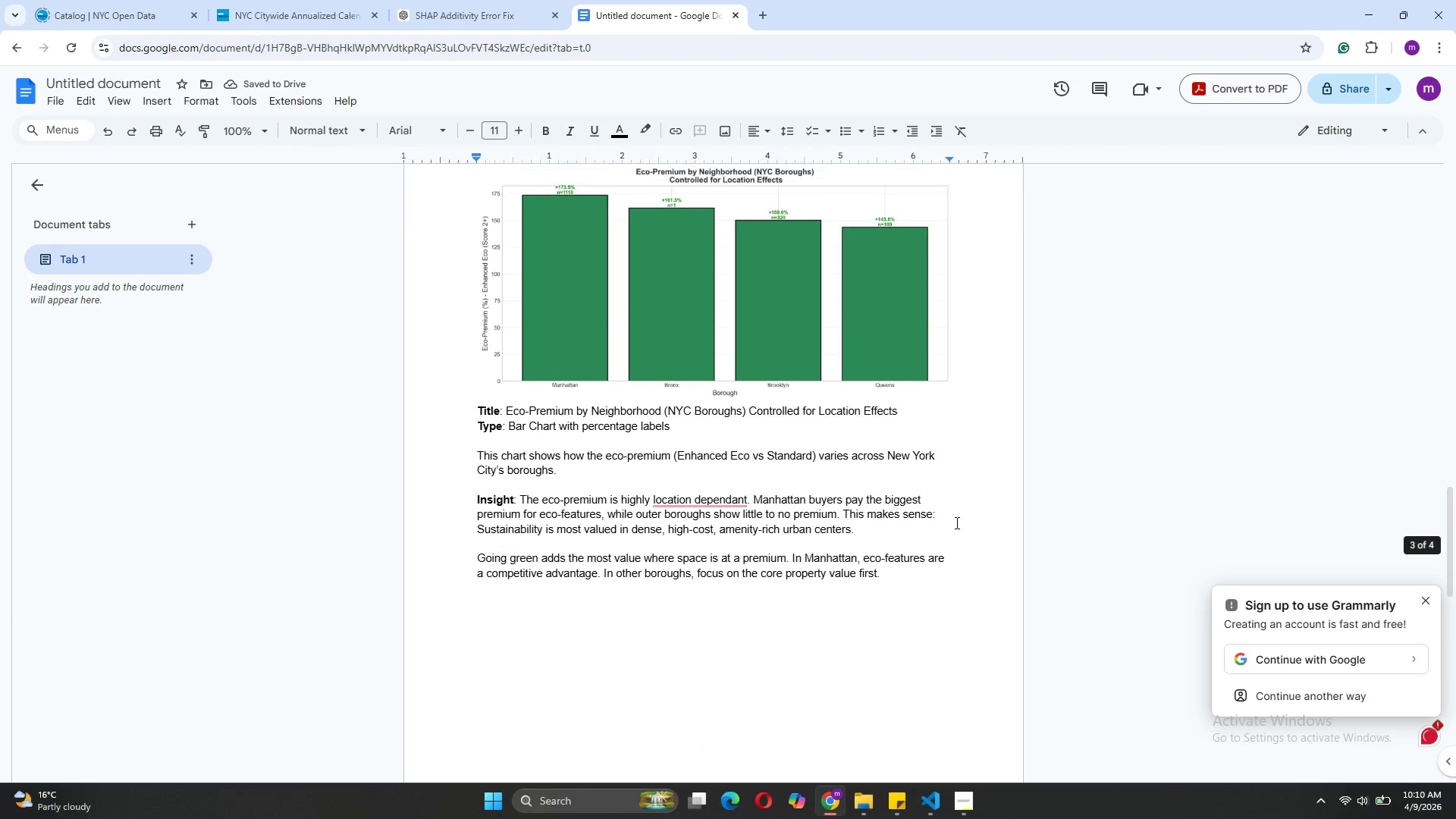 
left_click([954, 362])
 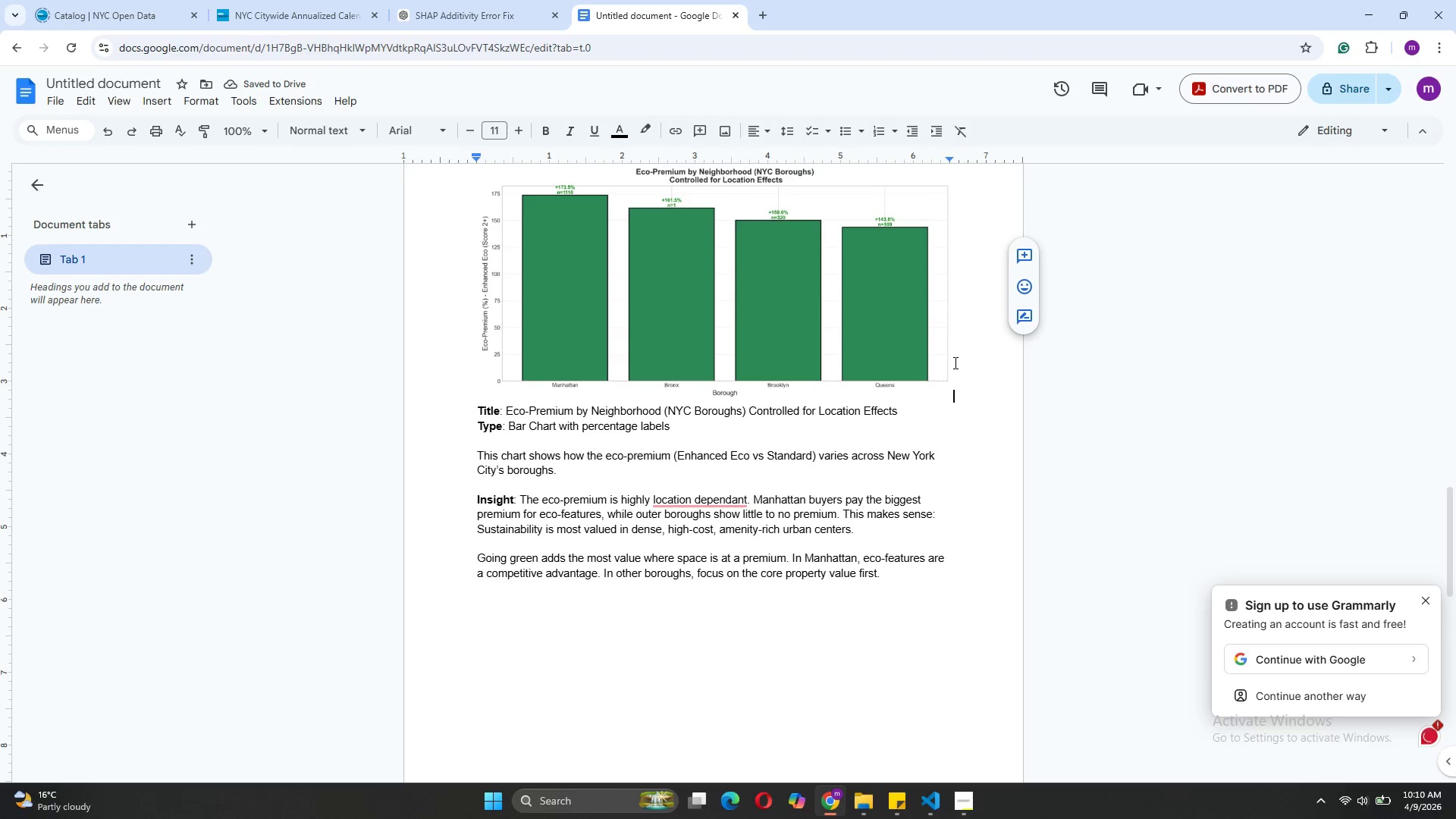 
key(Enter)
 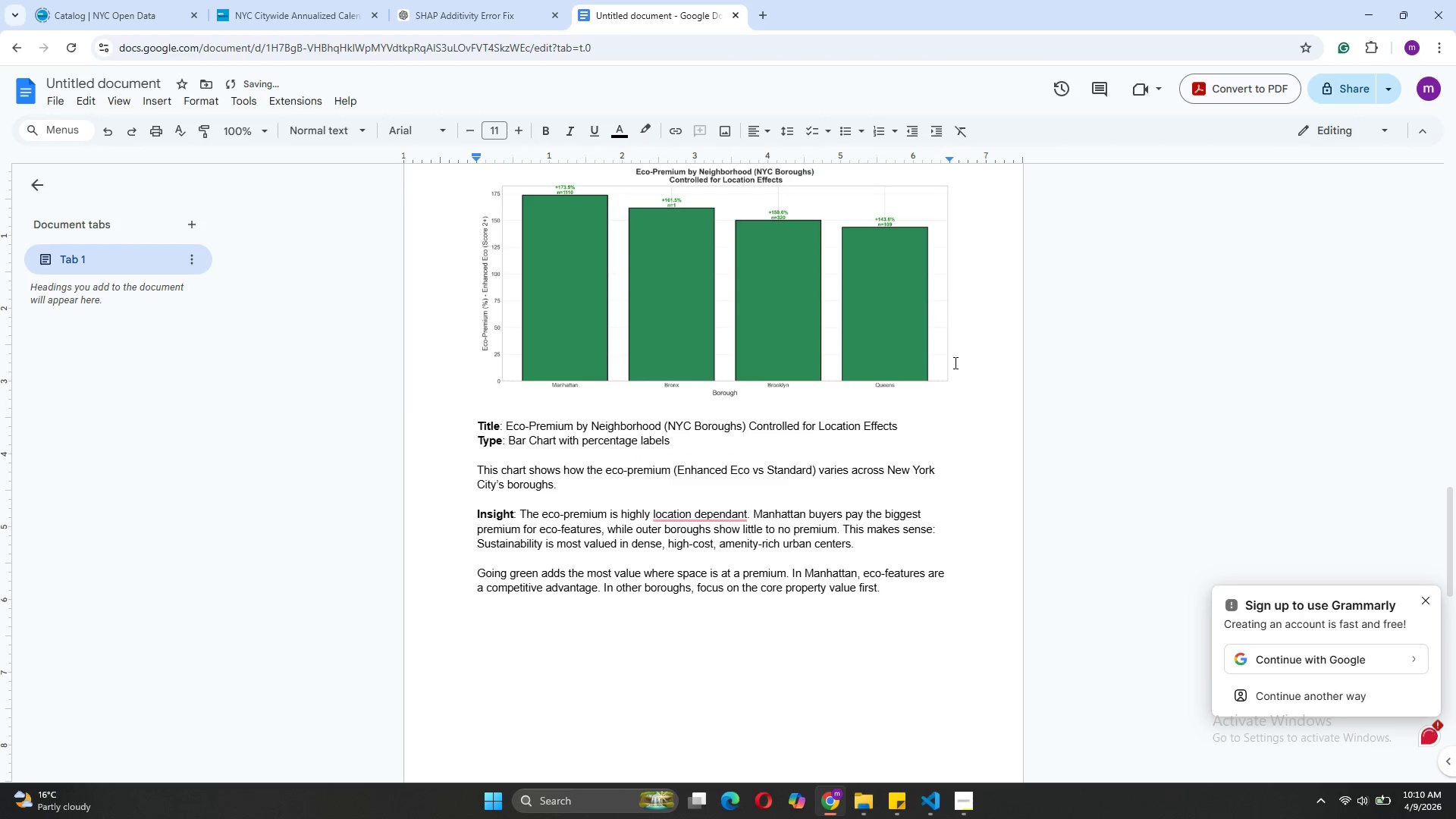 
type(Chart-3 Eco-premium)
 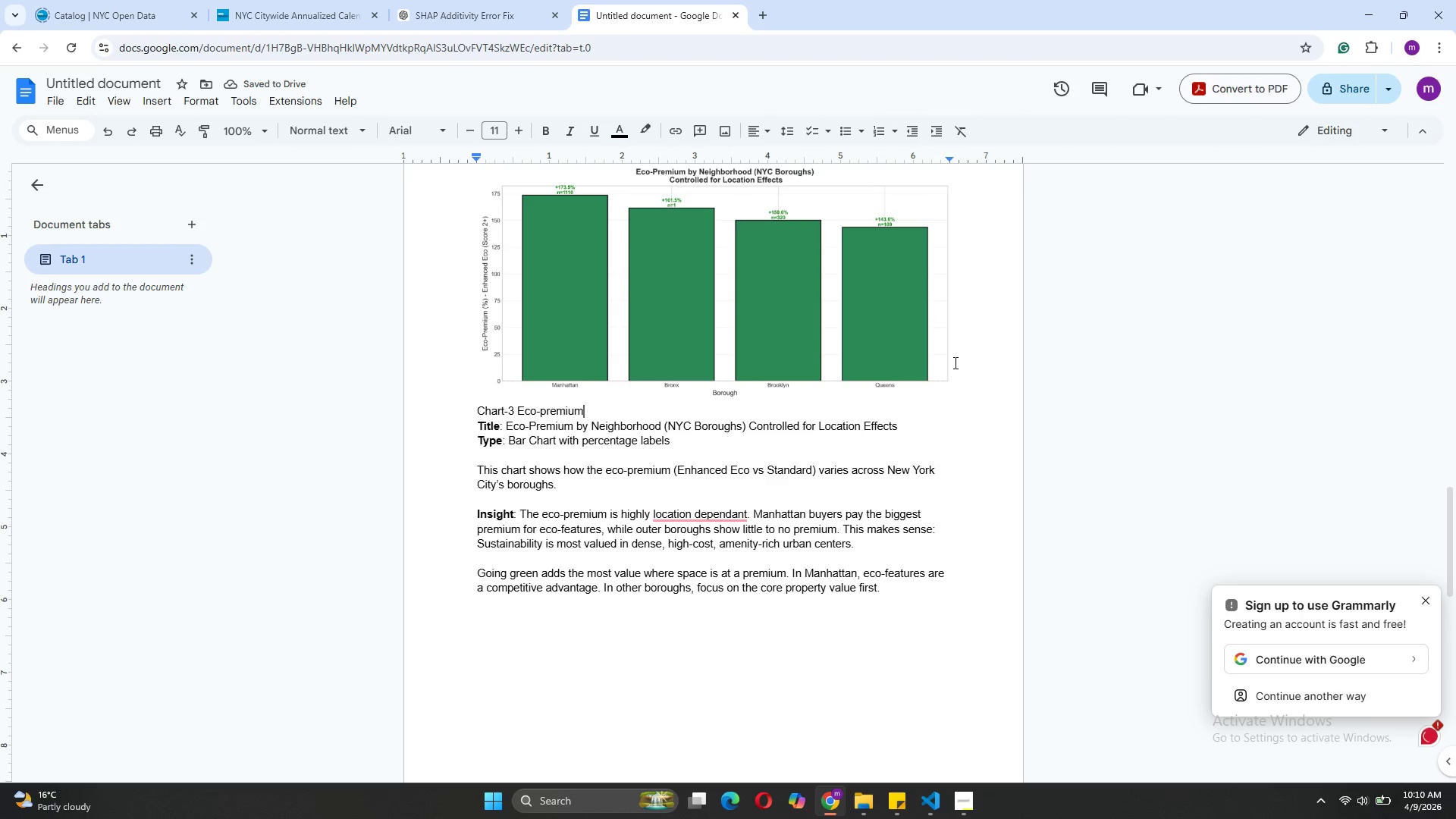 
wait(9.38)
 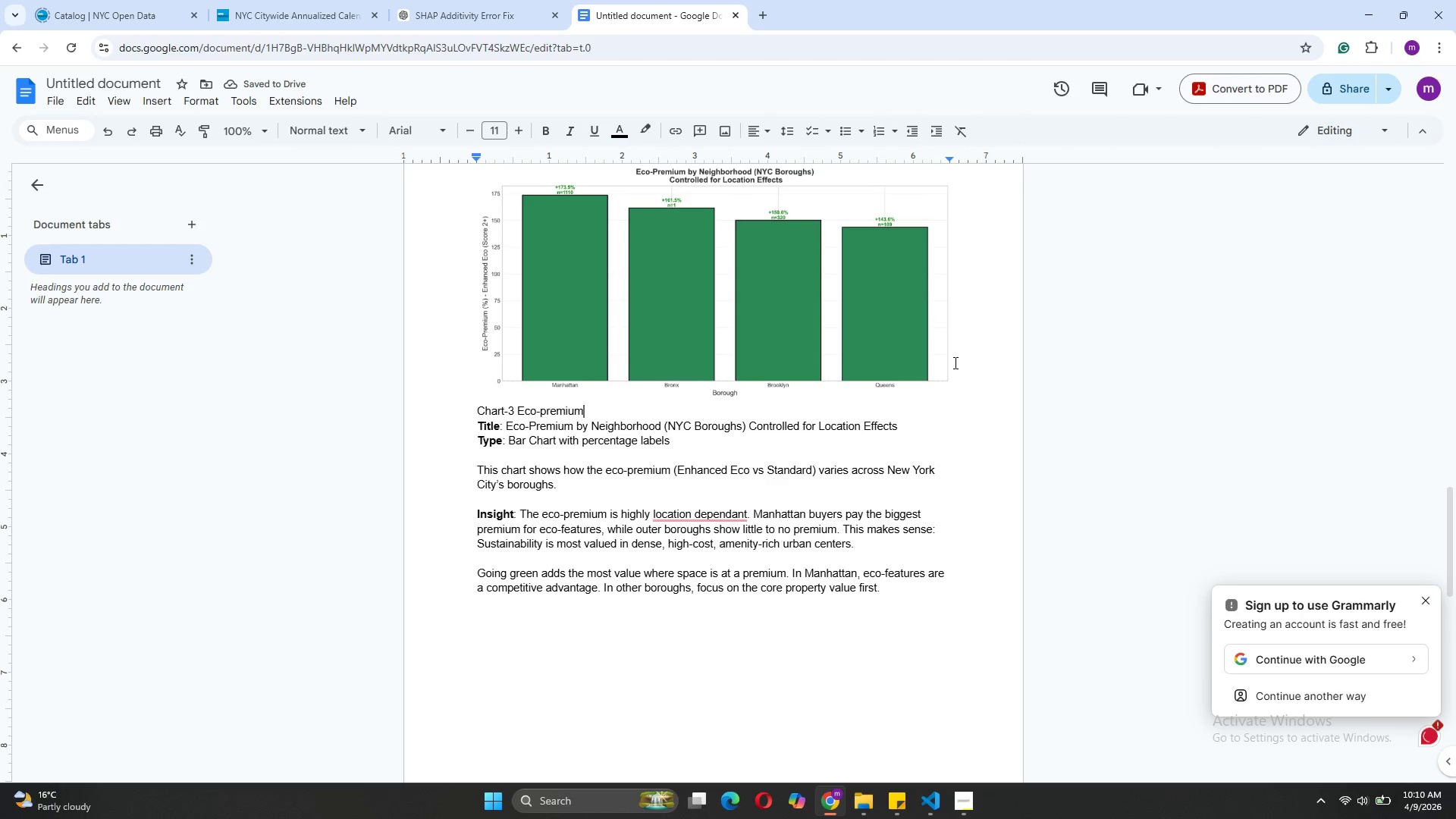 
type( by borough)
 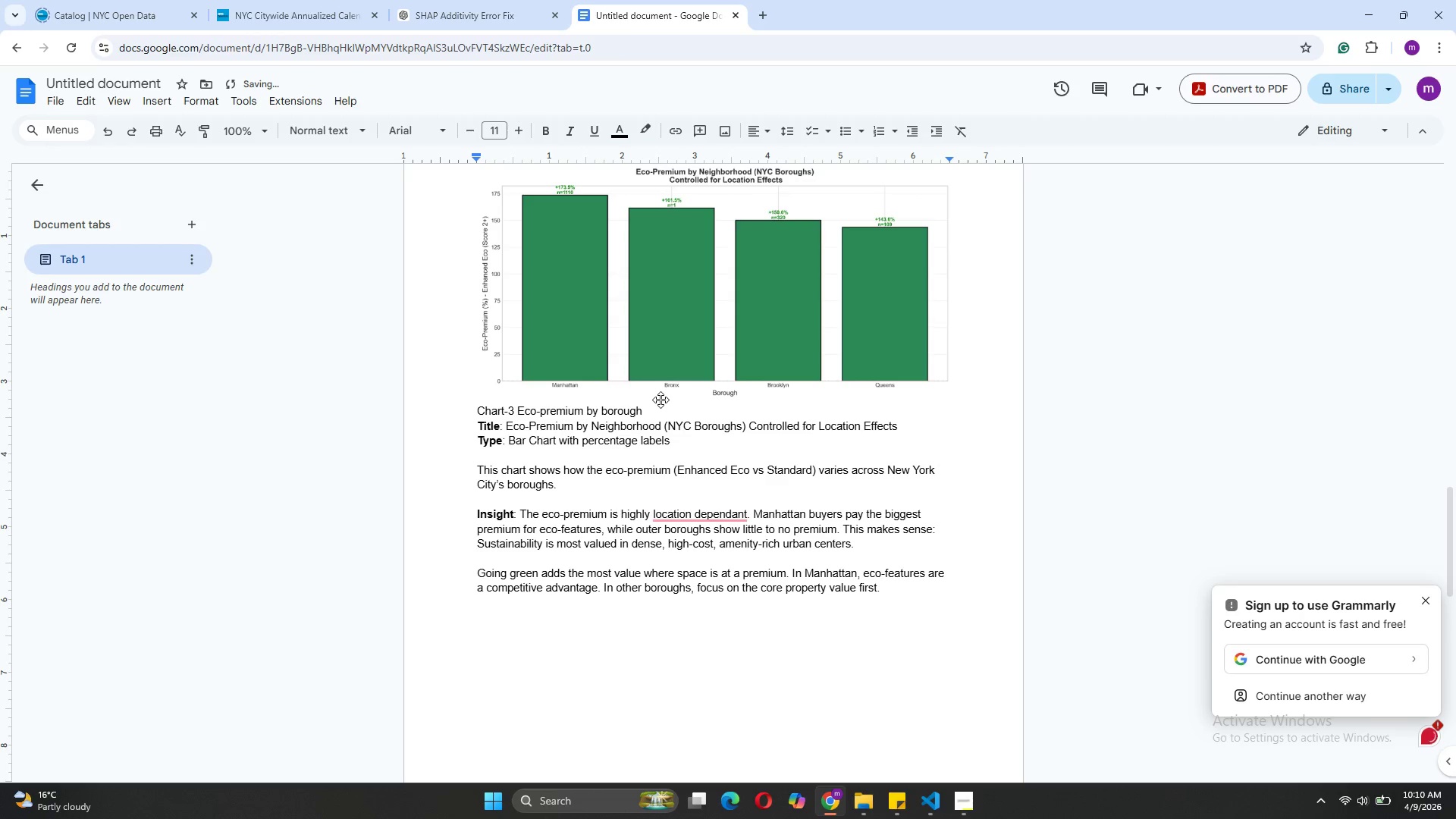 
left_click_drag(start_coordinate=[644, 410], to_coordinate=[474, 409])
 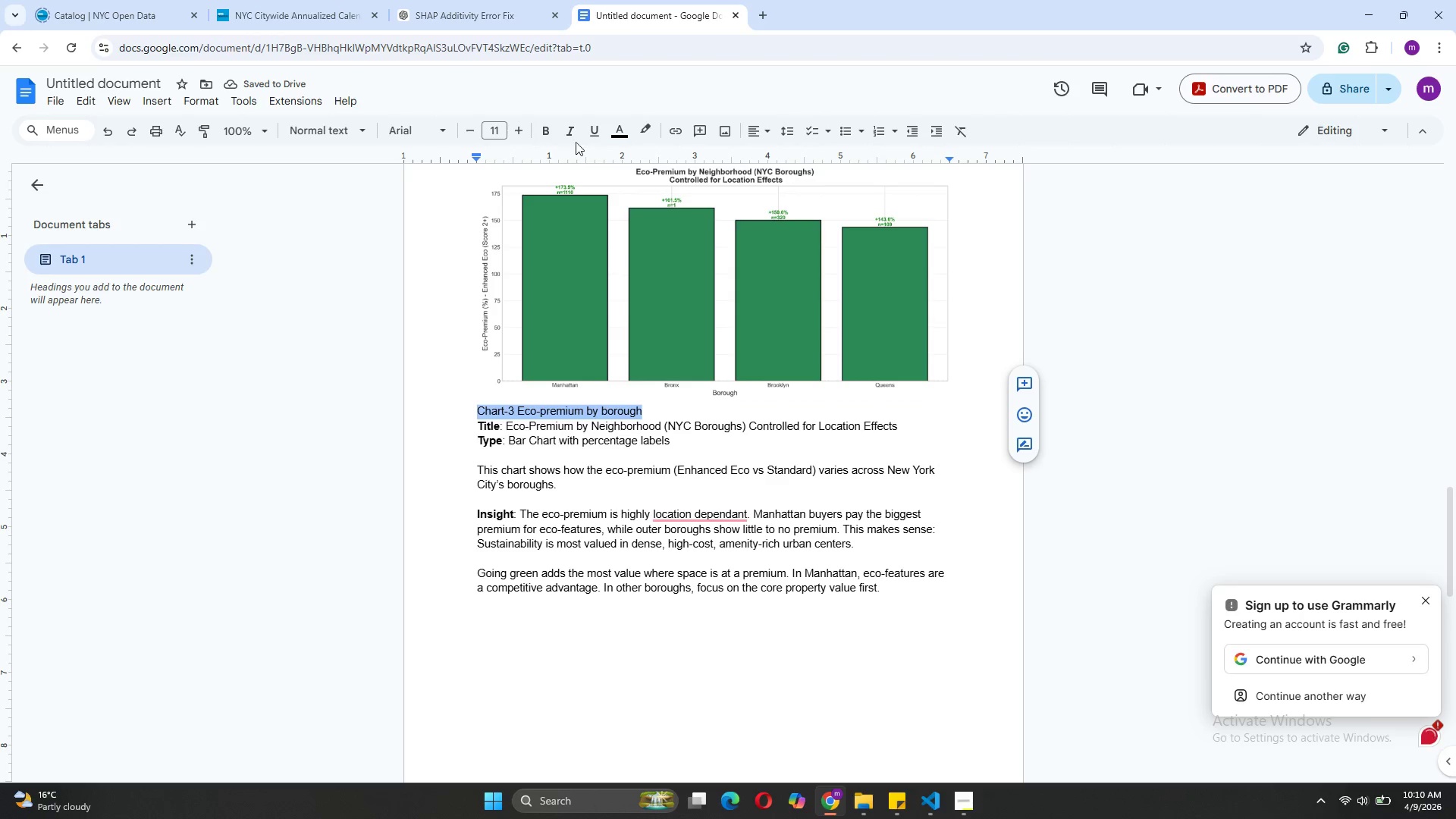 
left_click([570, 129])
 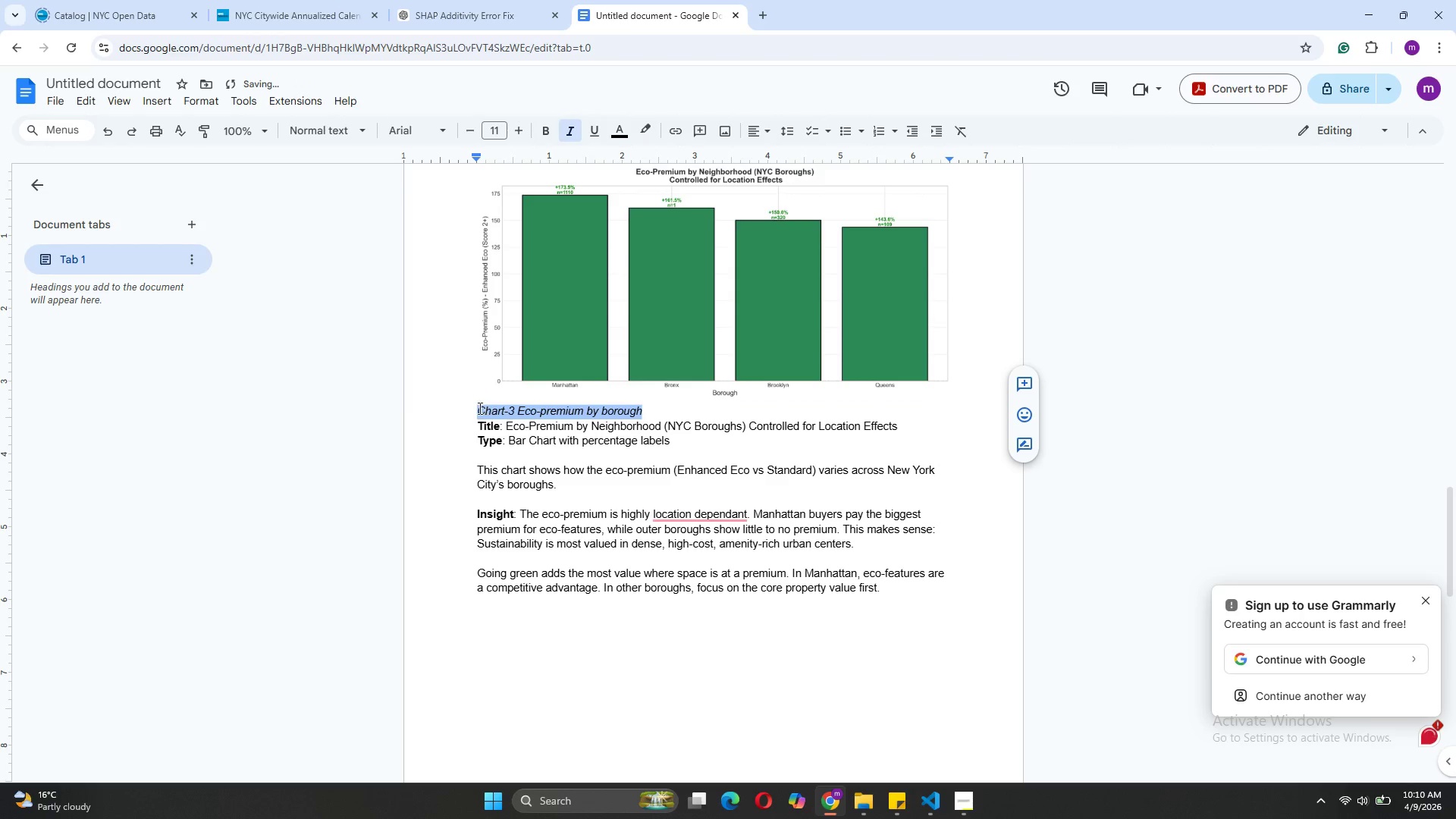 
left_click([476, 409])
 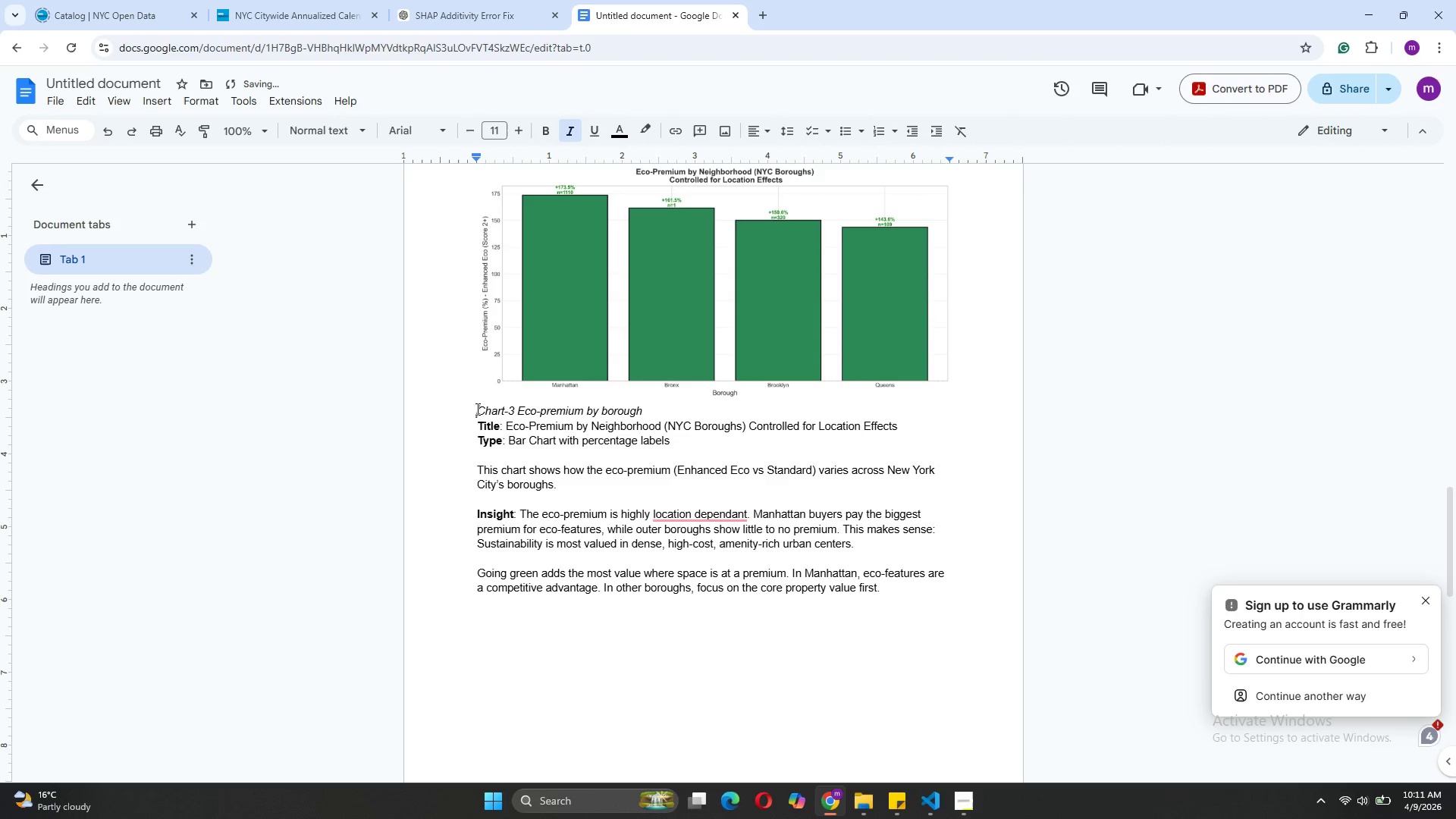 
key(Tab)
 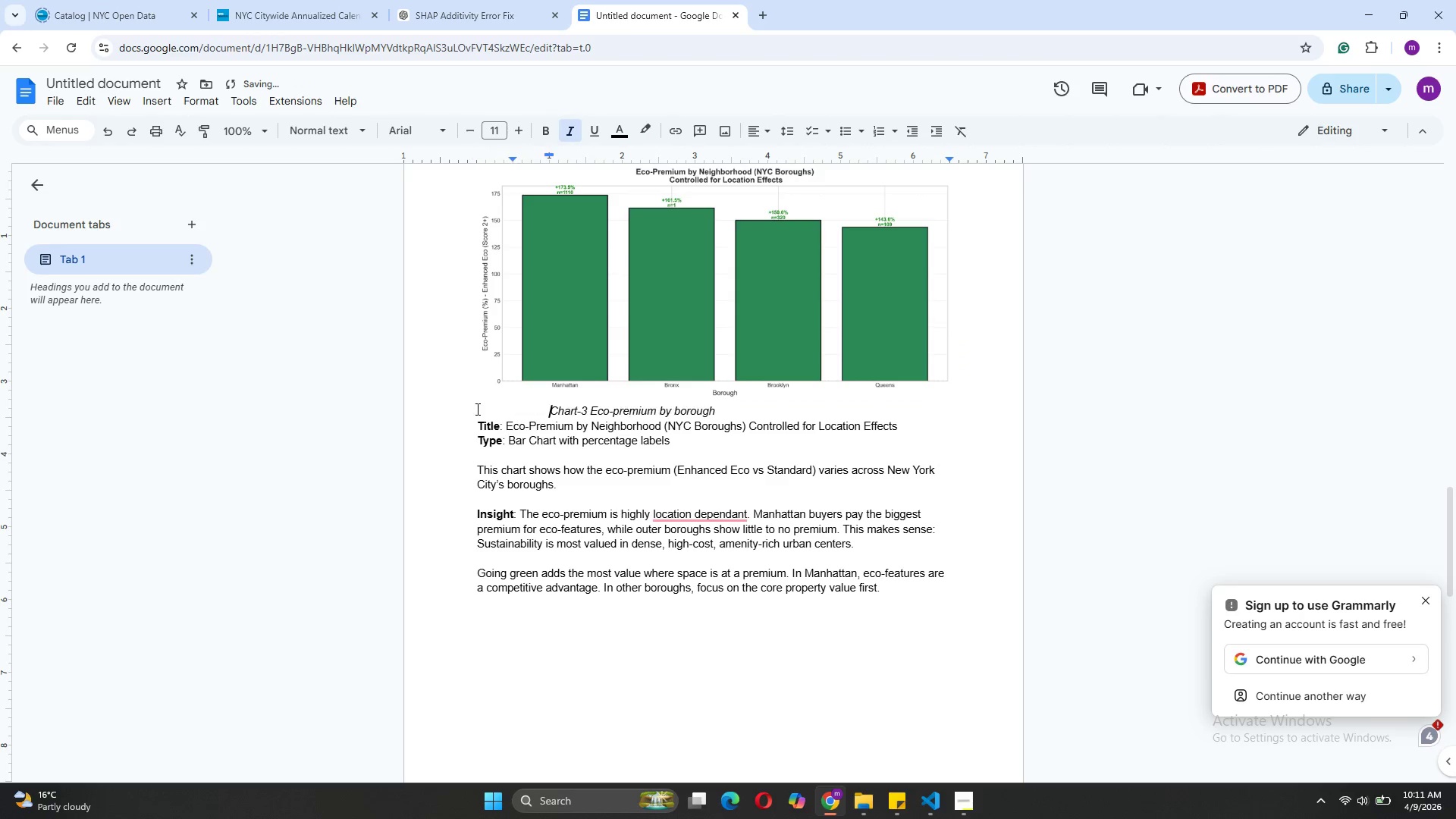 
key(Tab)
 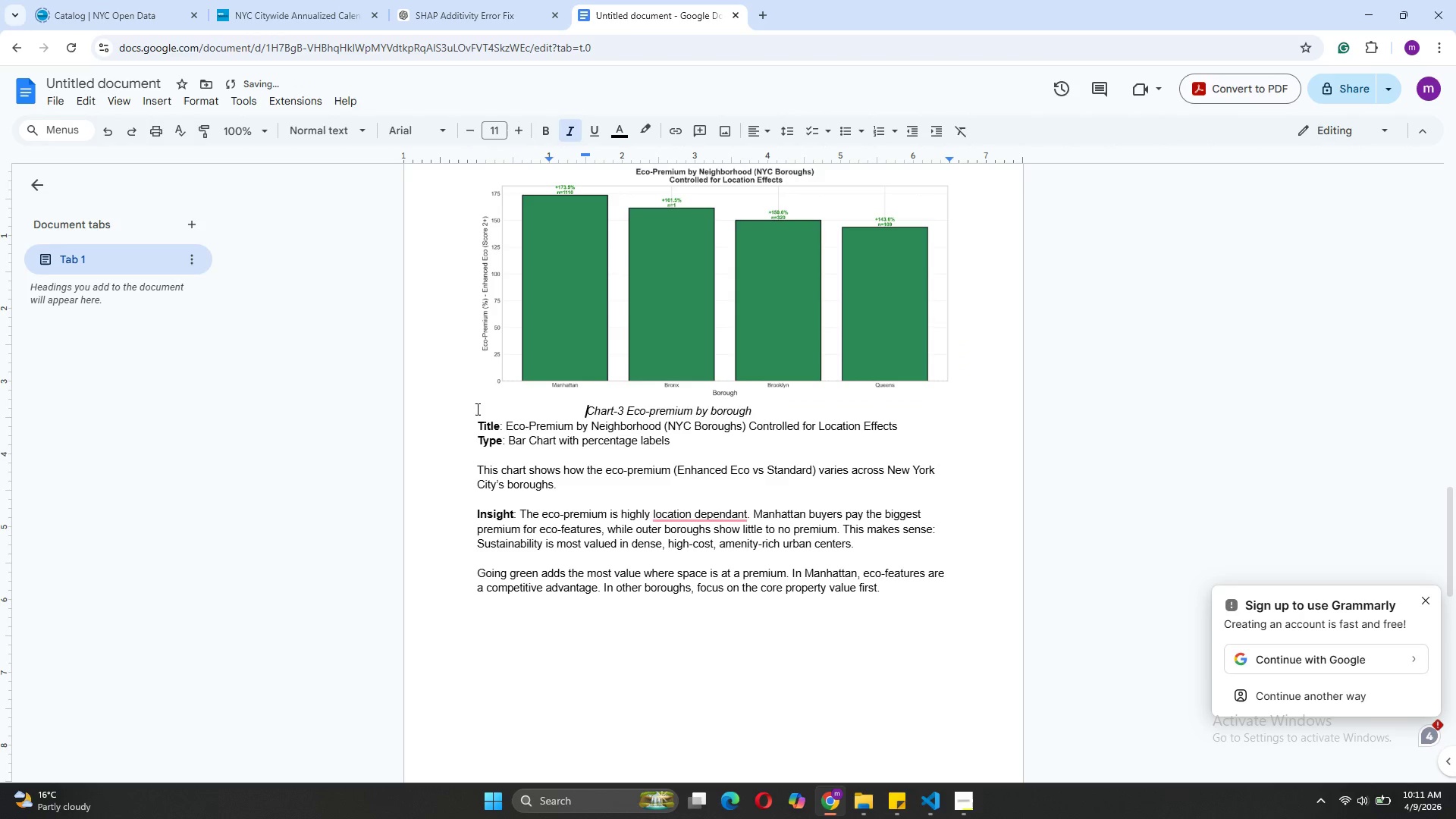 
key(Tab)
 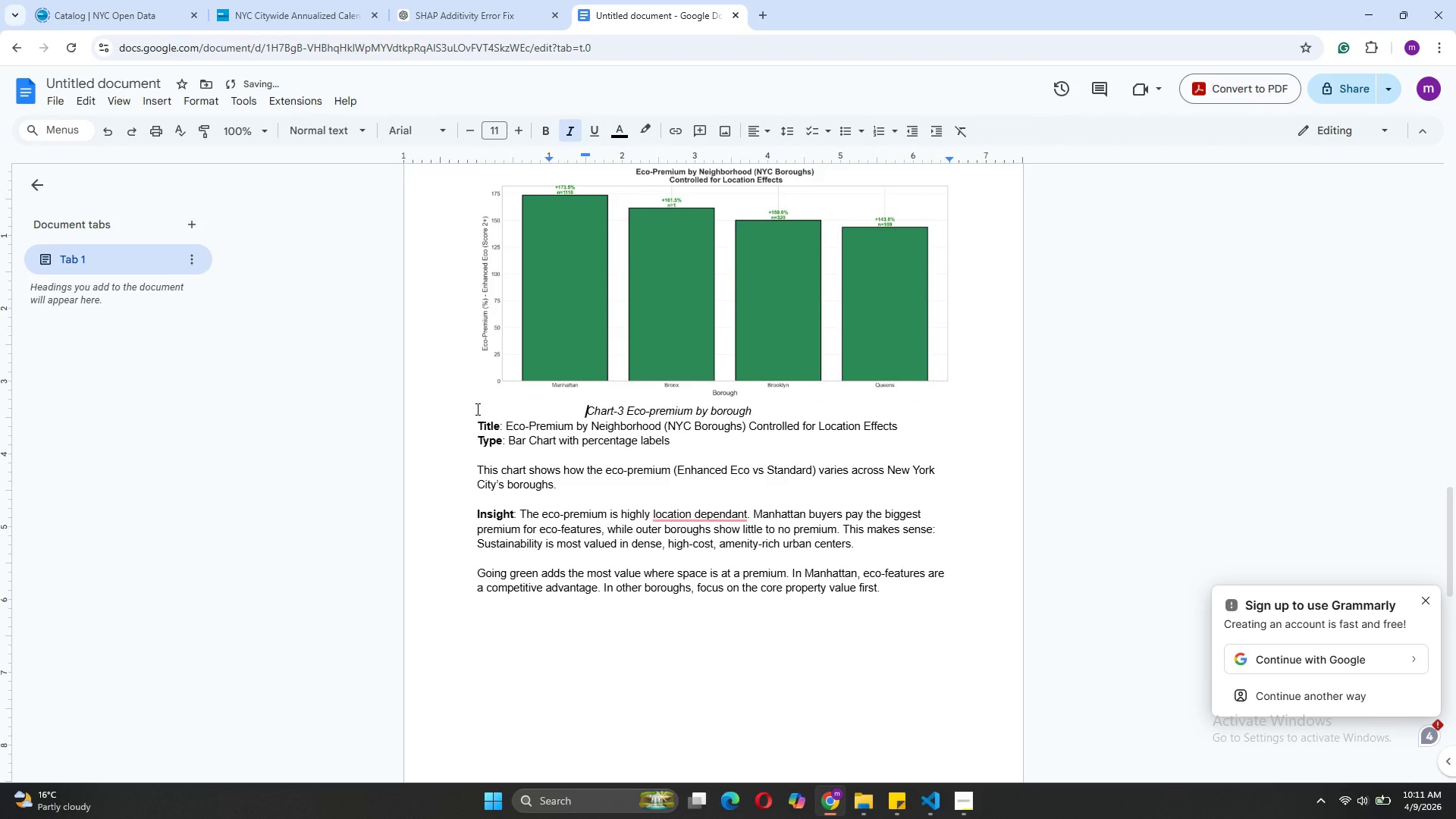 
key(Tab)
 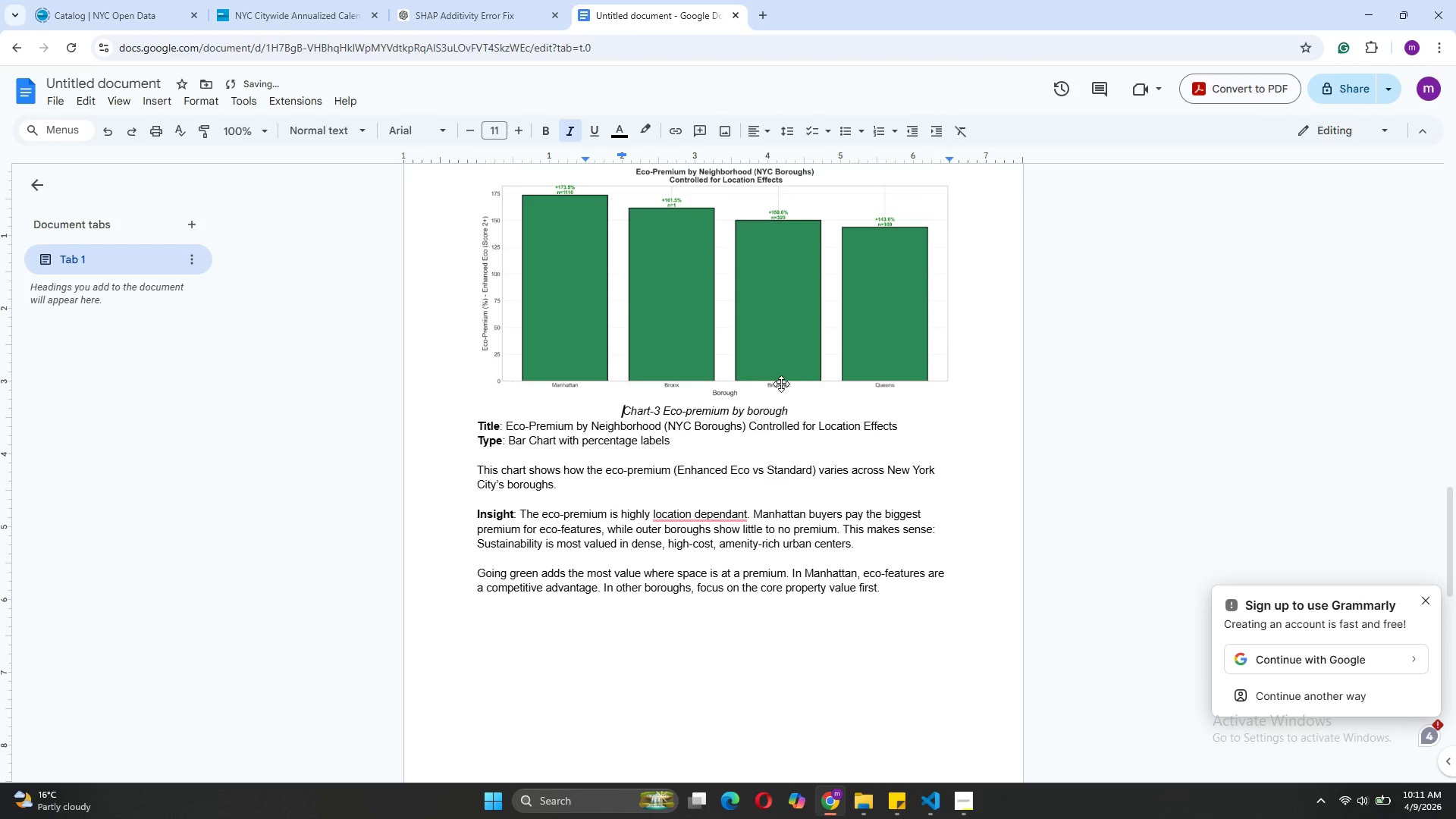 
left_click([789, 415])
 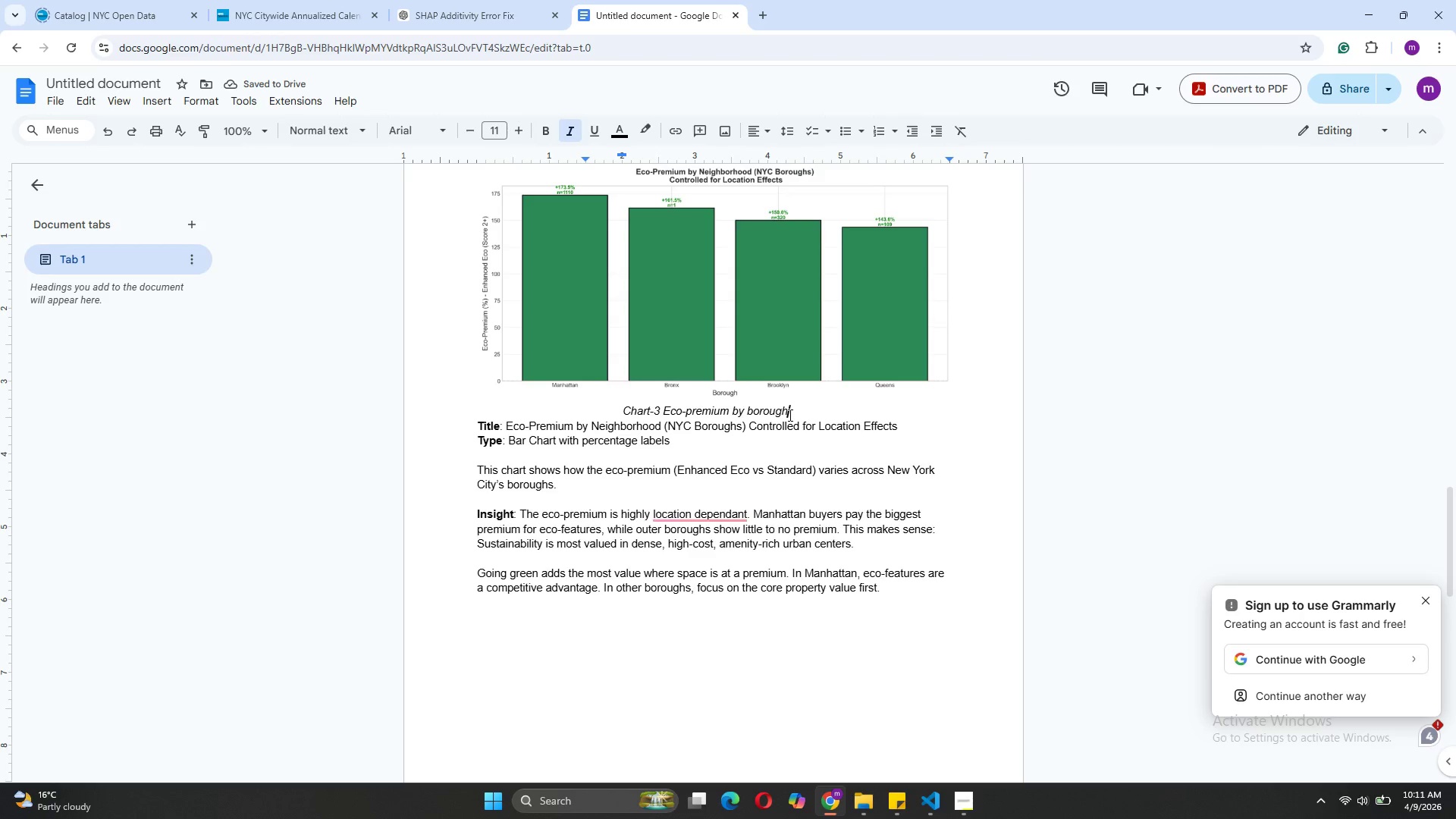 
key(Enter)
 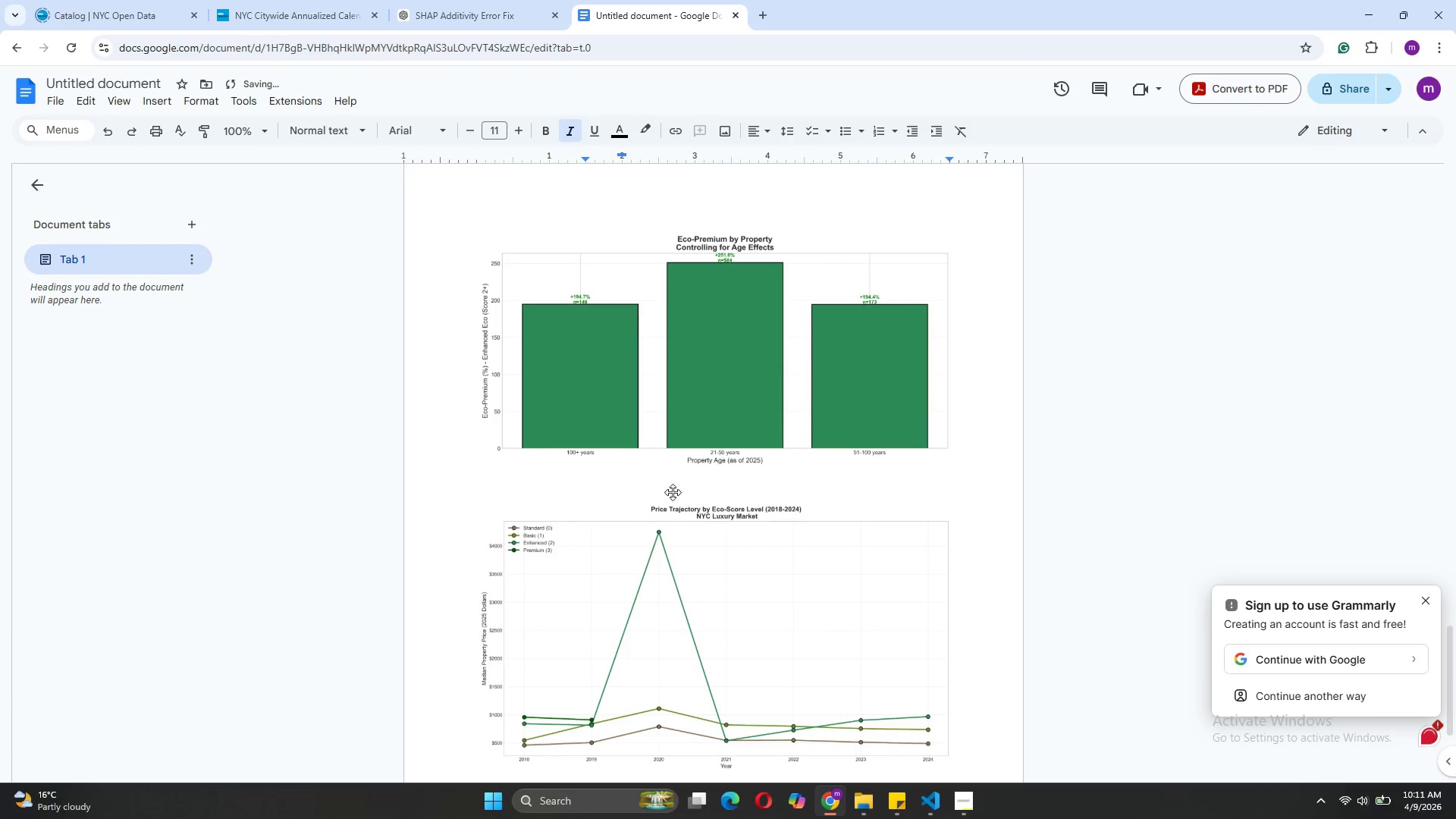 
left_click([507, 487])
 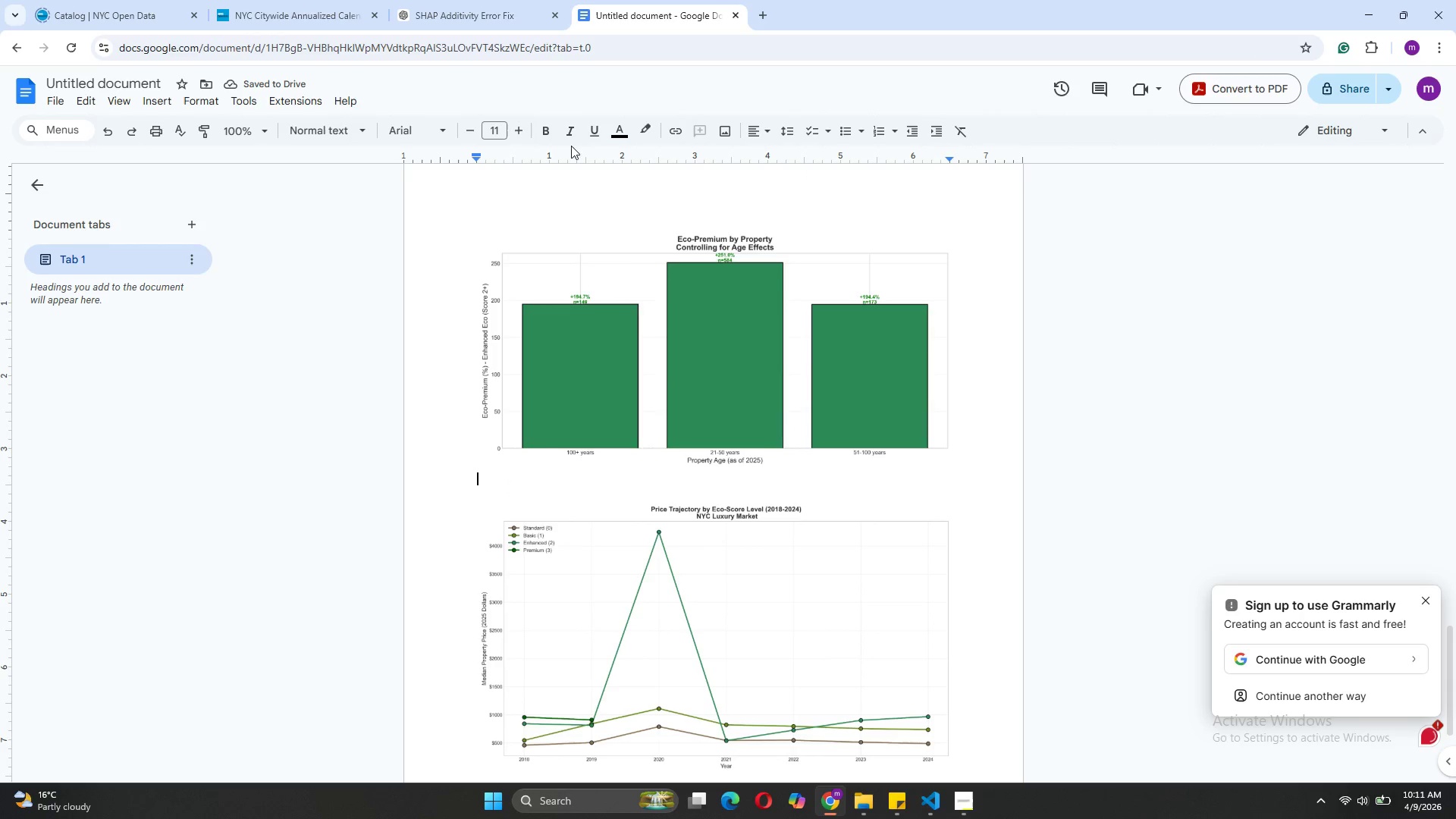 
left_click([572, 140])
 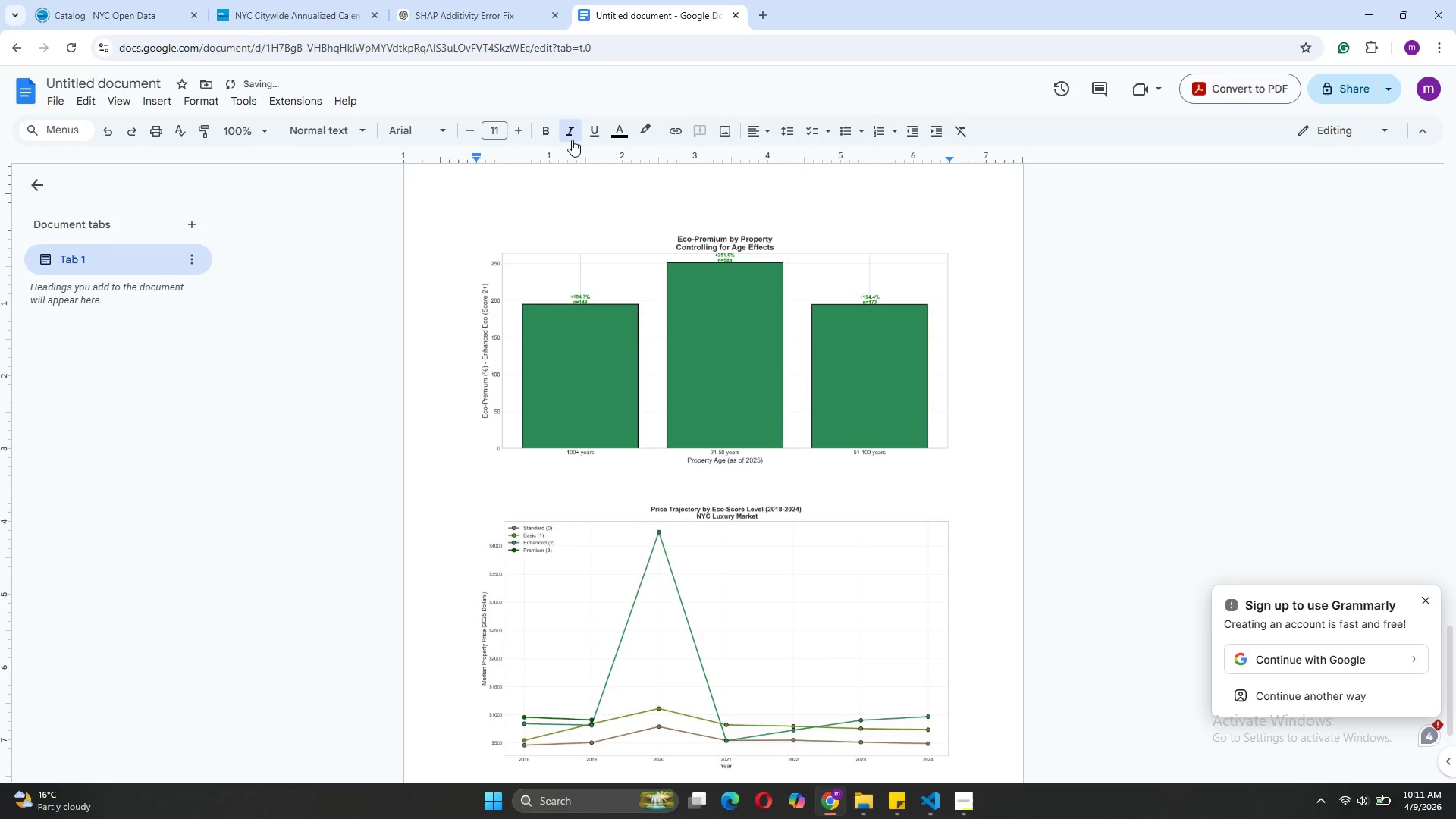 
type(Chart-3)
key(Backspace)
type(4 Eco-premium By AgE)
key(Backspace)
type(e)
 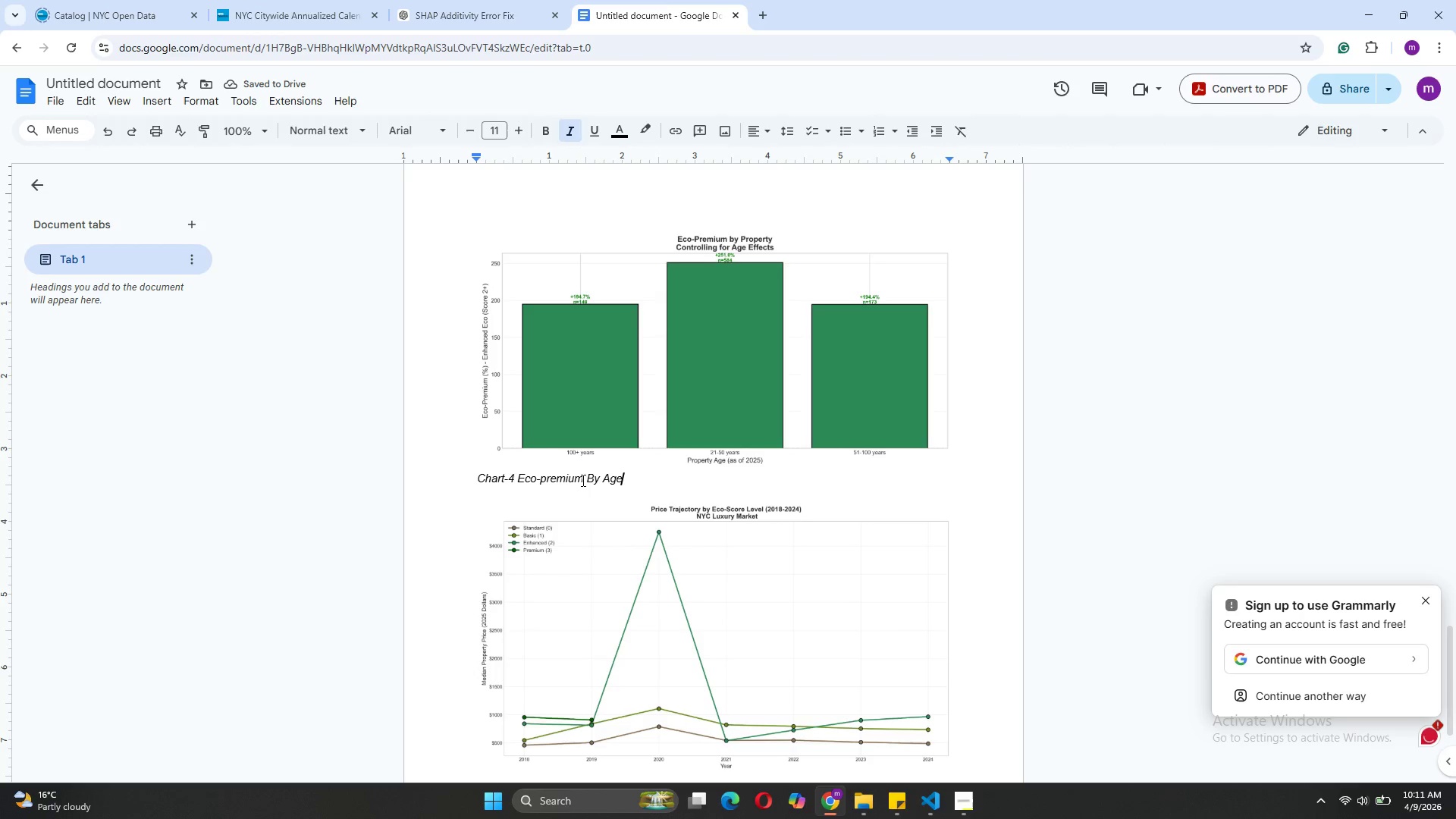 
left_click([479, 473])
 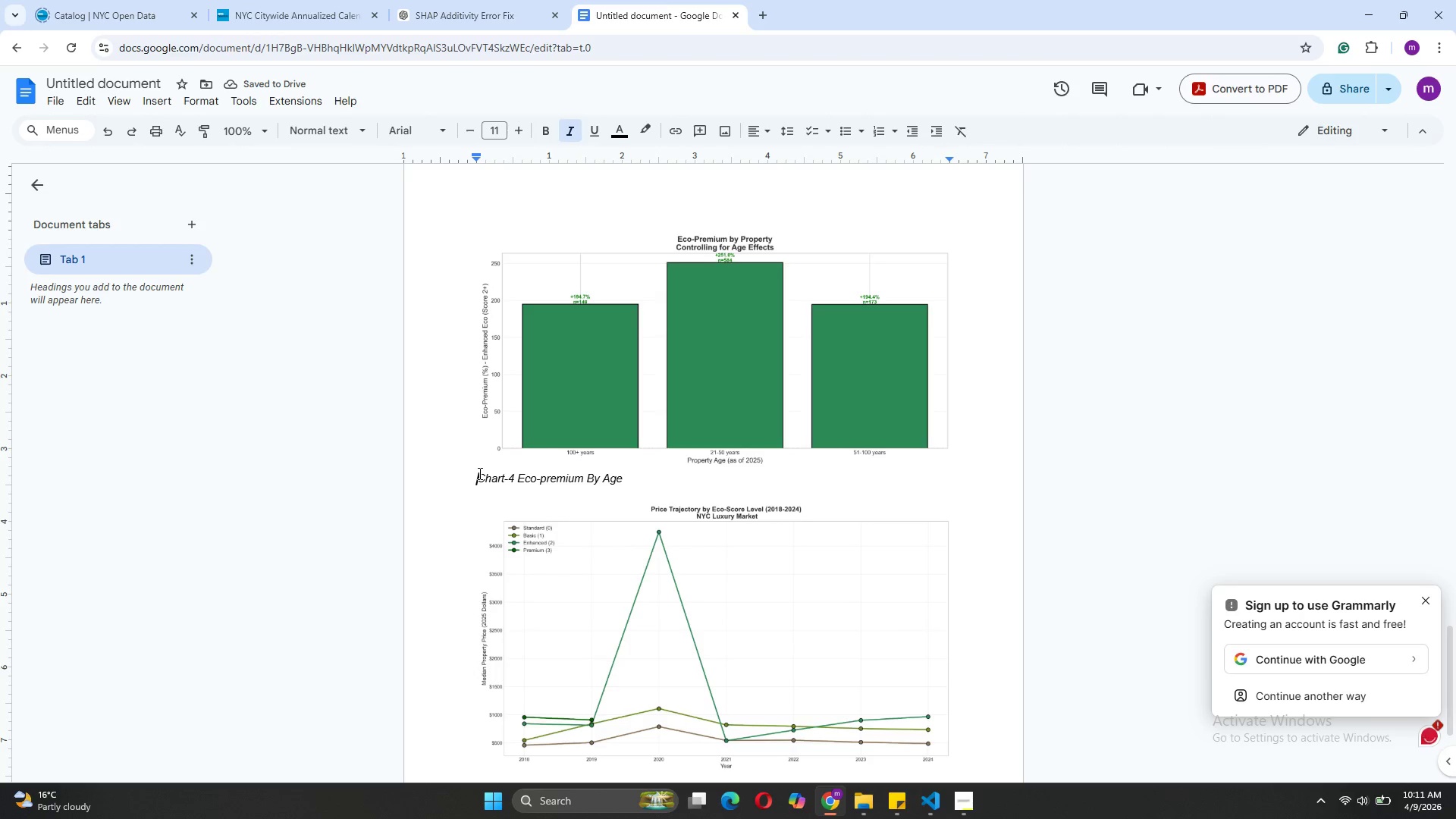 
key(Tab)
 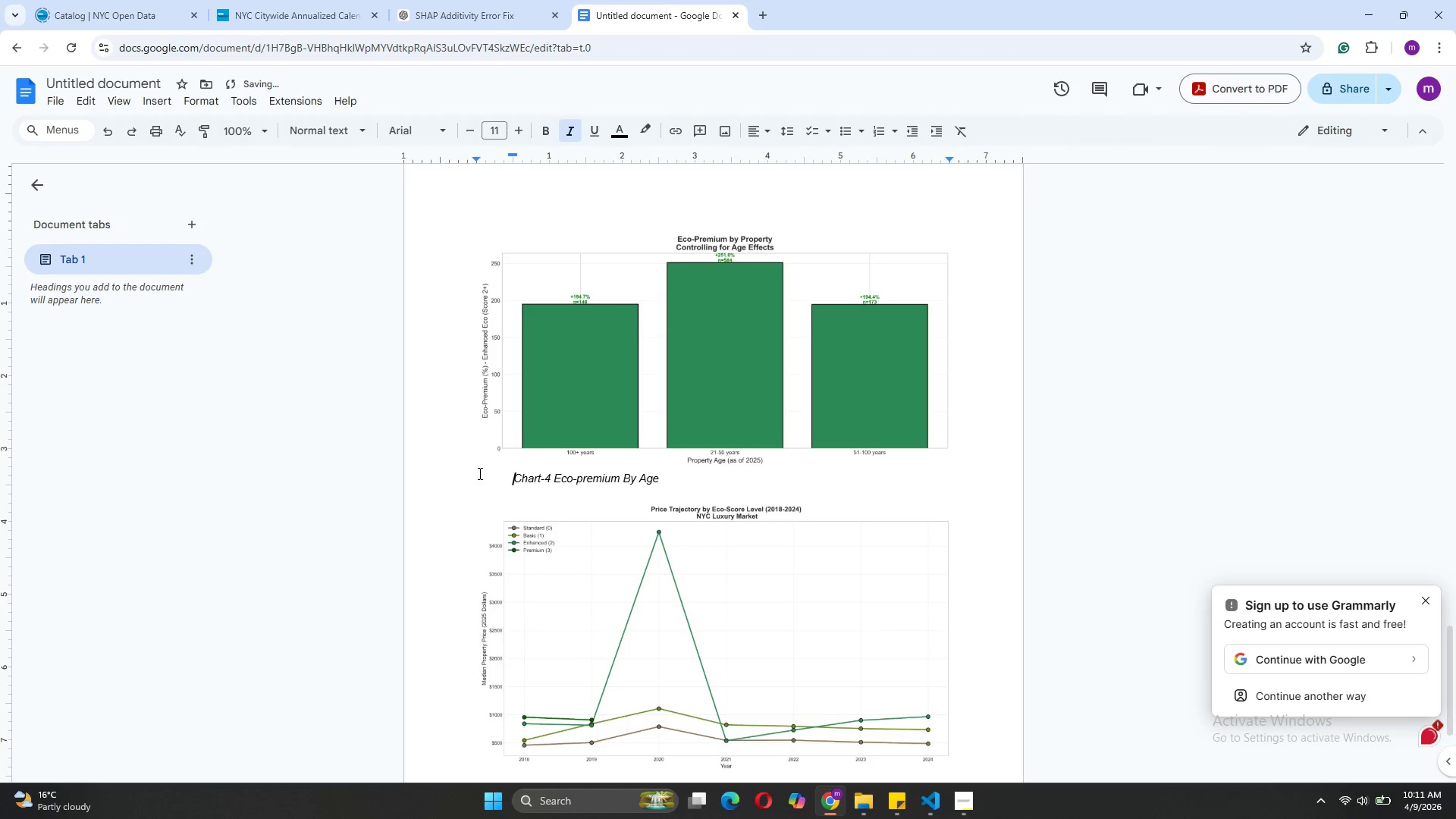 
key(Tab)
 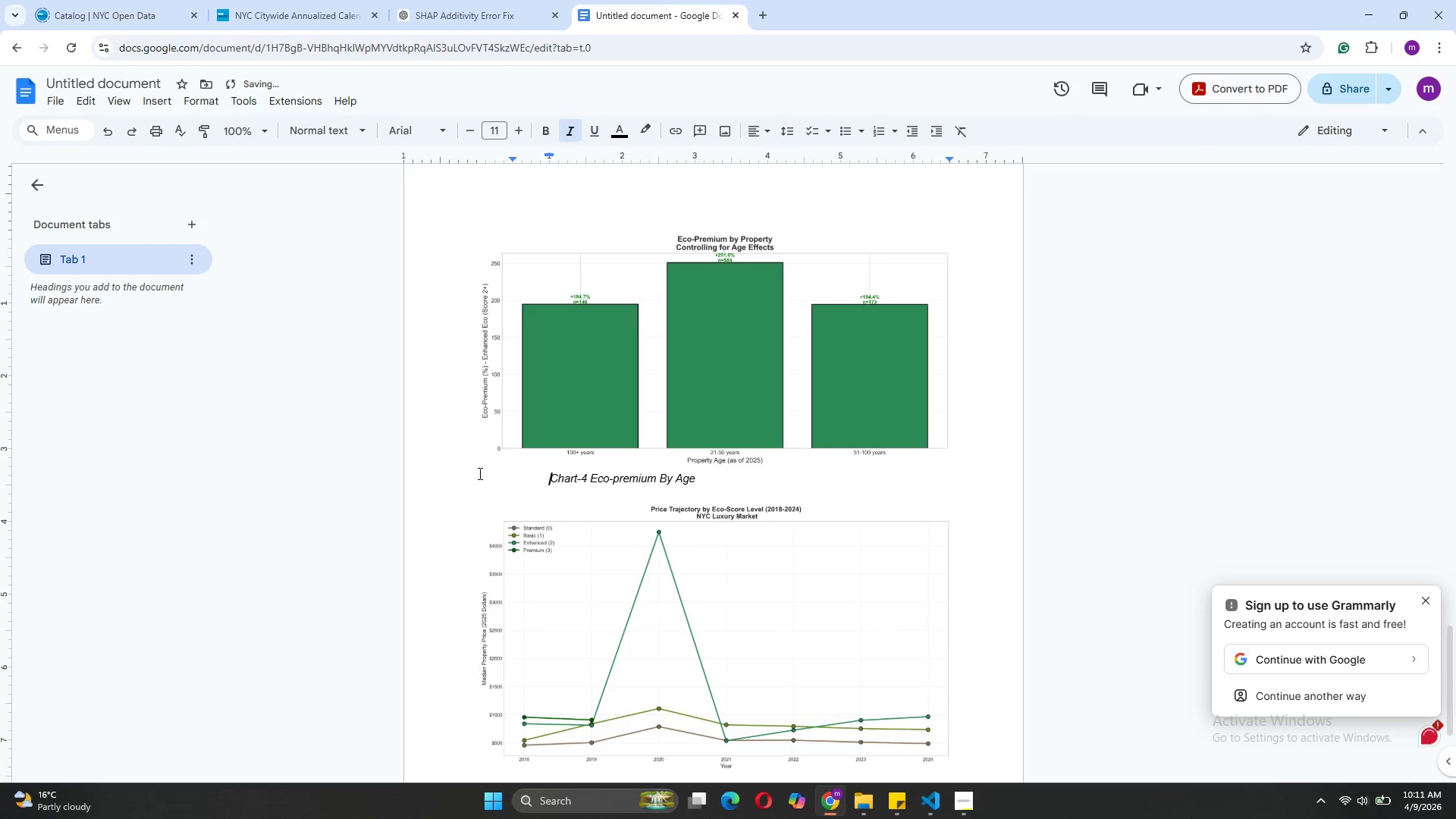 
key(Tab)
 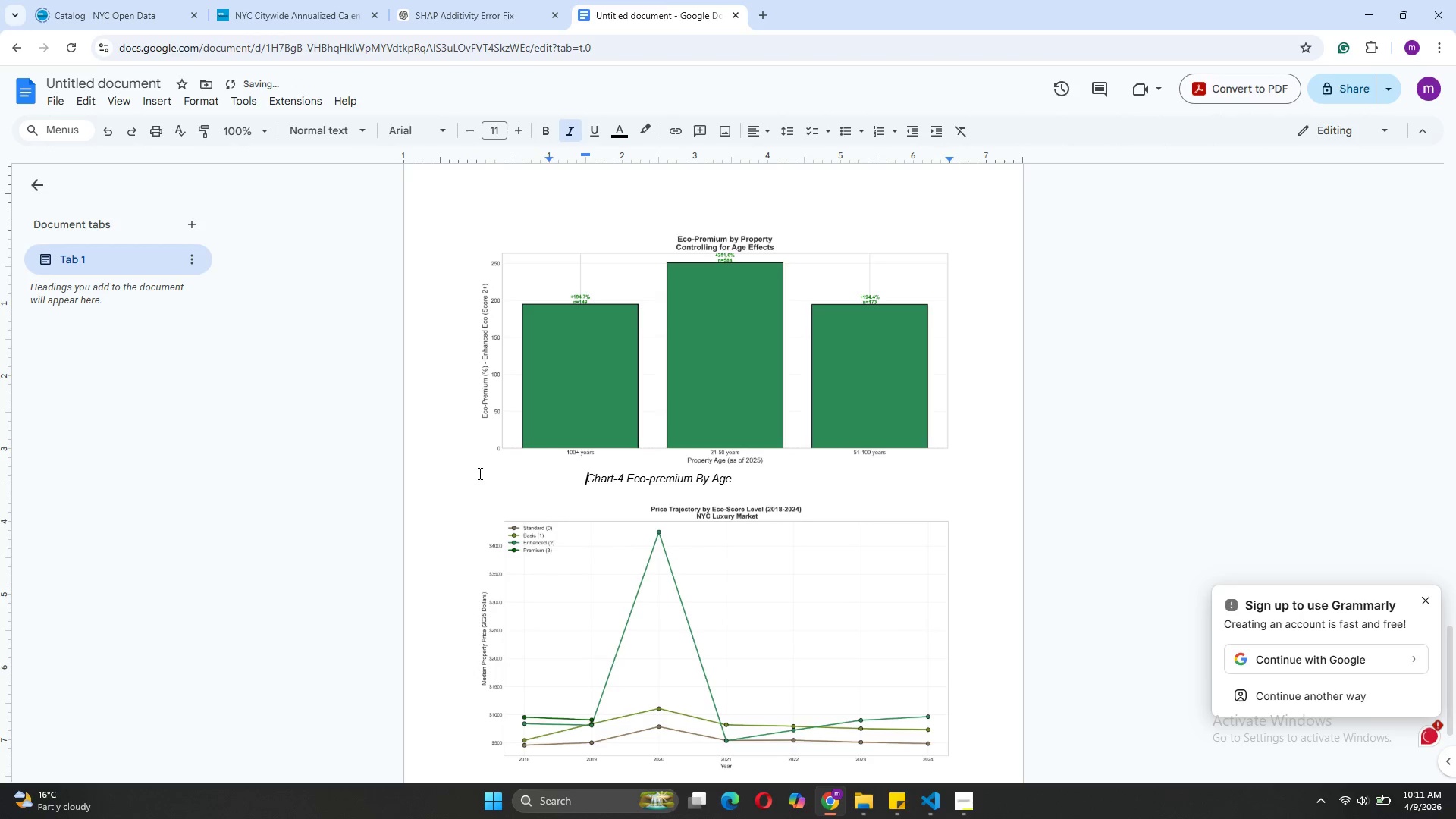 
key(Tab)
 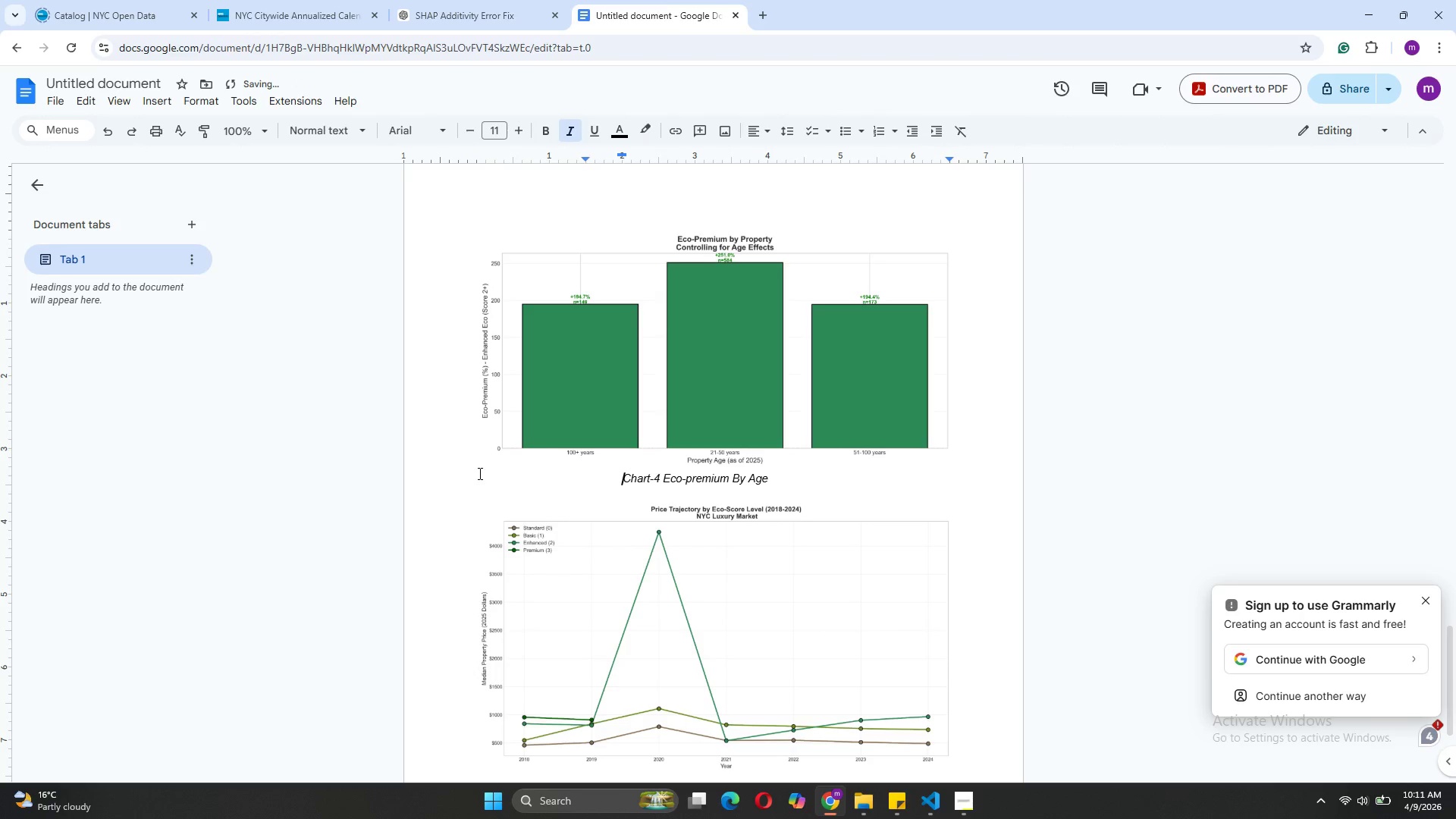 
key(Tab)
 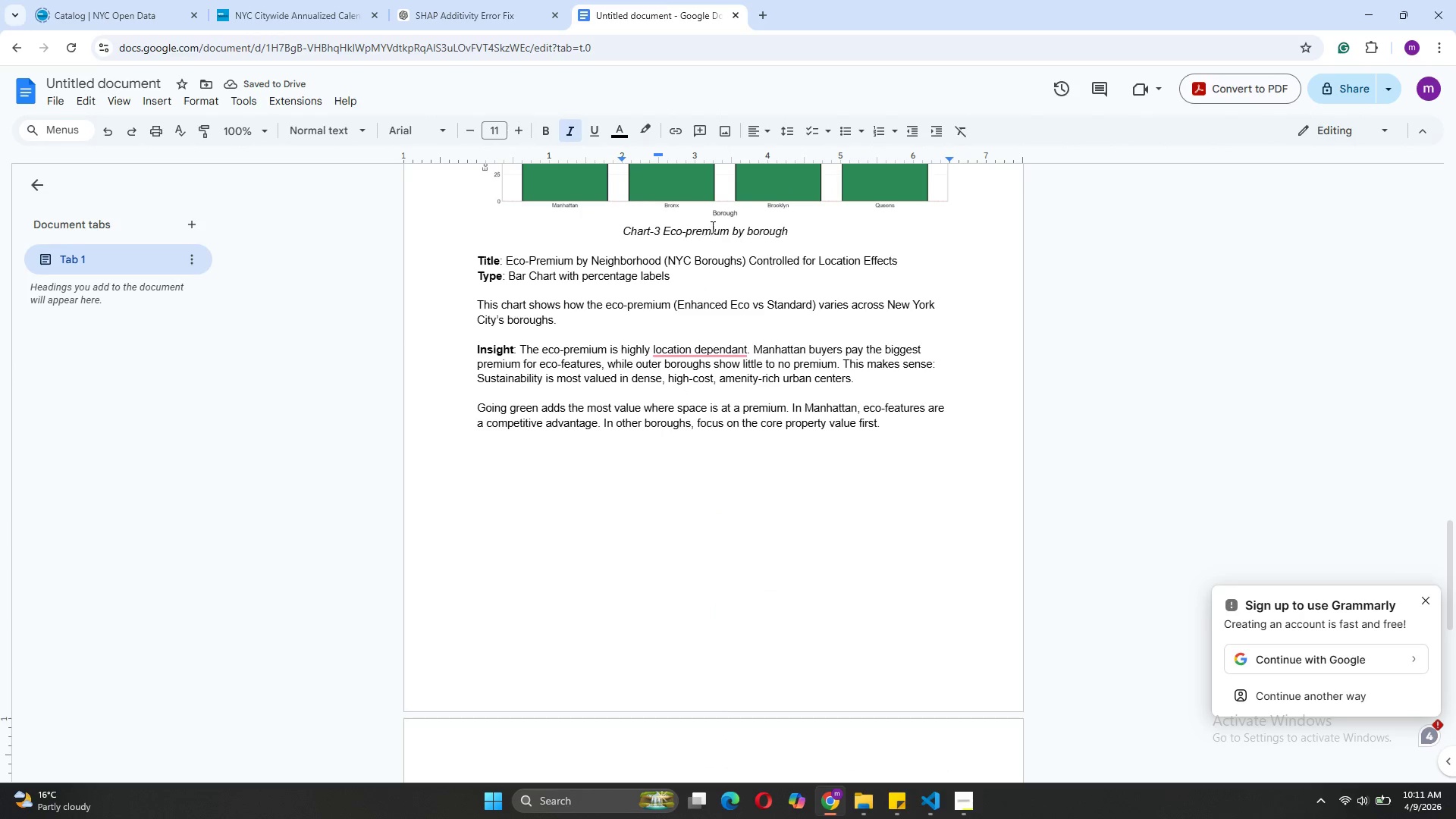 
left_click([736, 231])
 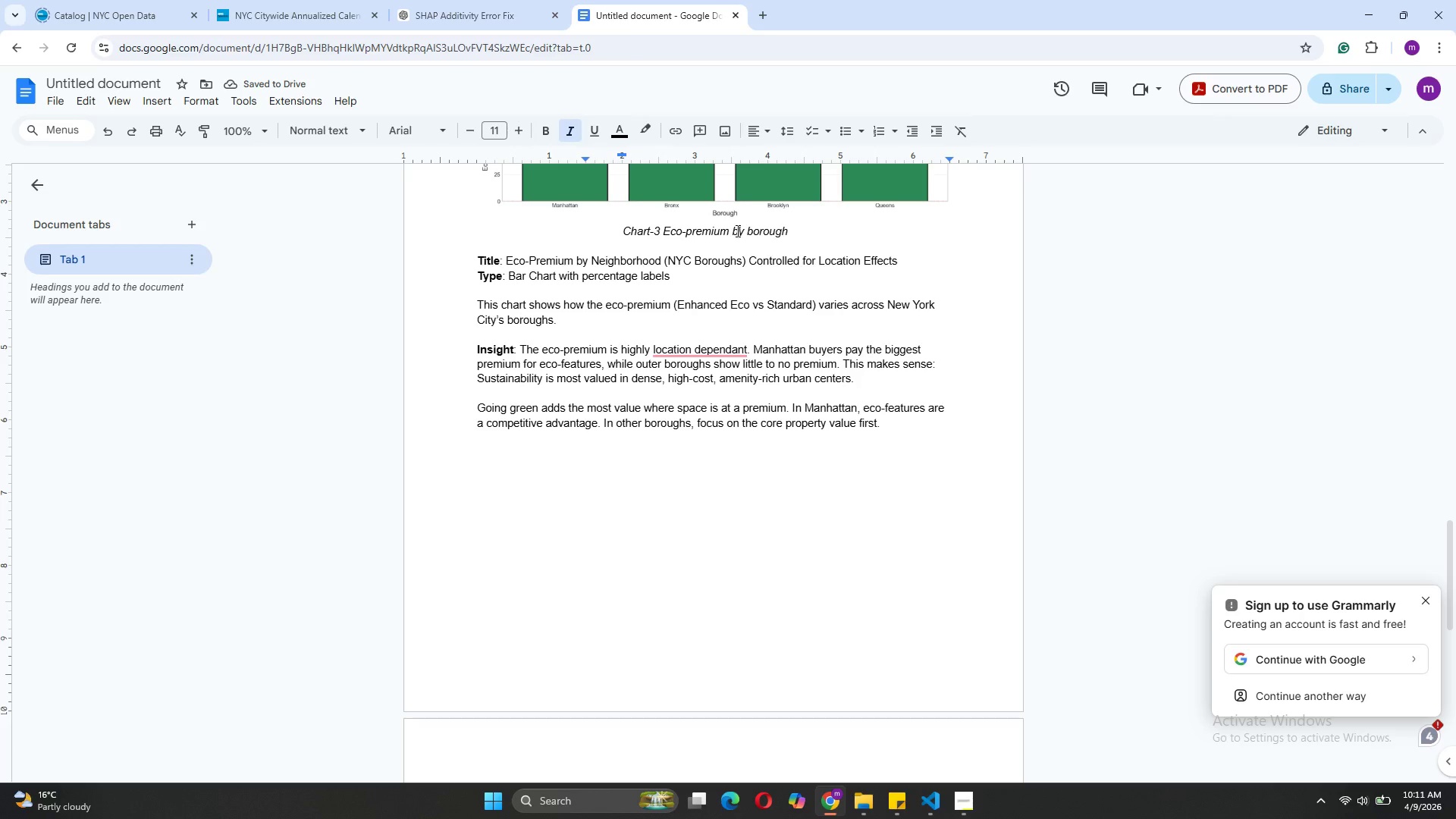 
key(Backspace)
 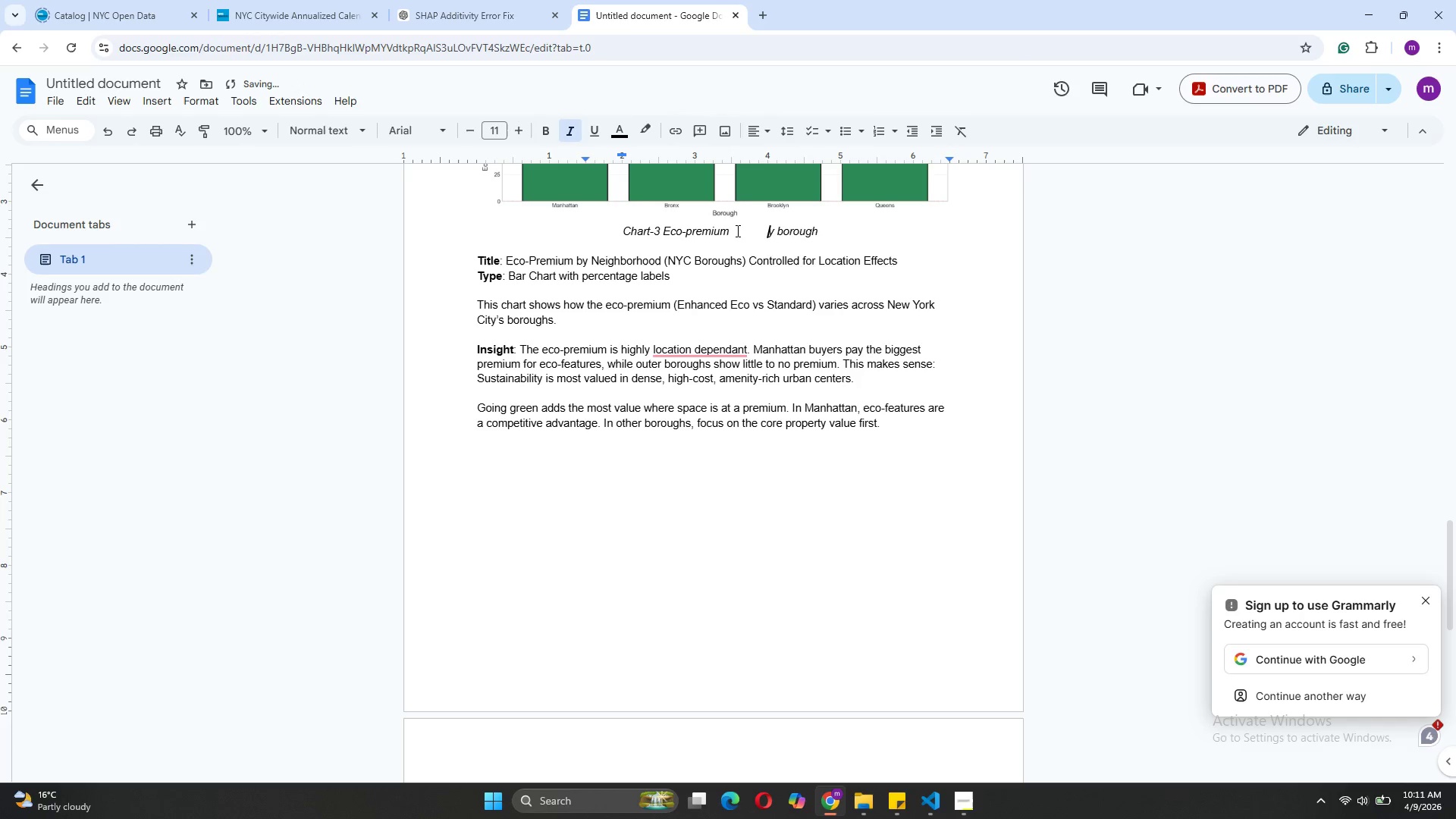 
key(Tab)
 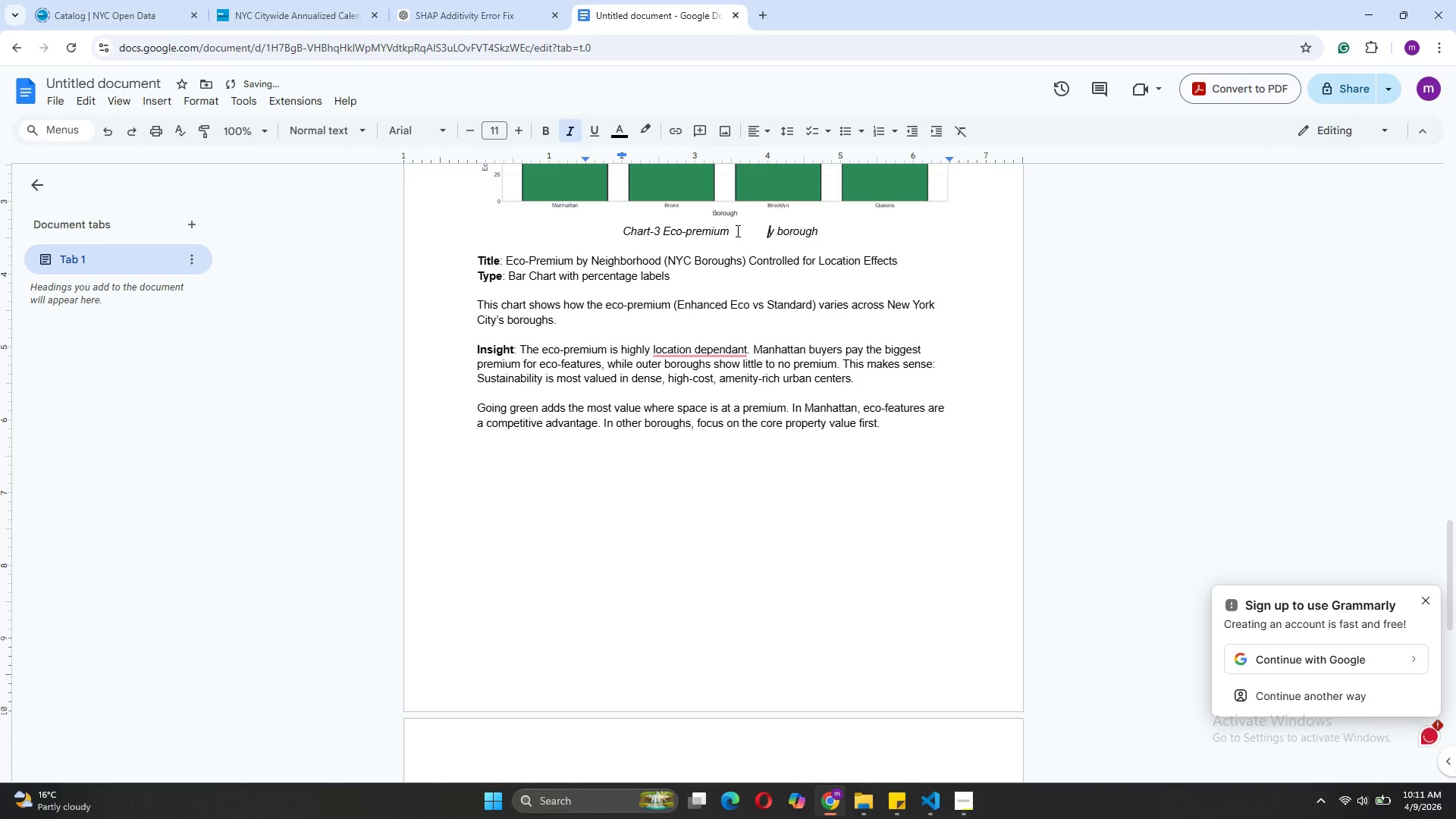 
key(Backspace)
 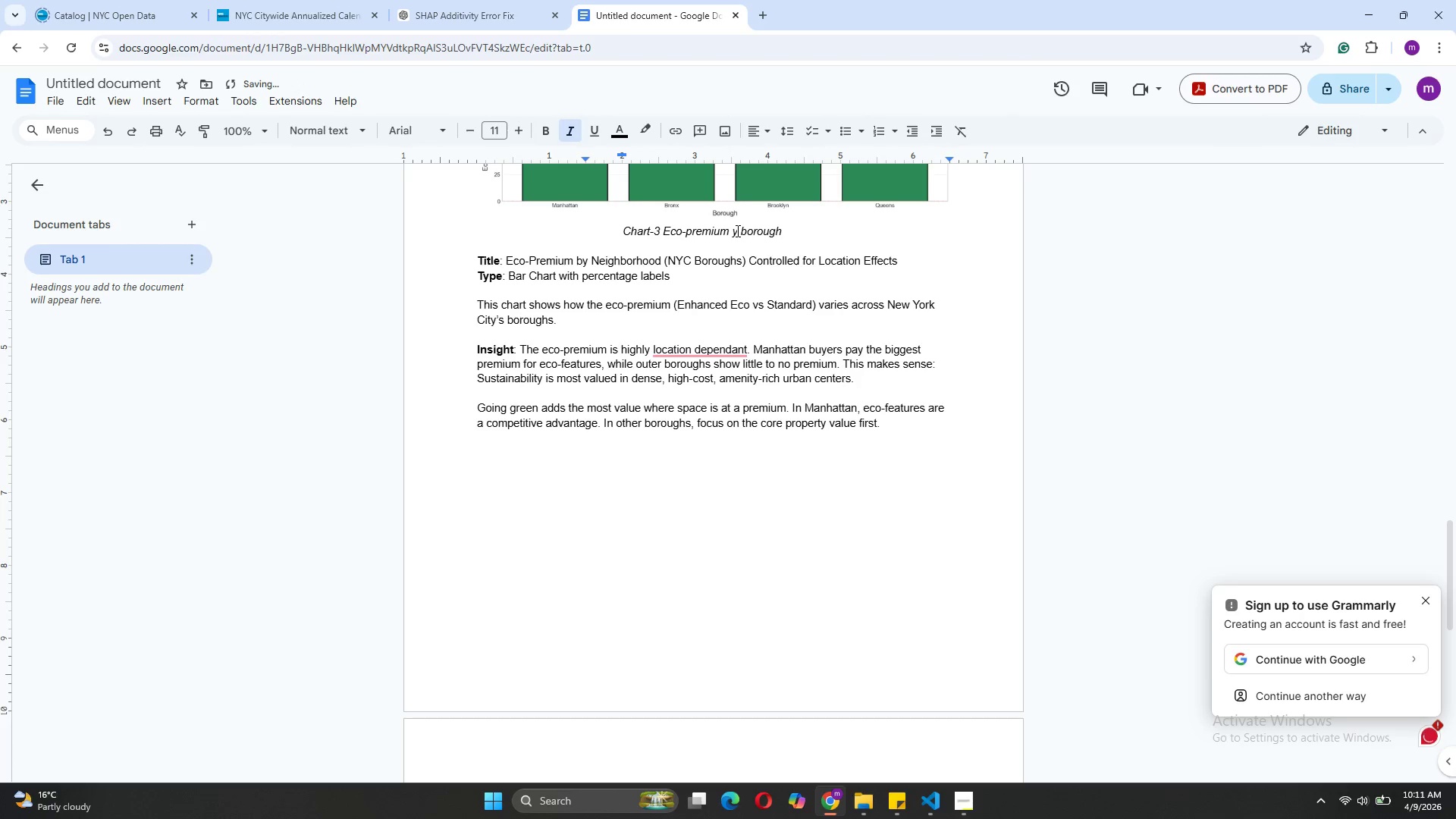 
key(CapsLock)
 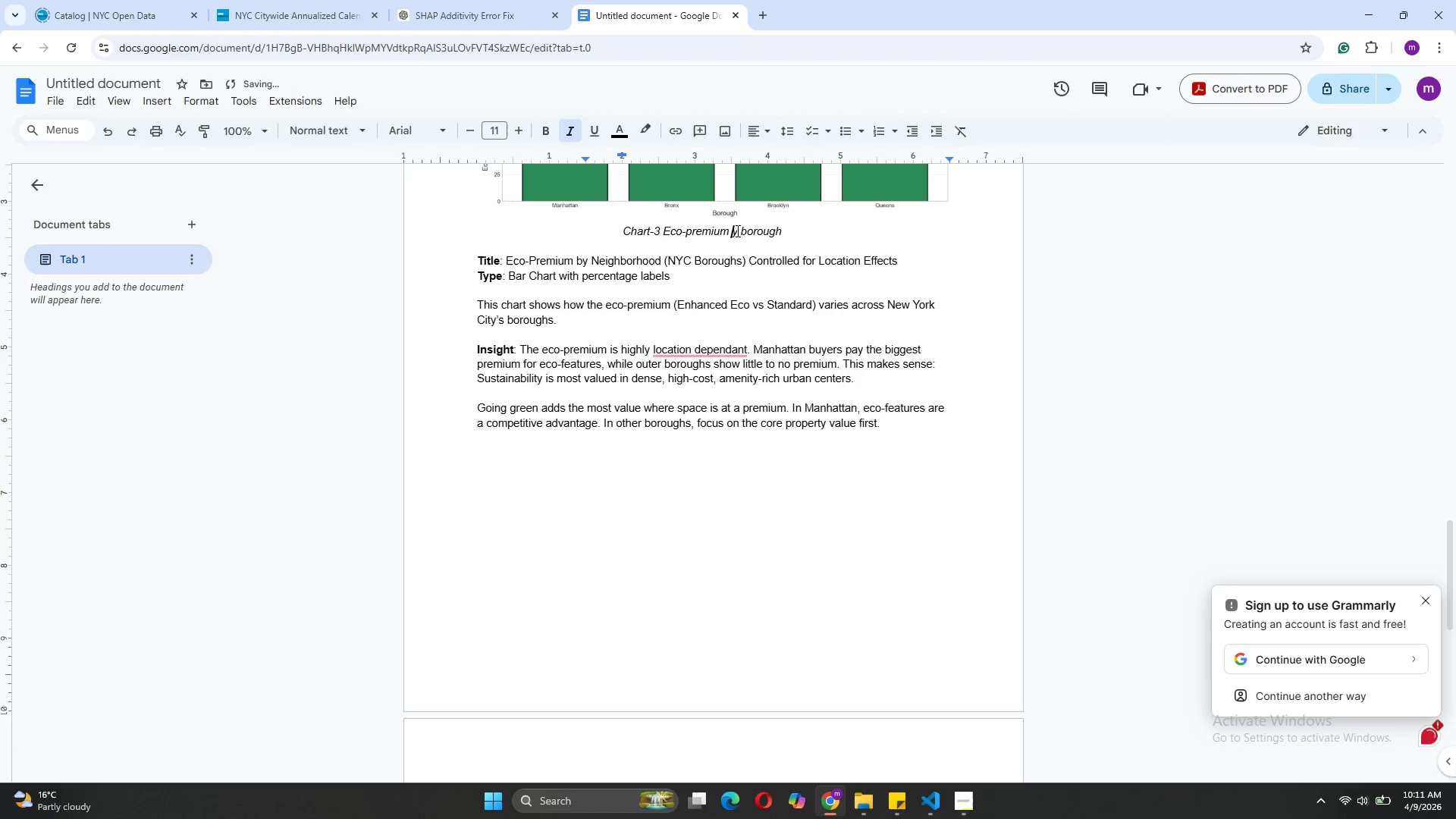 
key(B)
 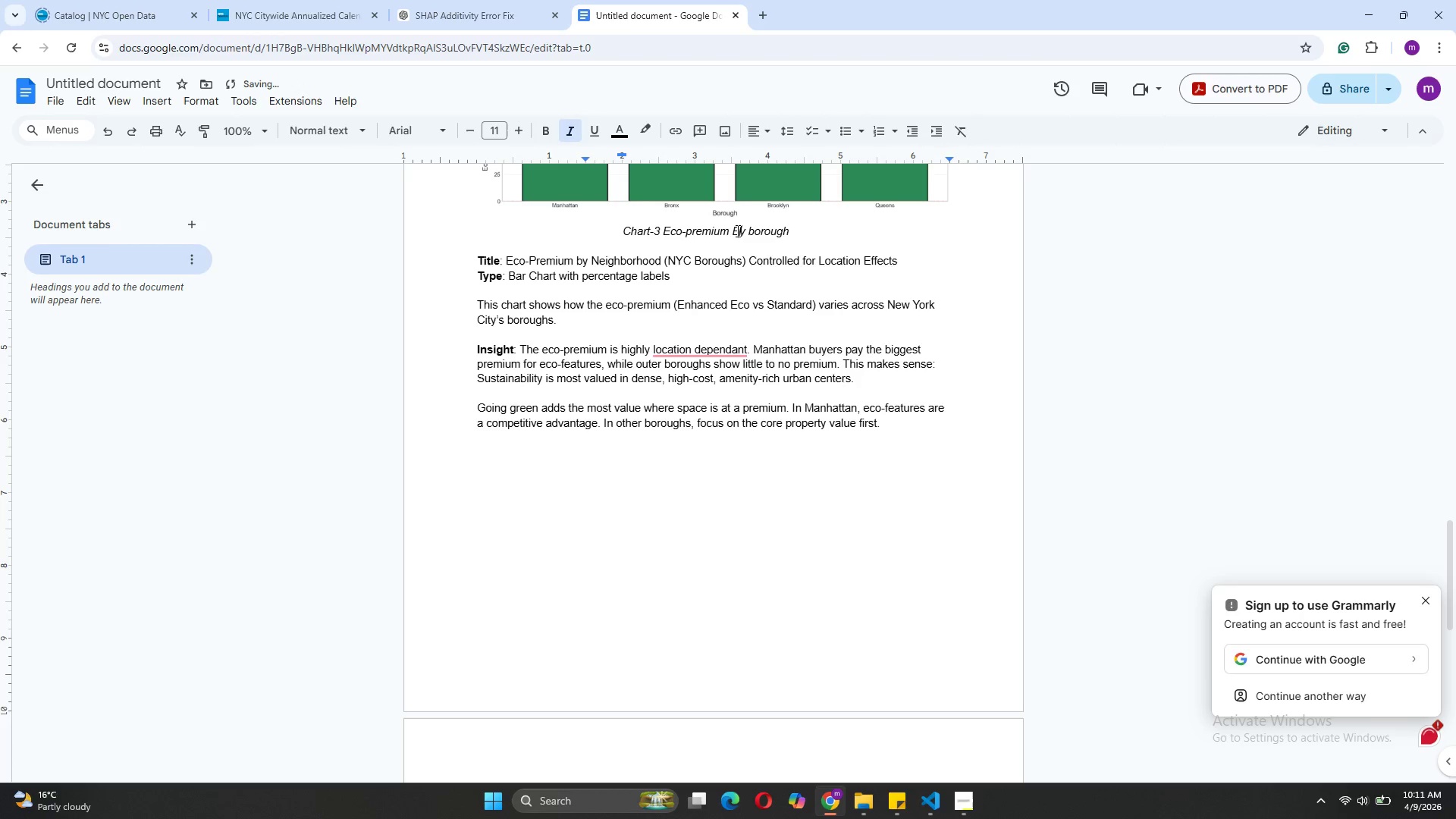 
key(CapsLock)
 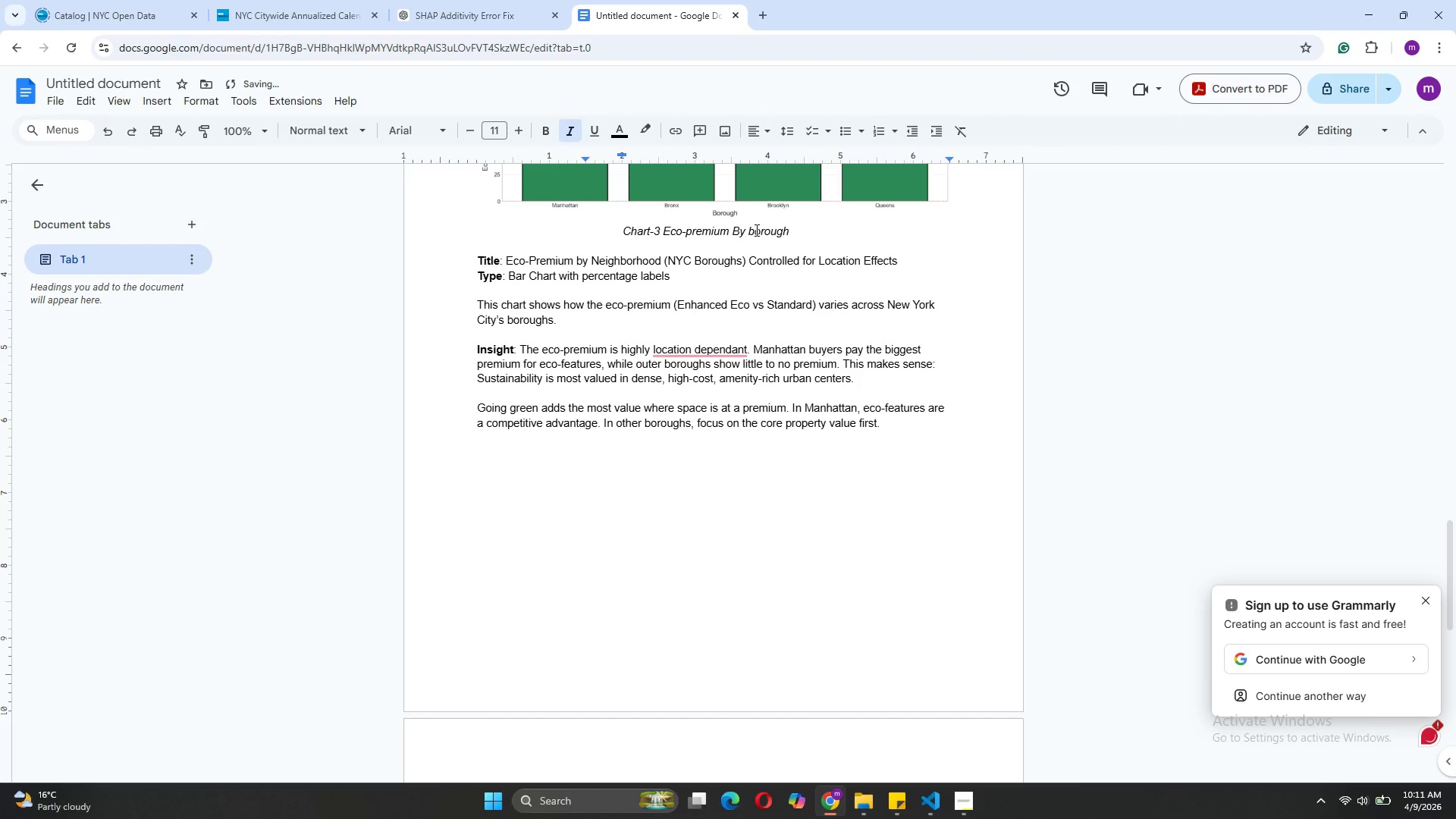 
left_click([756, 229])
 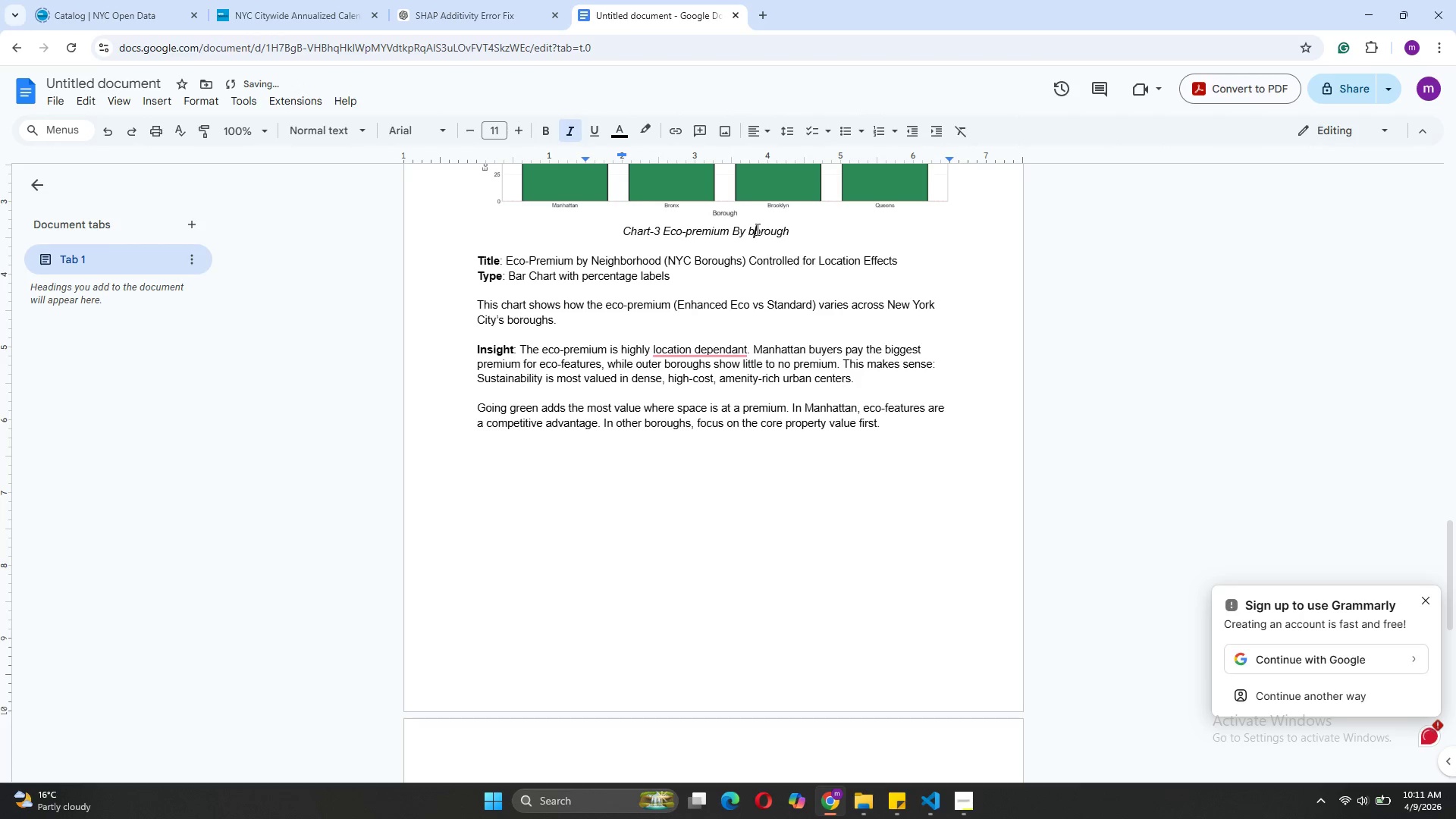 
key(Backspace)
 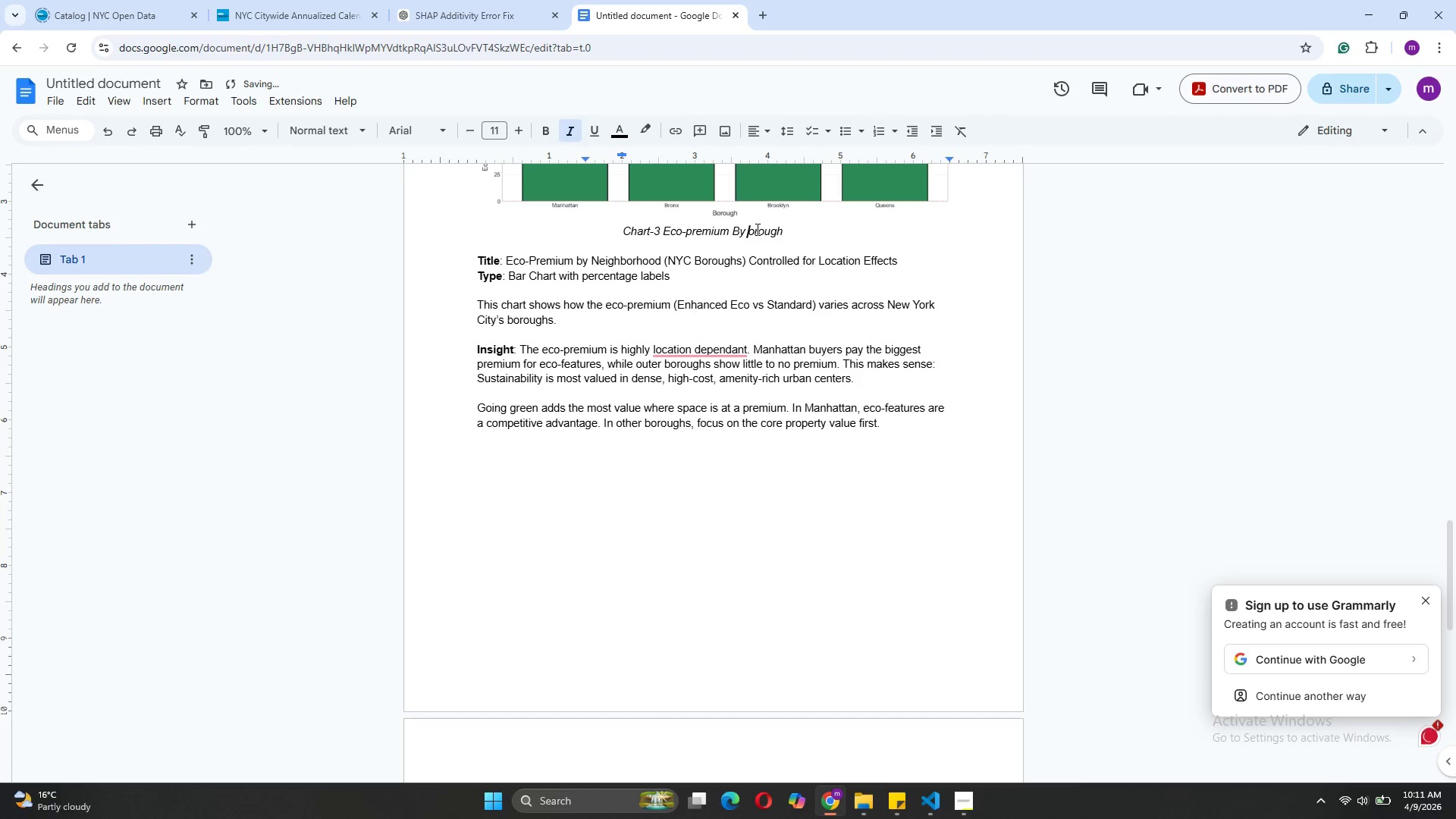 
key(CapsLock)
 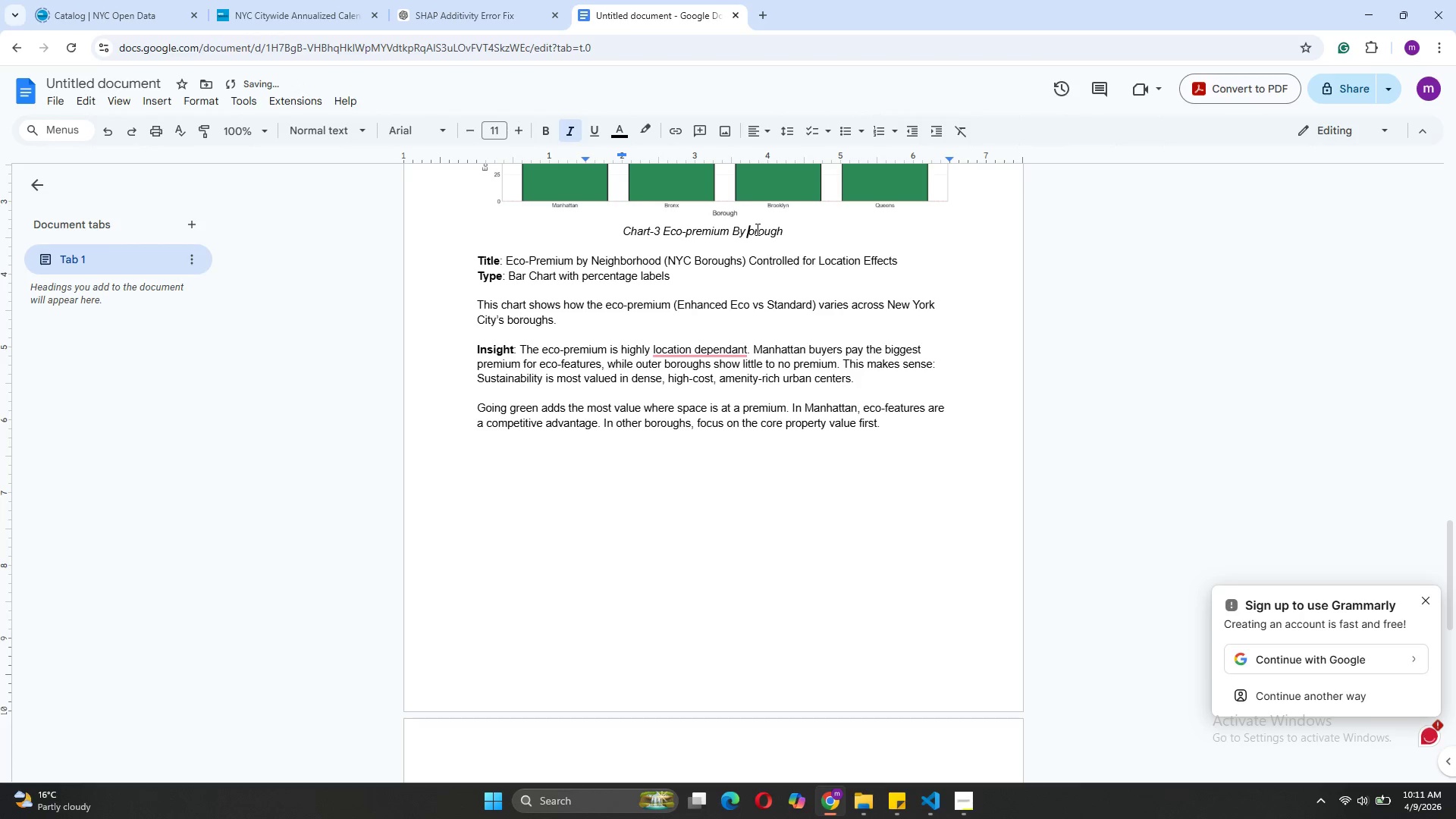 
key(B)
 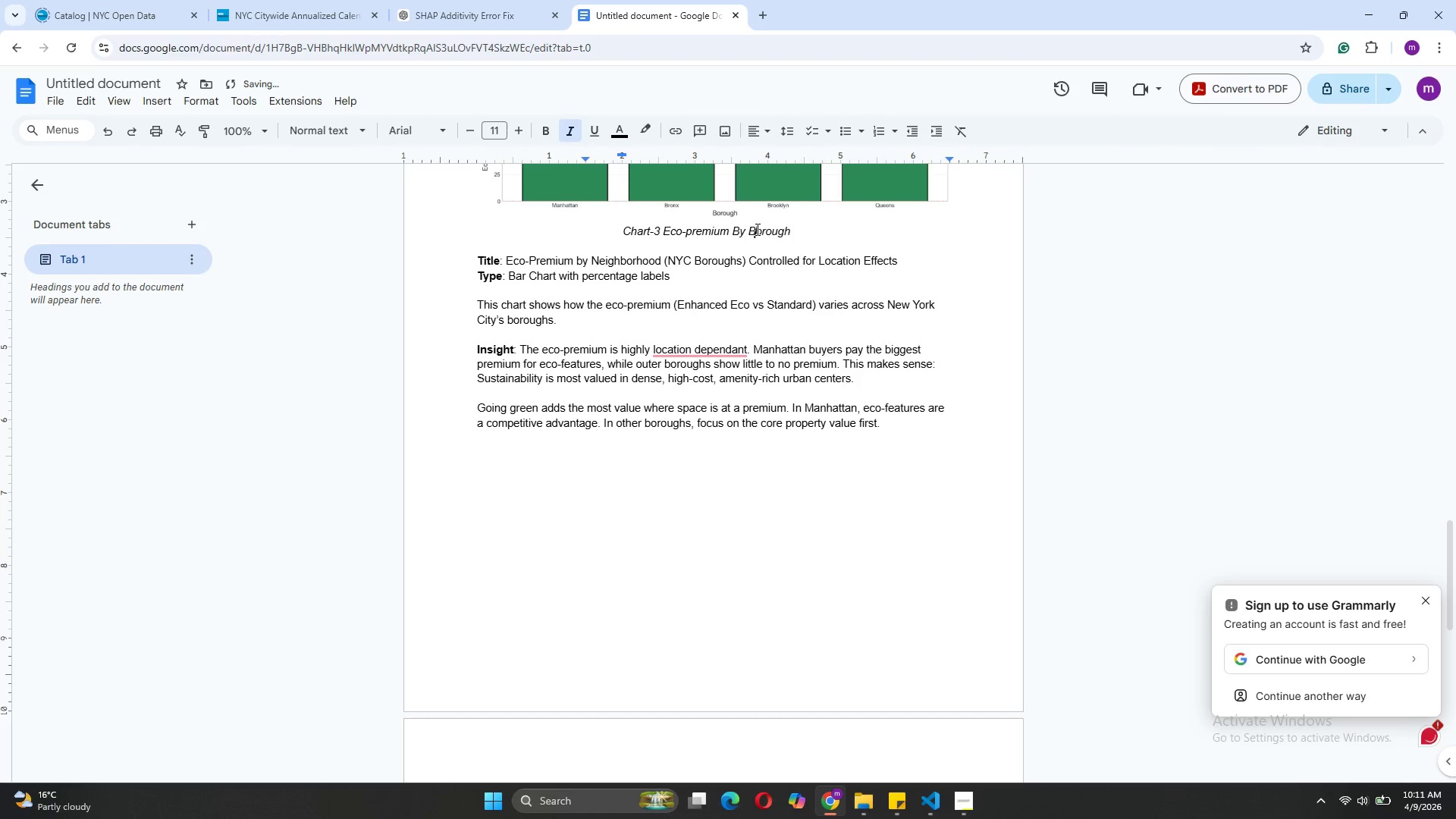 
key(CapsLock)
 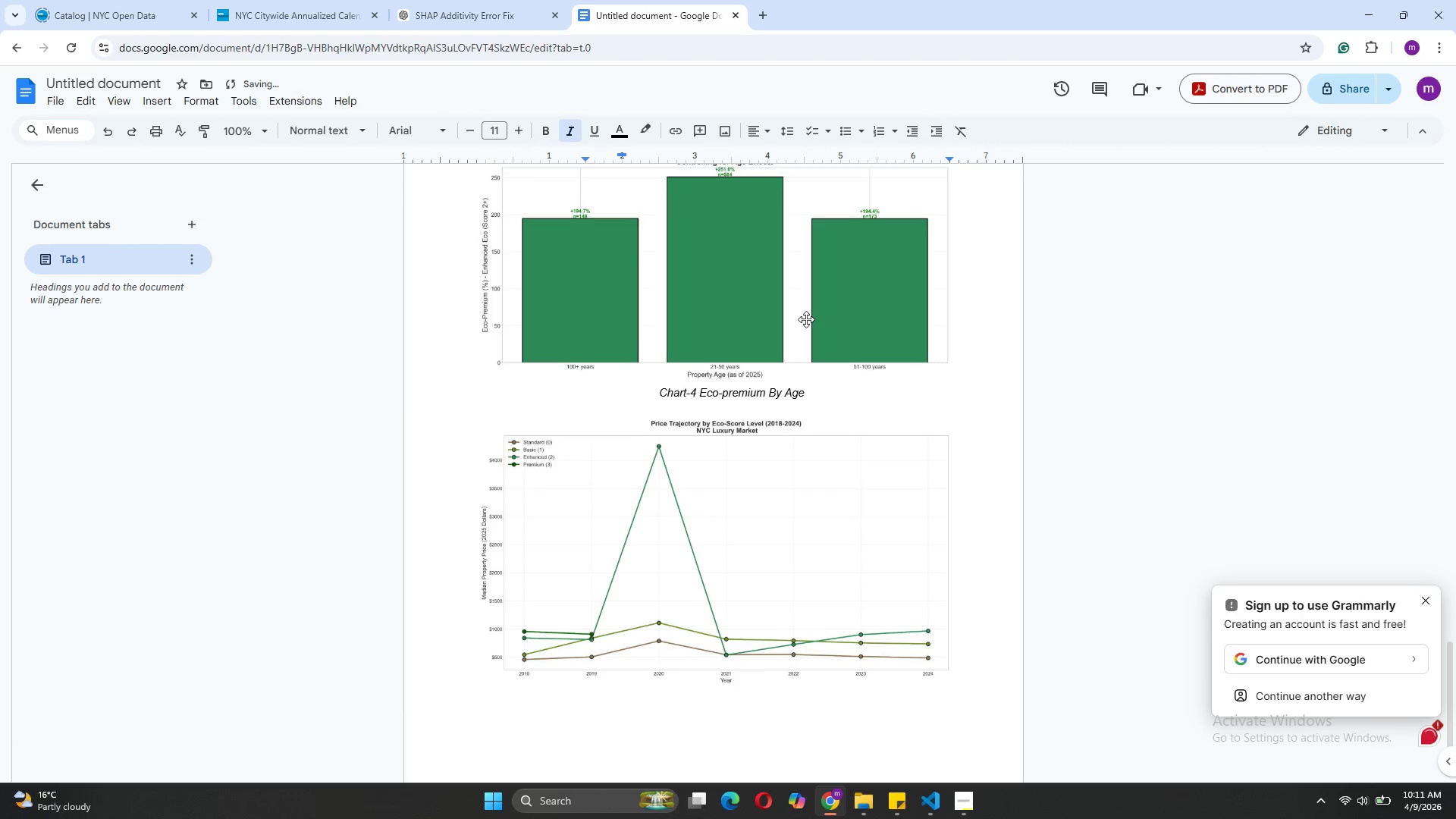 
left_click([813, 396])
 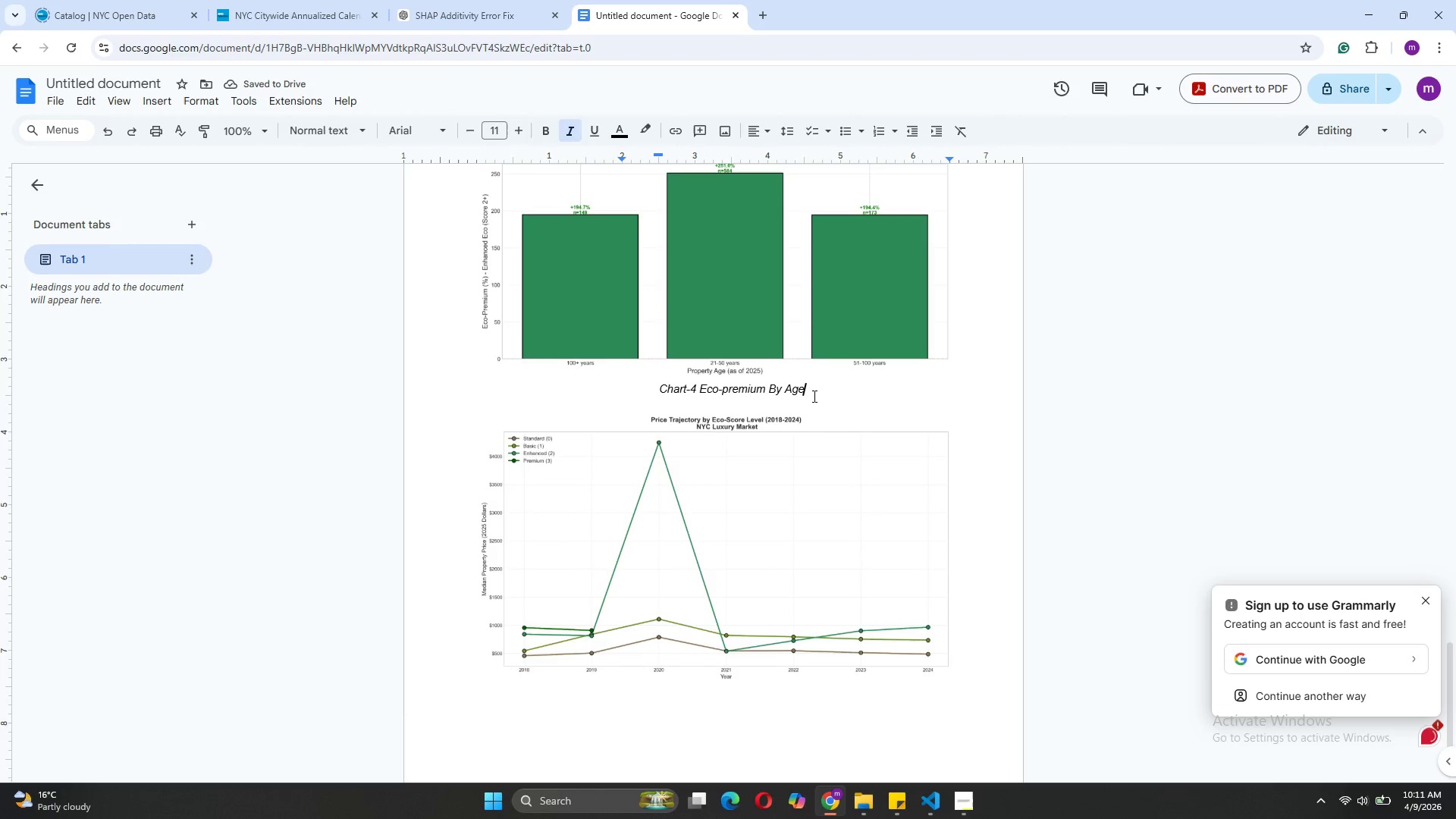 
key(Enter)
 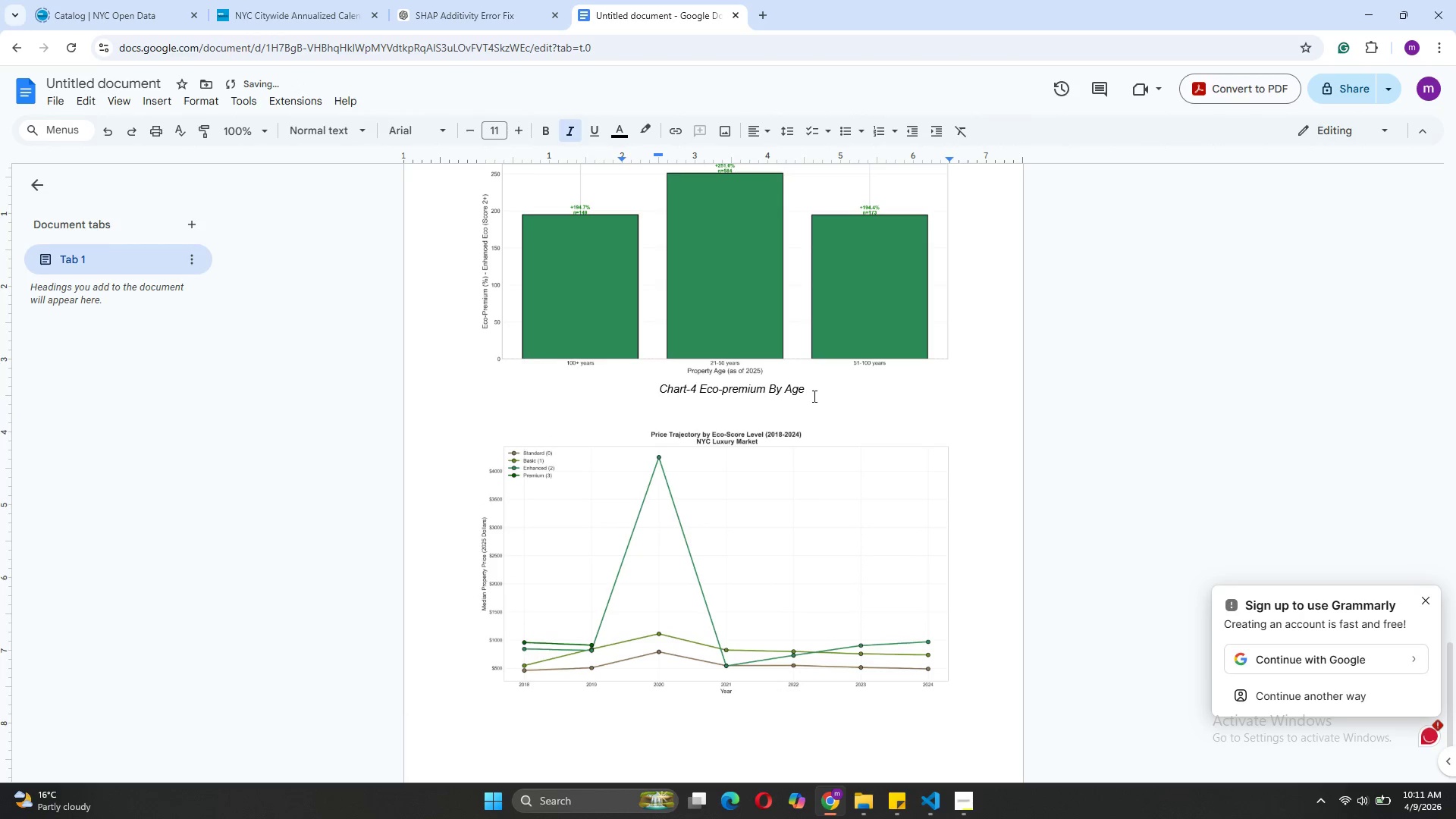 
key(Backspace)
 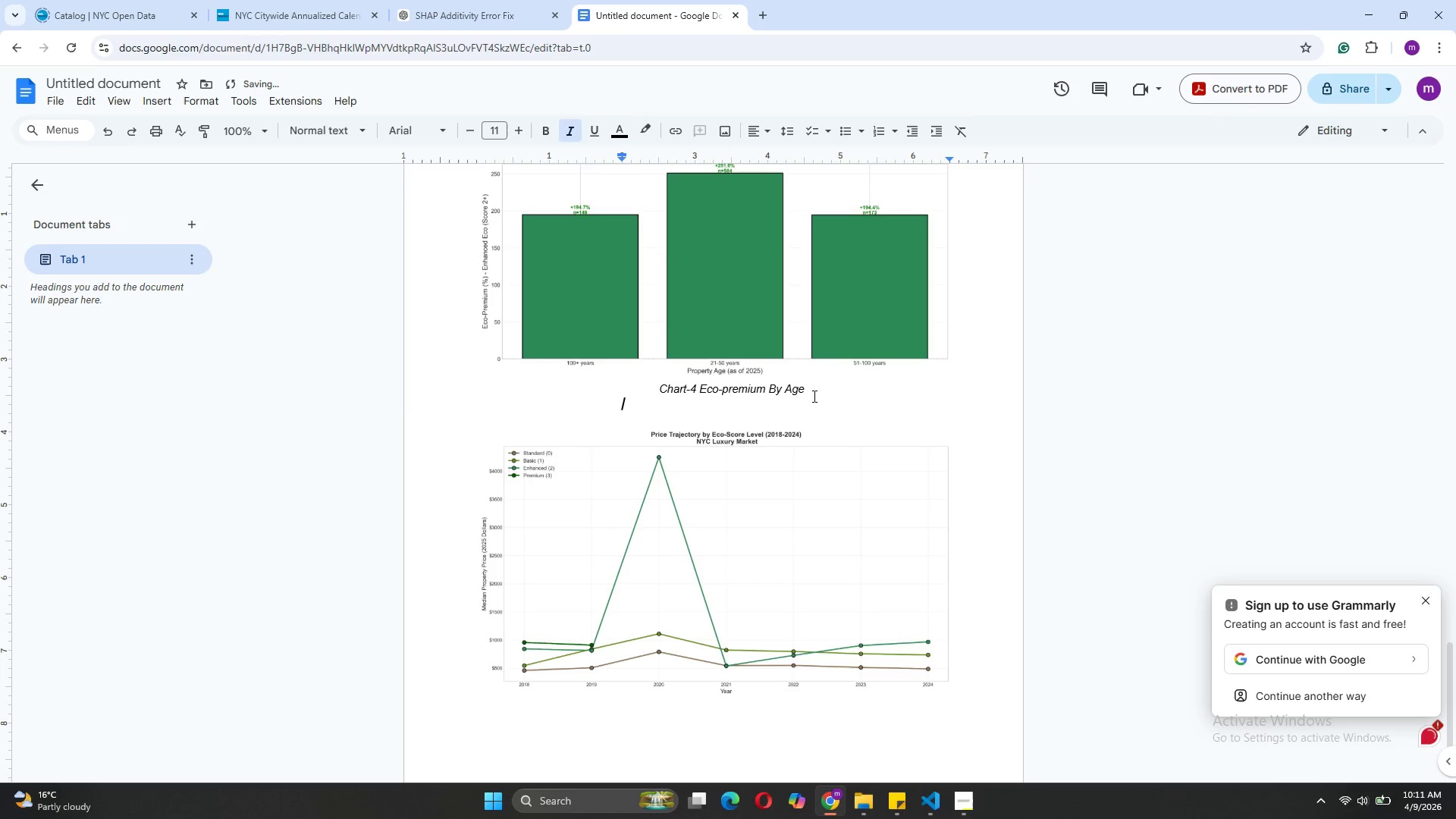 
key(Backspace)
 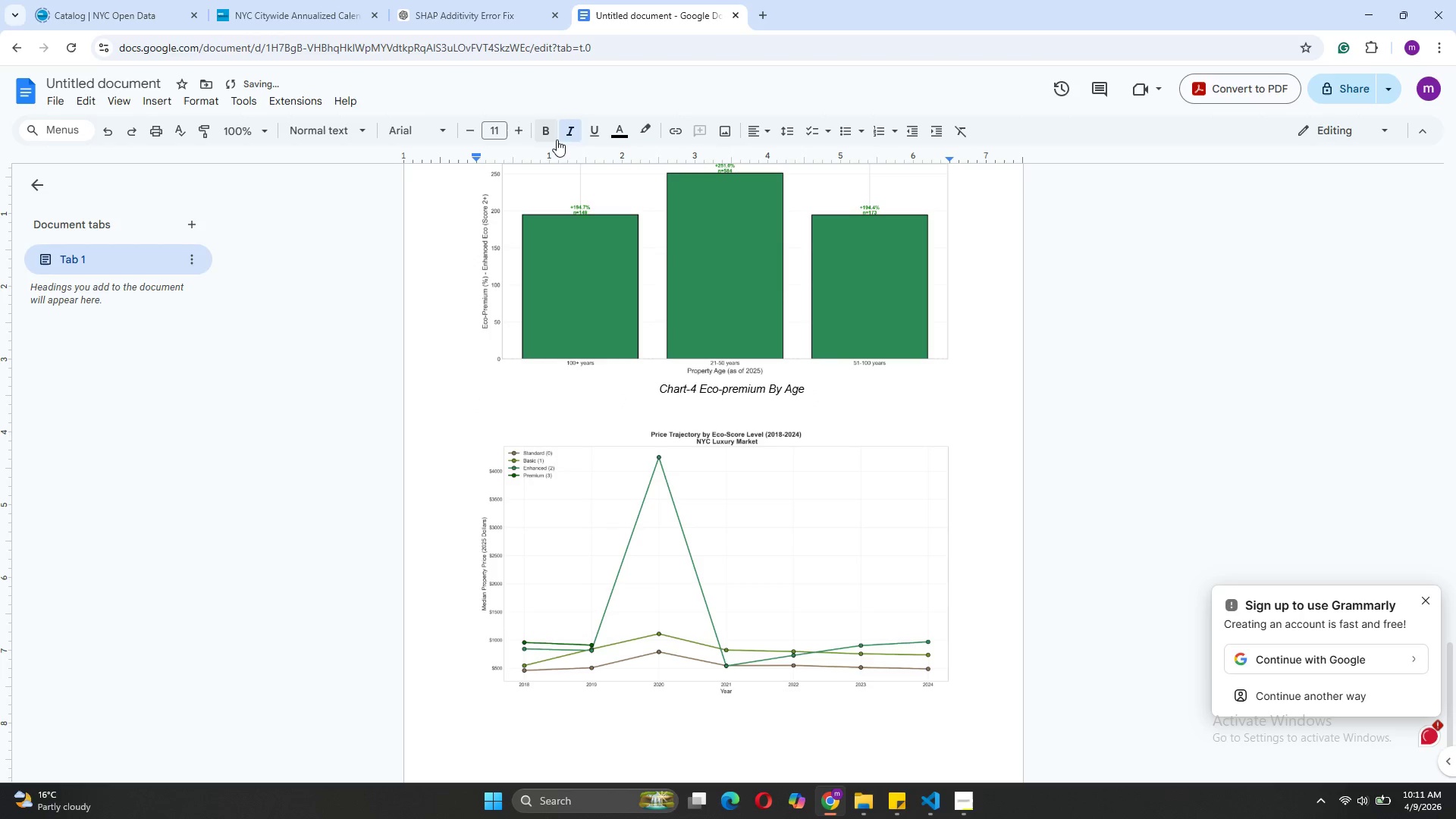 
left_click([570, 133])
 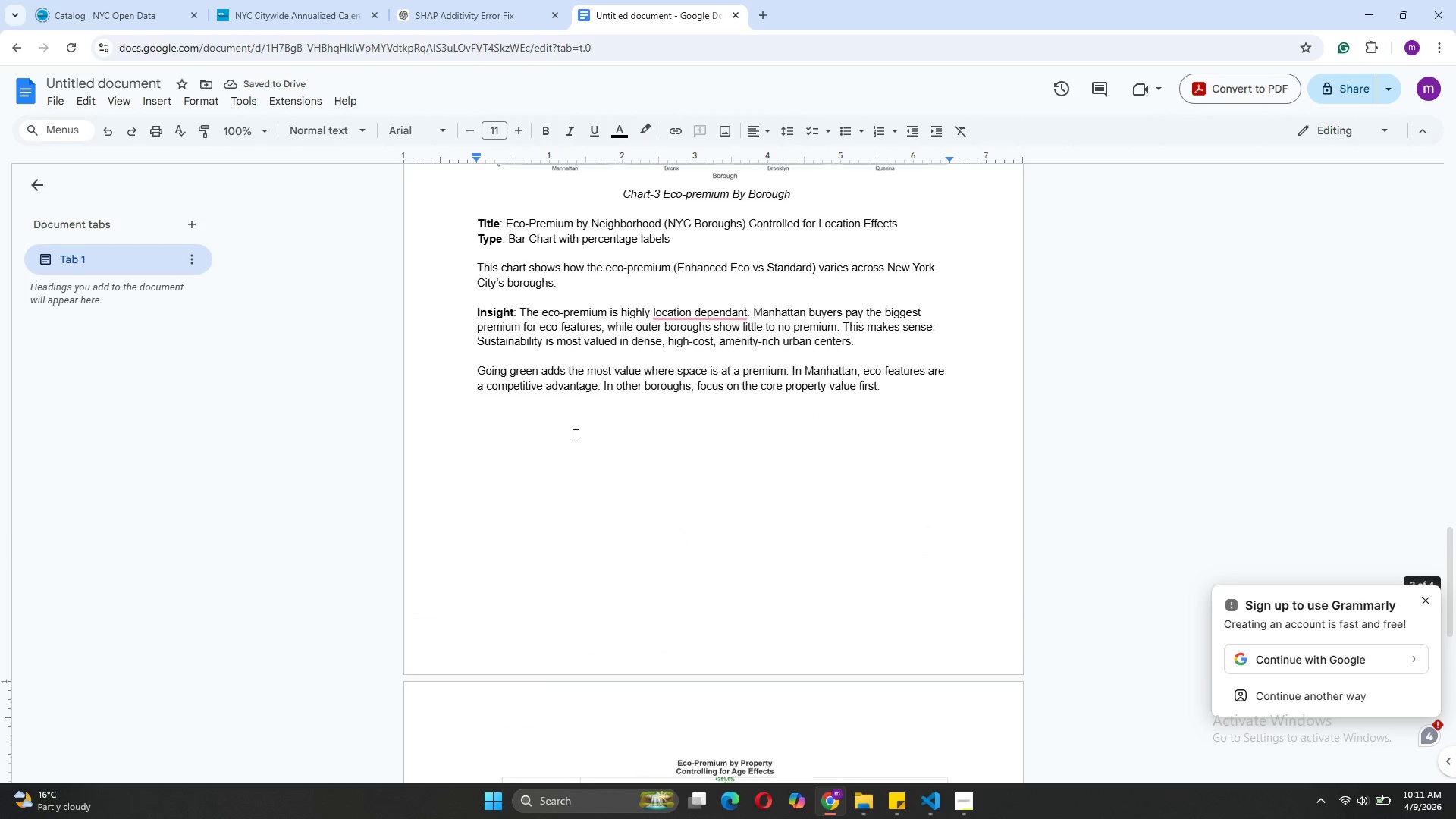 
left_click_drag(start_coordinate=[672, 243], to_coordinate=[478, 223])
 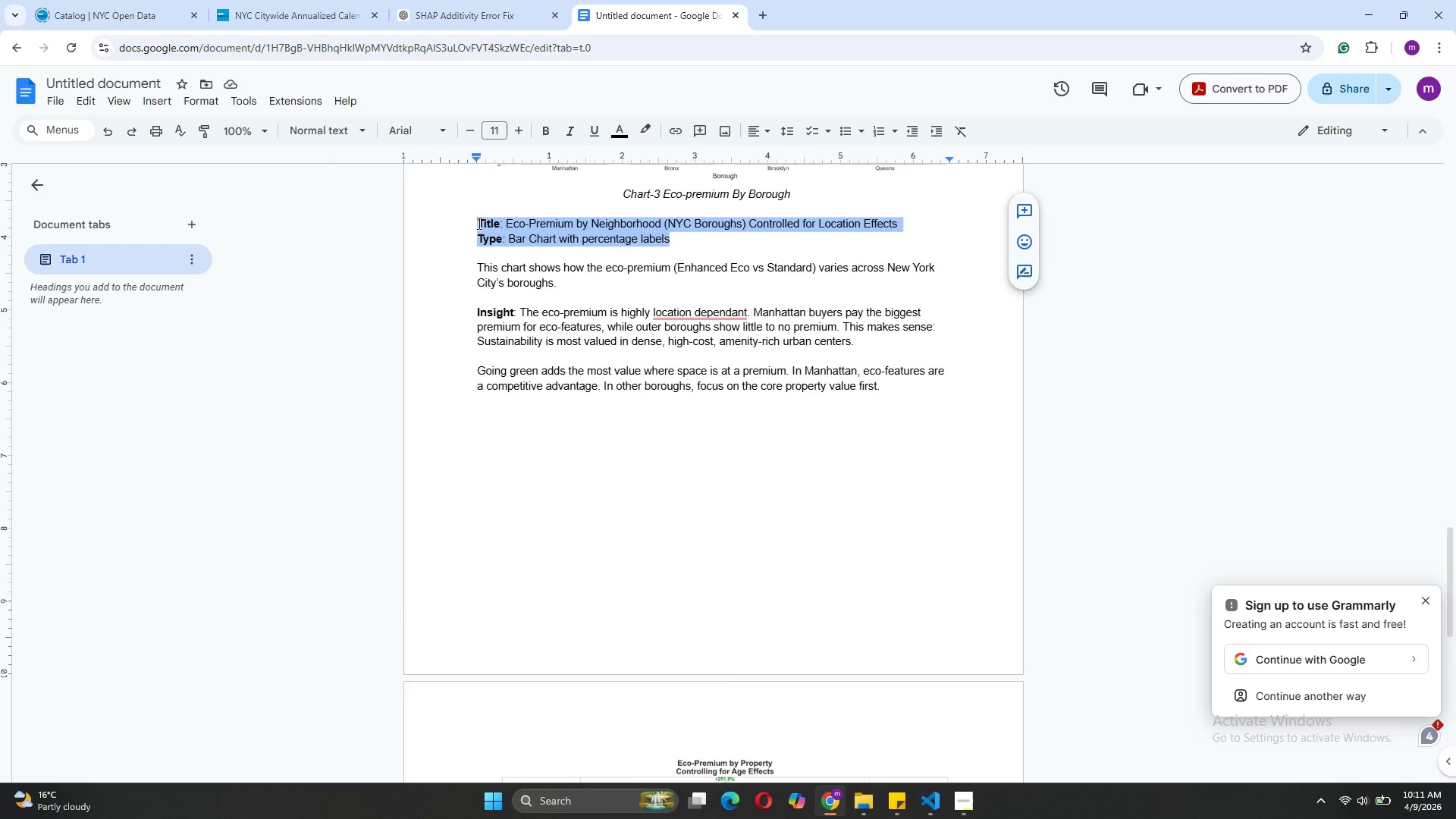 
key(Control+C)
 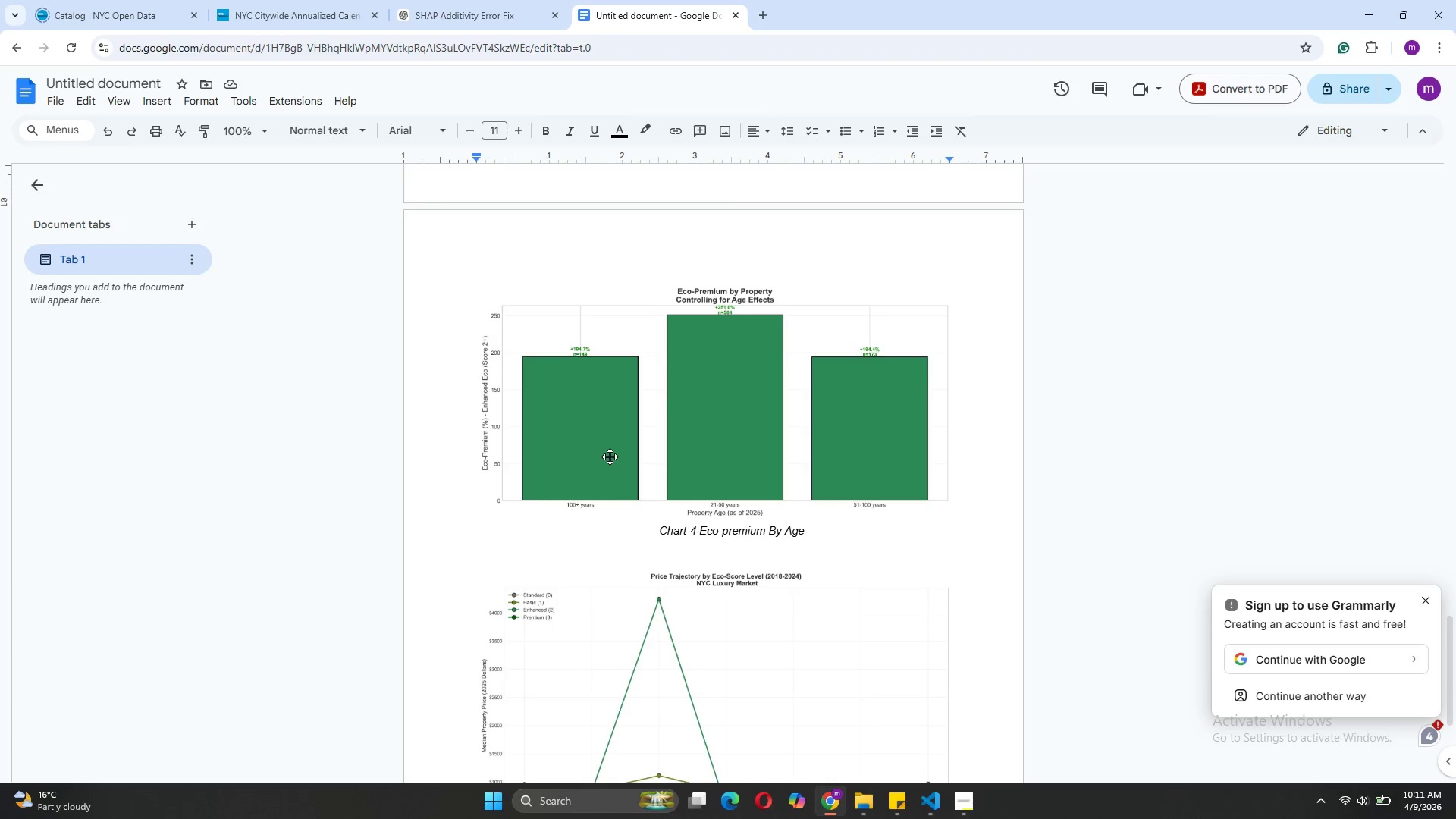 
left_click([500, 554])
 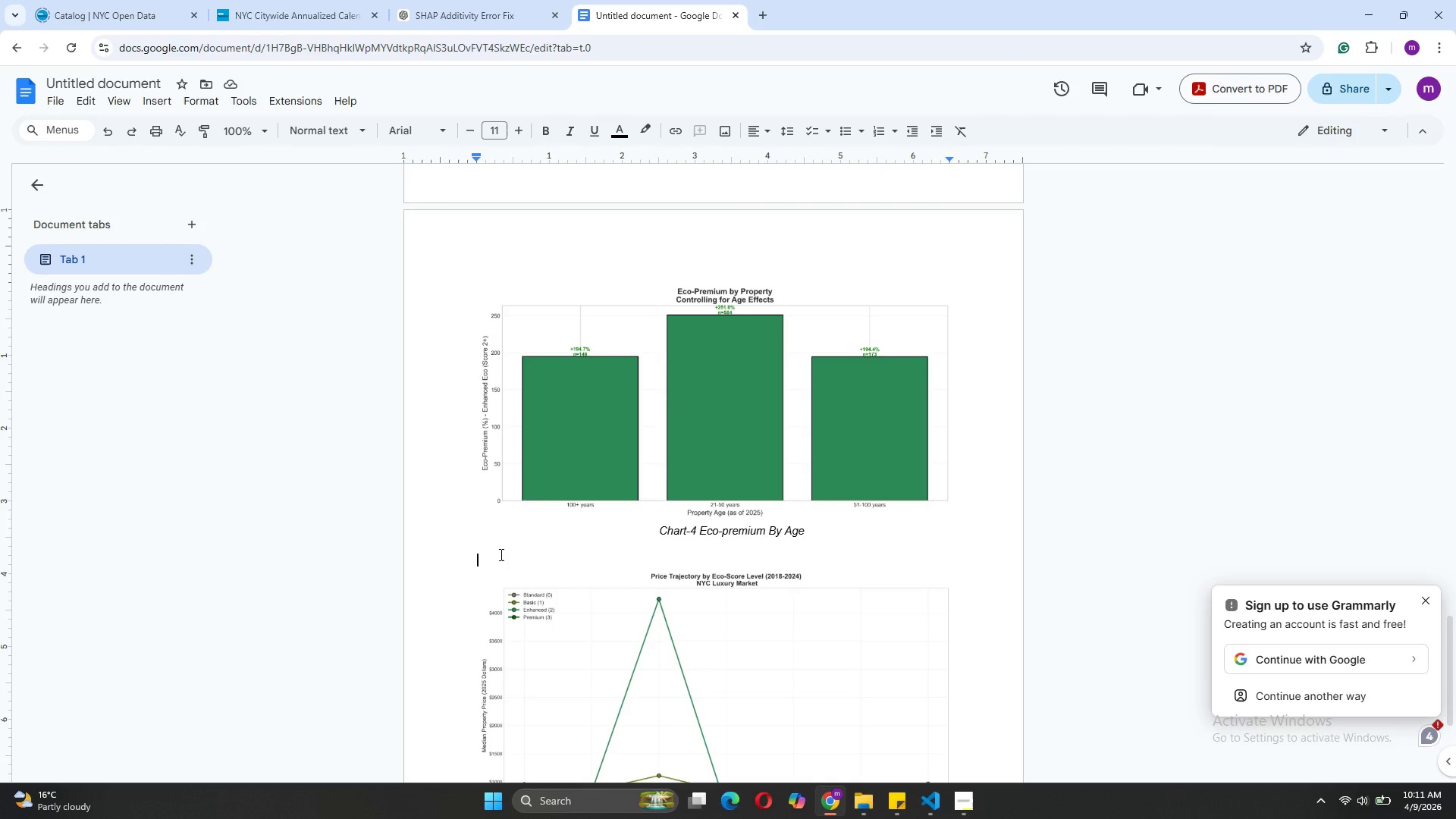 
key(Control+V)
 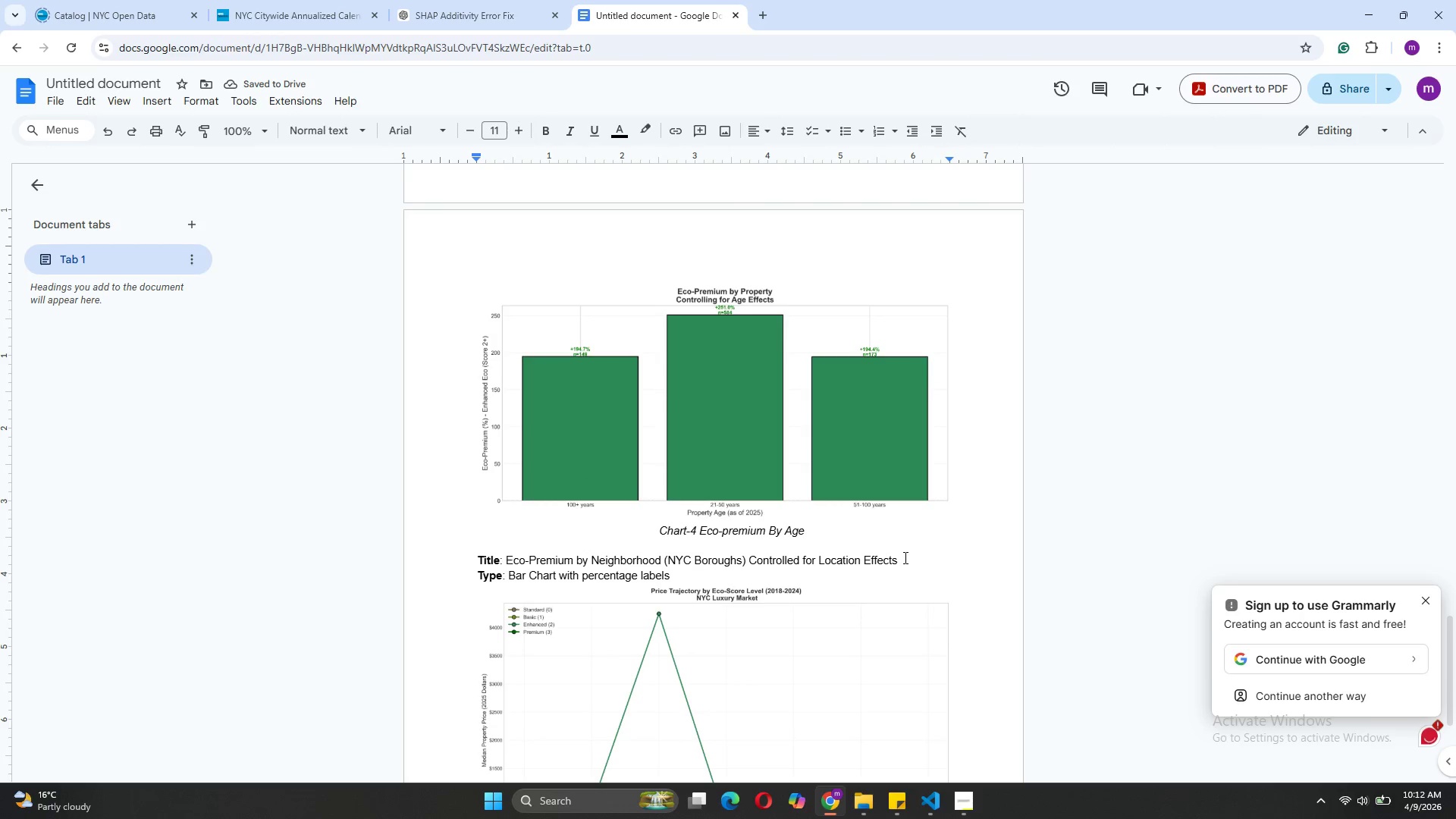 
left_click_drag(start_coordinate=[904, 559], to_coordinate=[592, 557])
 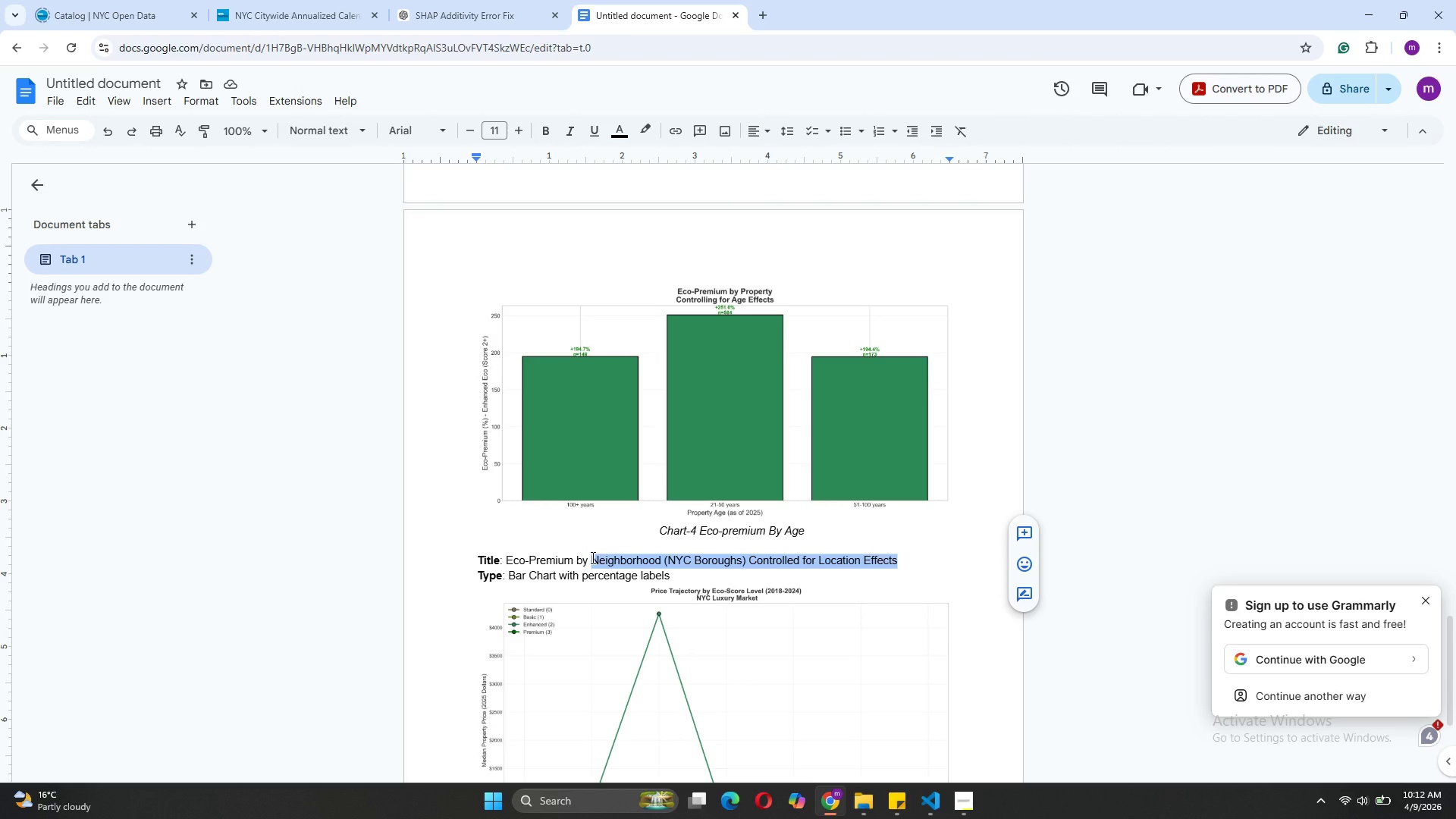 
type(Property Controlling for Age Effects)
 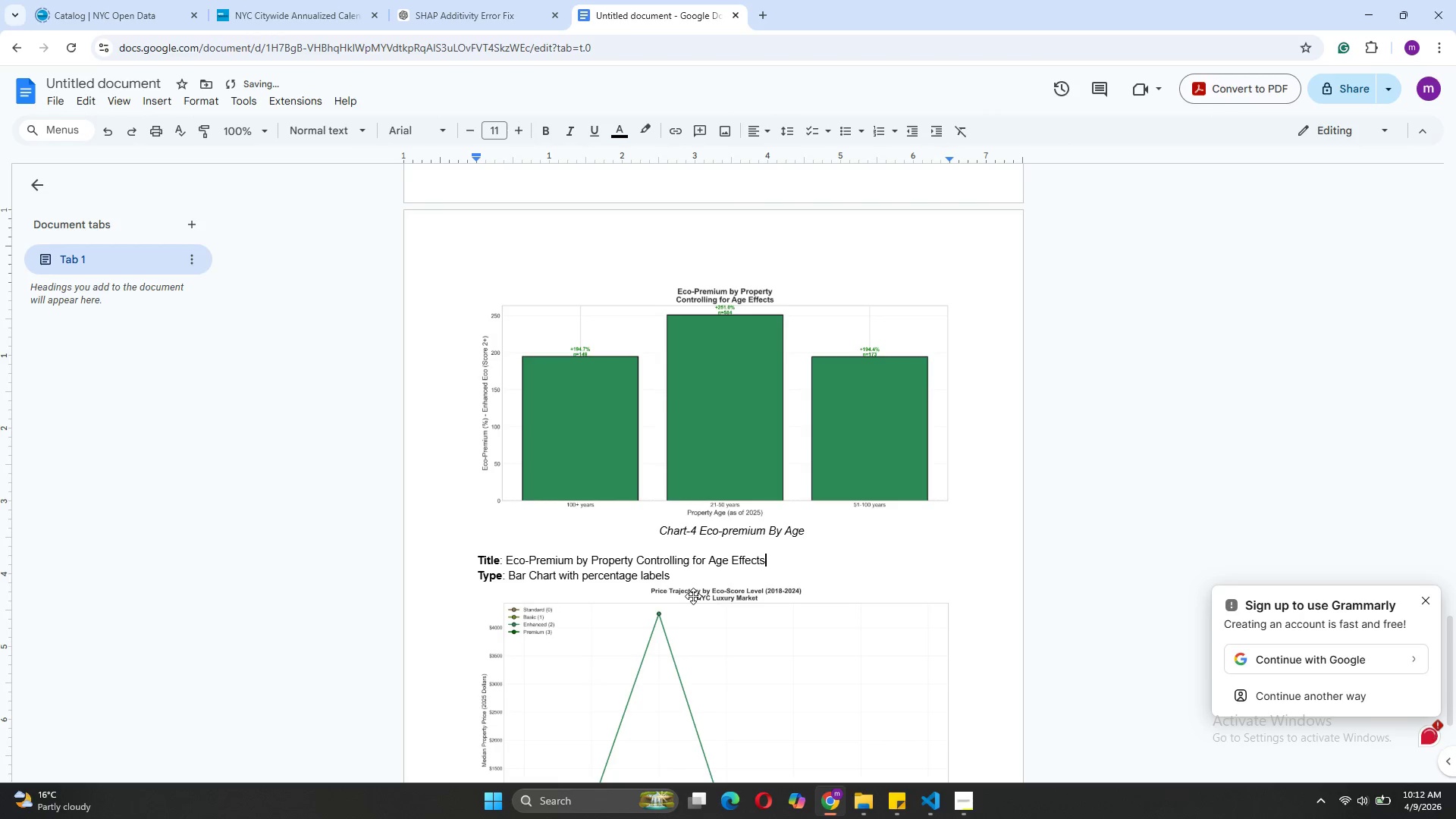 
left_click([686, 574])
 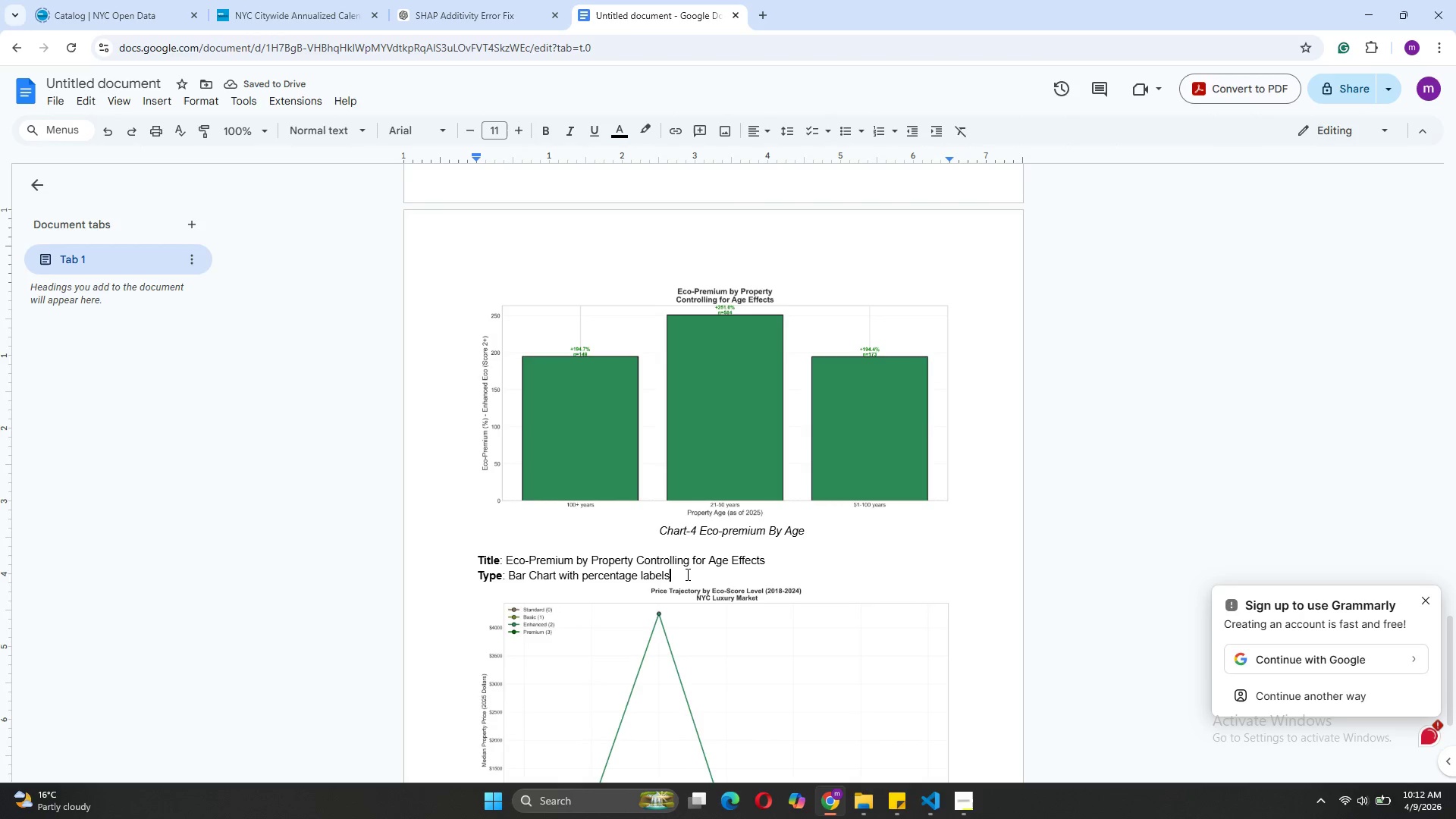 
key(Enter)
 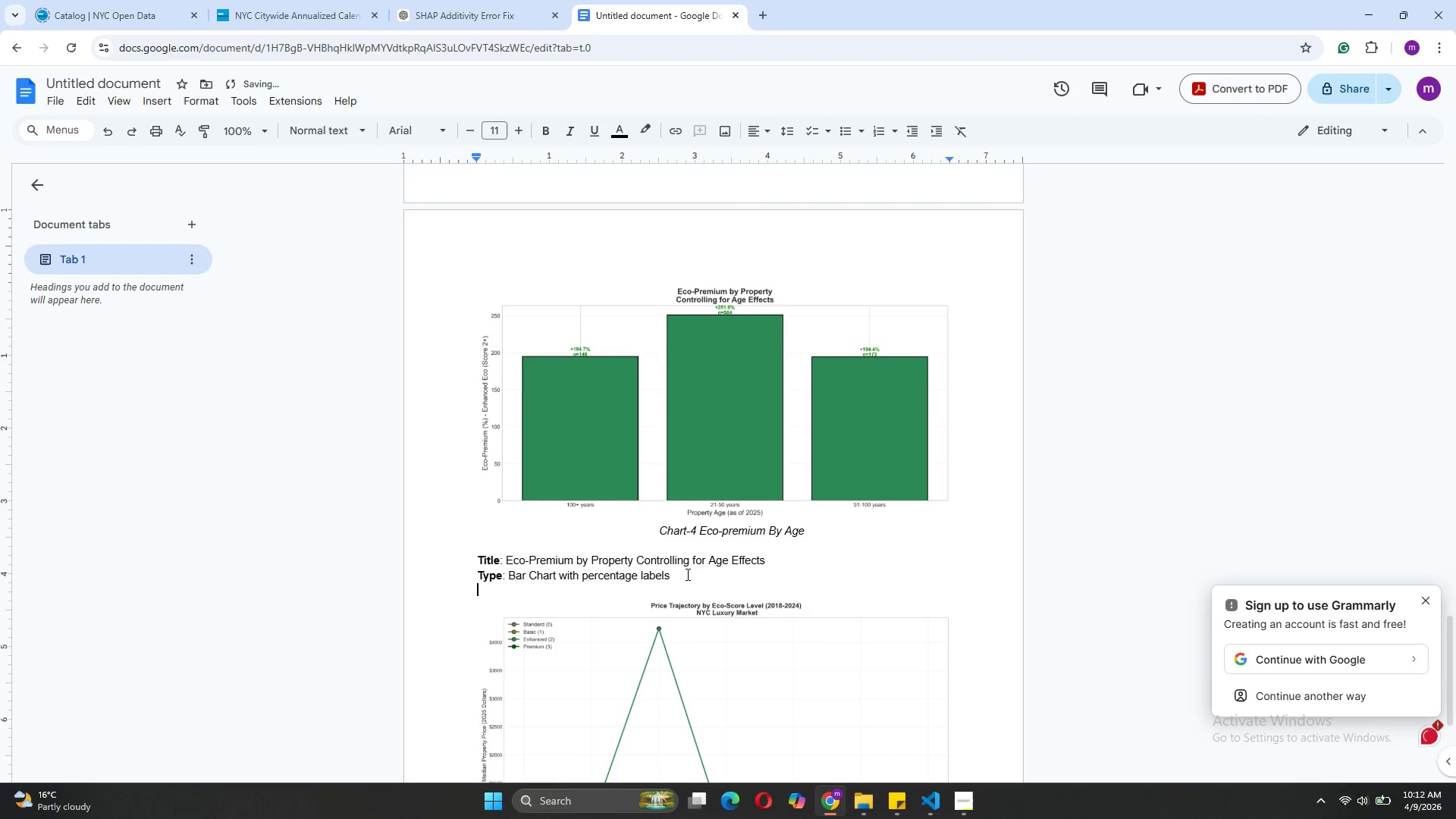 
key(Enter)
 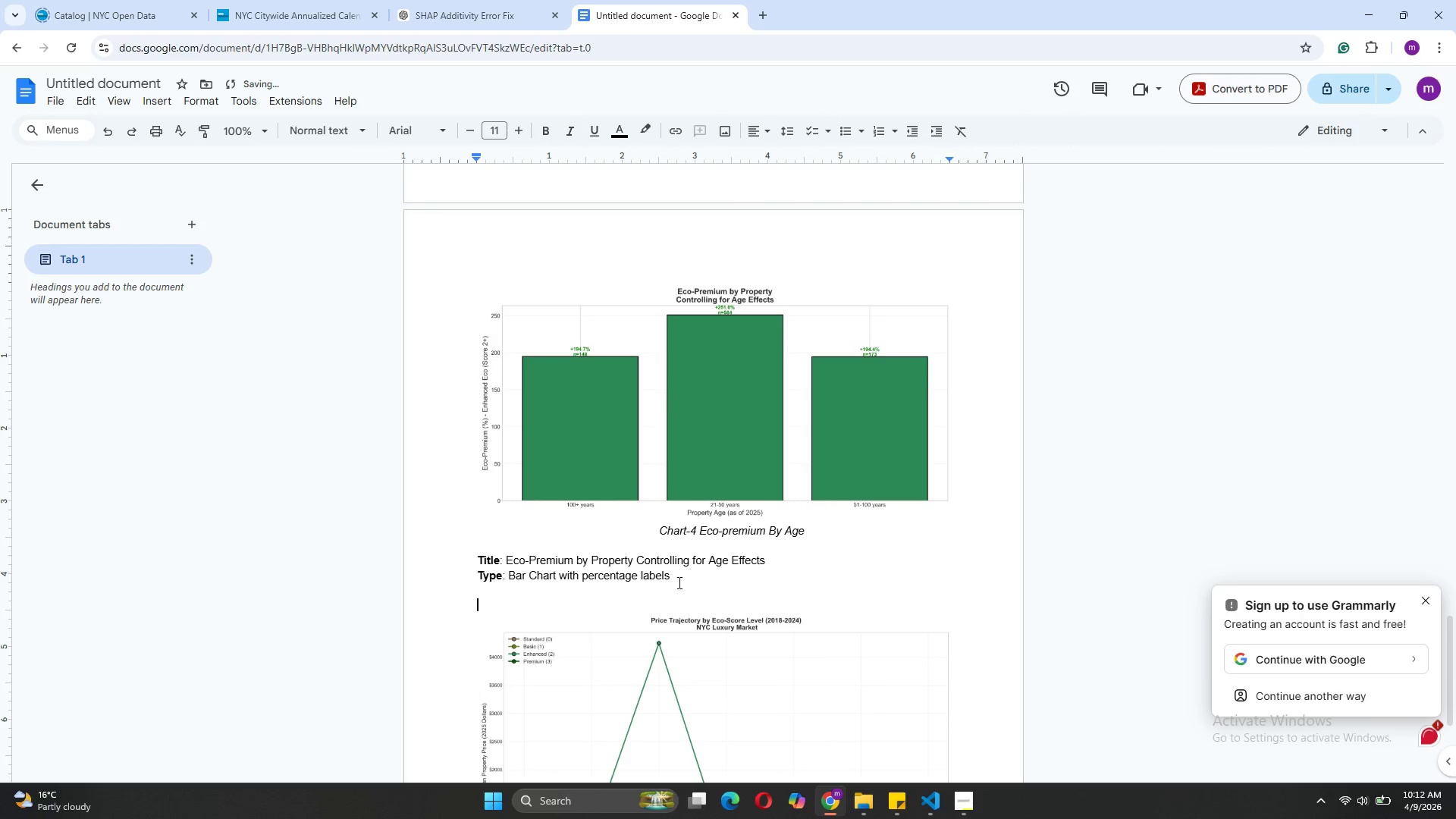 
left_click([676, 583])
 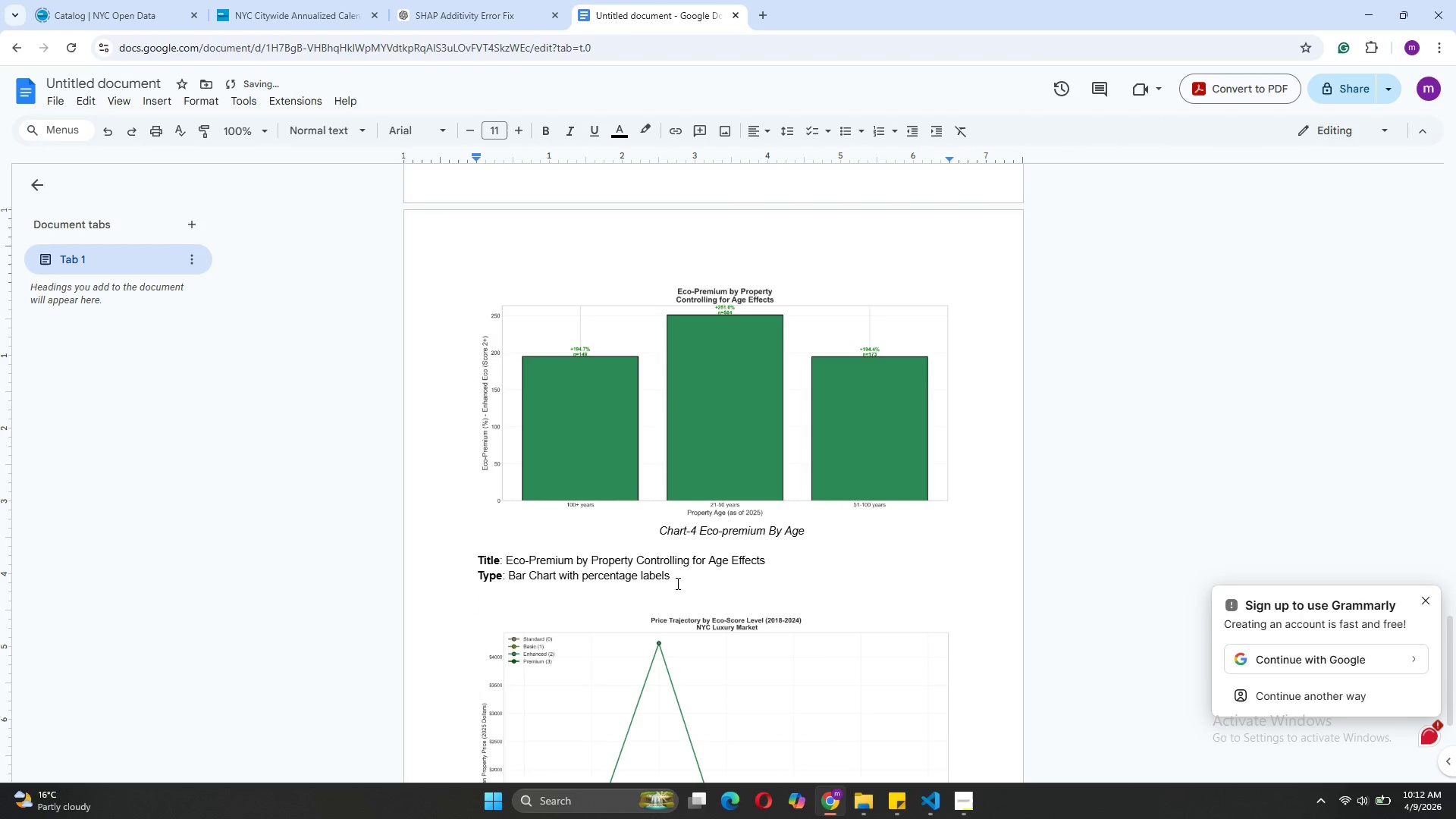 
key(Enter)
 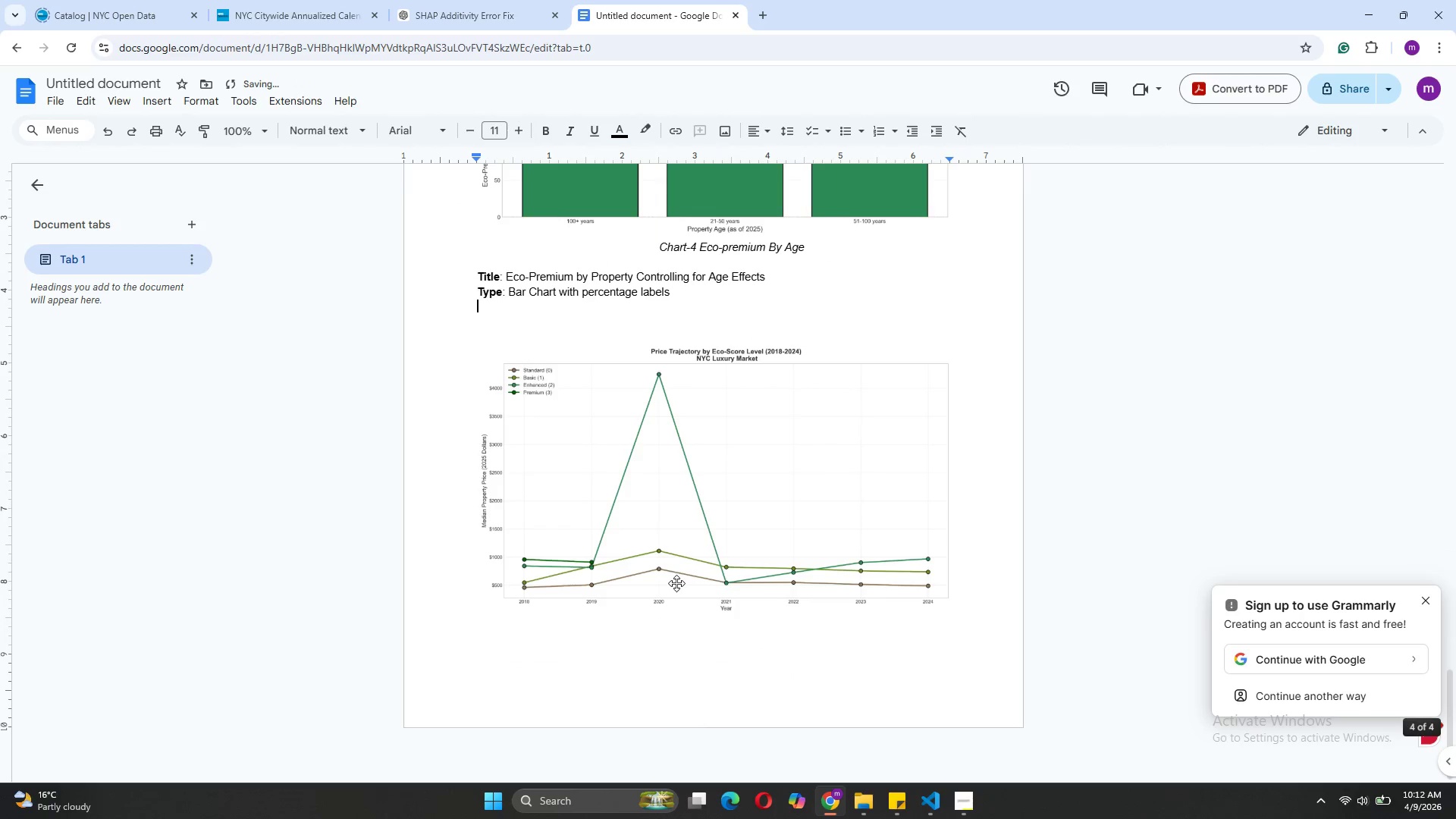 
key(Enter)
 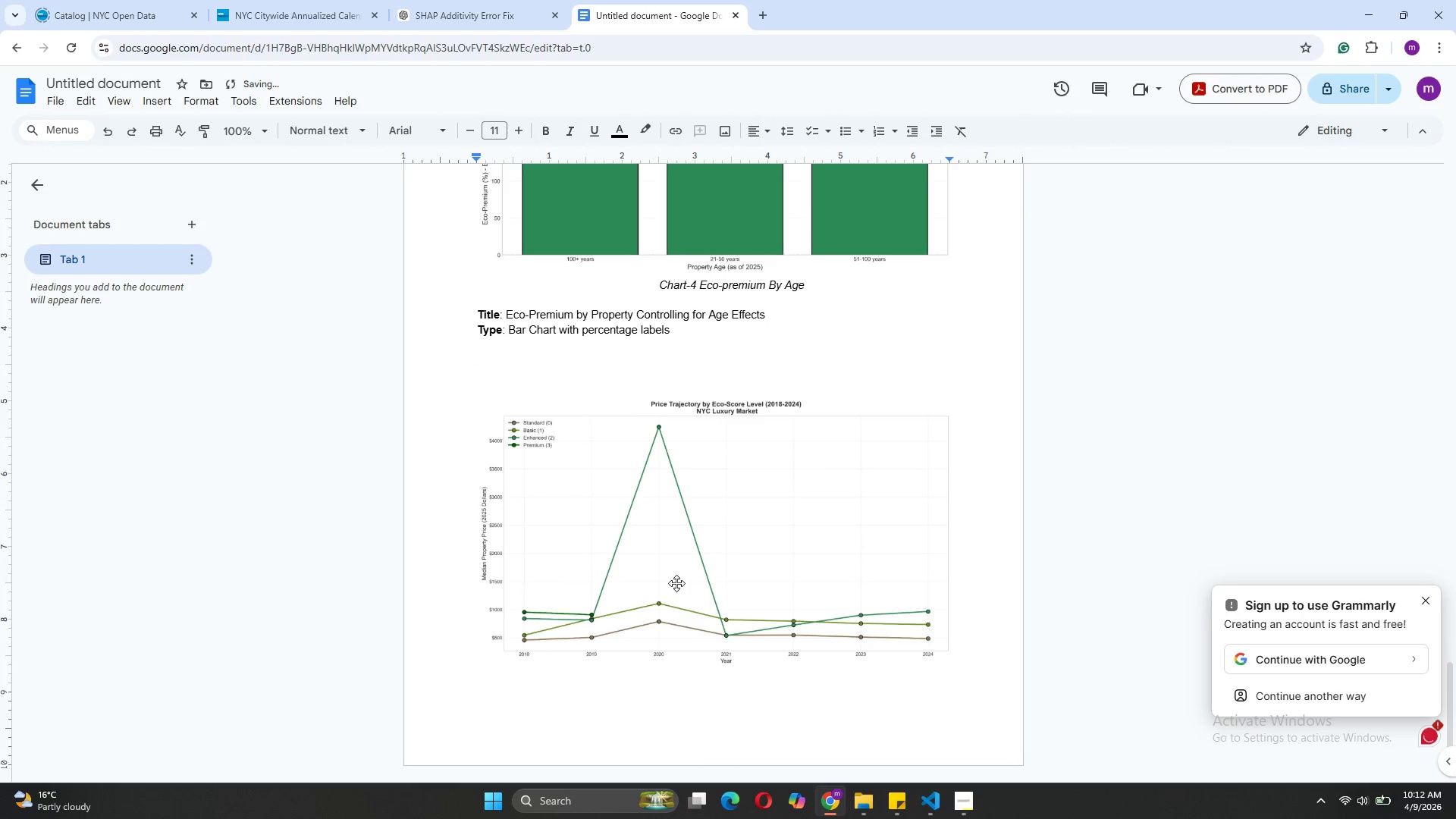 
type(This)
 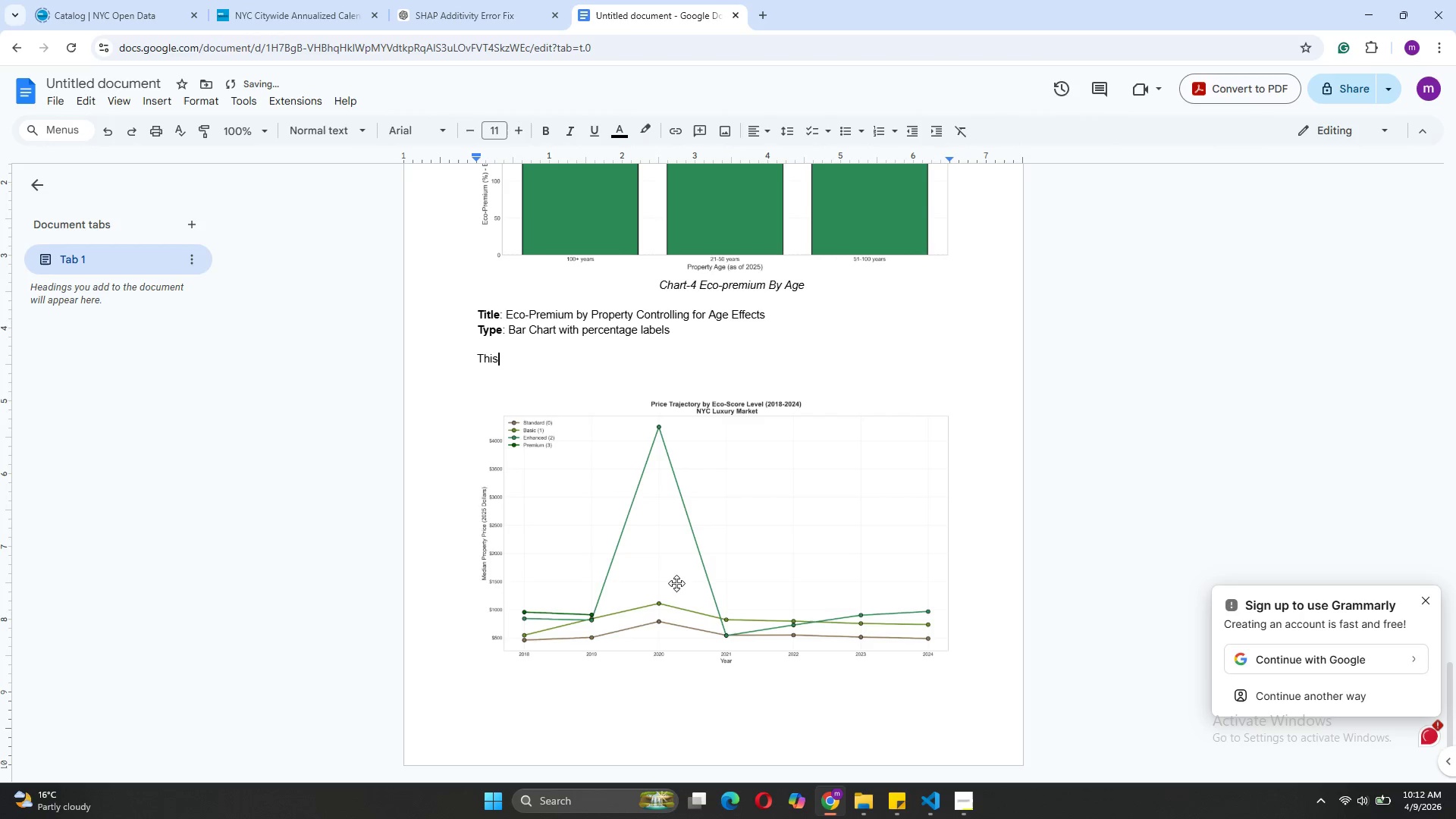 
type( chart shows the )
key(Backspace)
type( eco-premium broken down by property age brackets)
 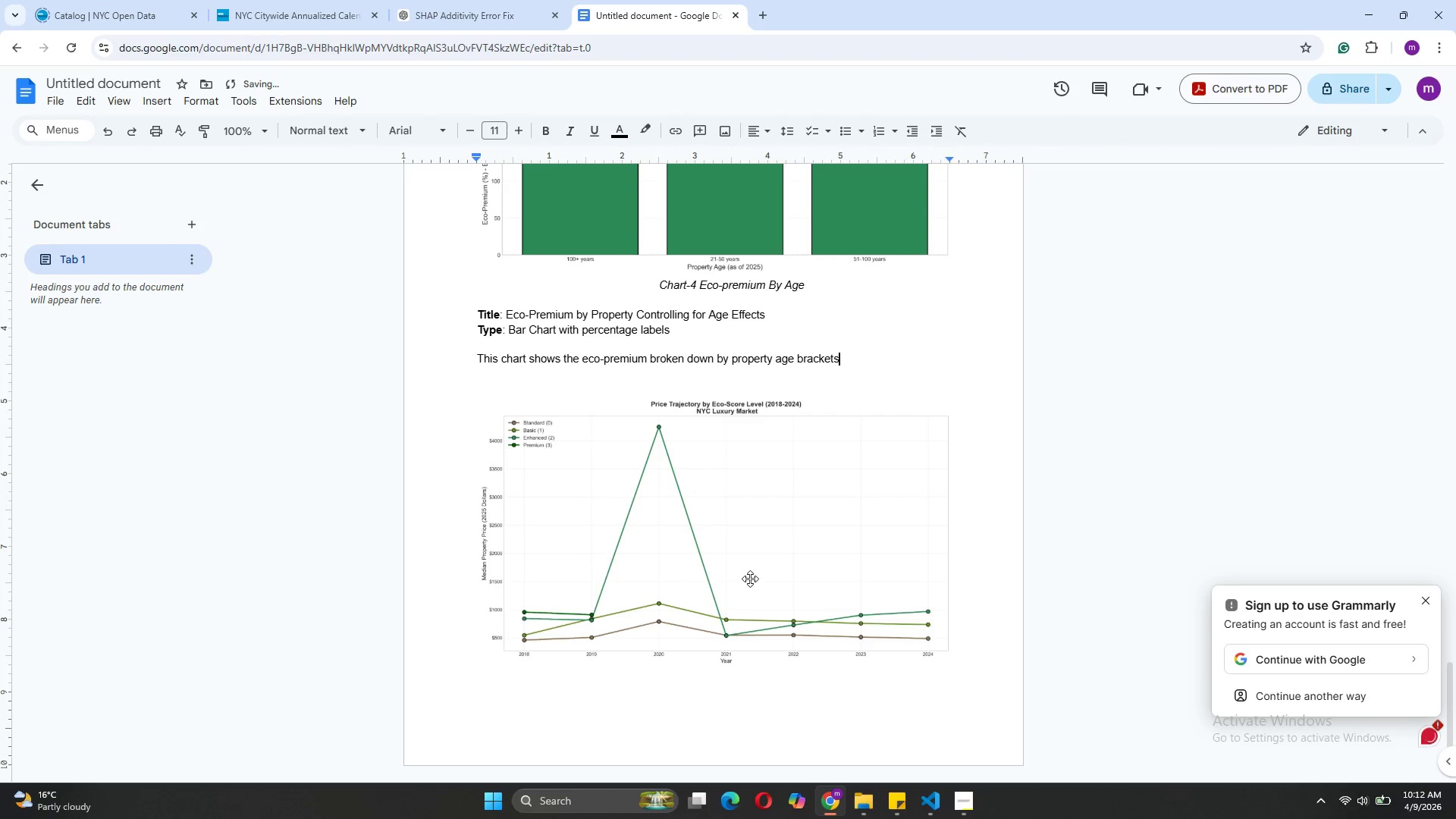 
key(Enter)
 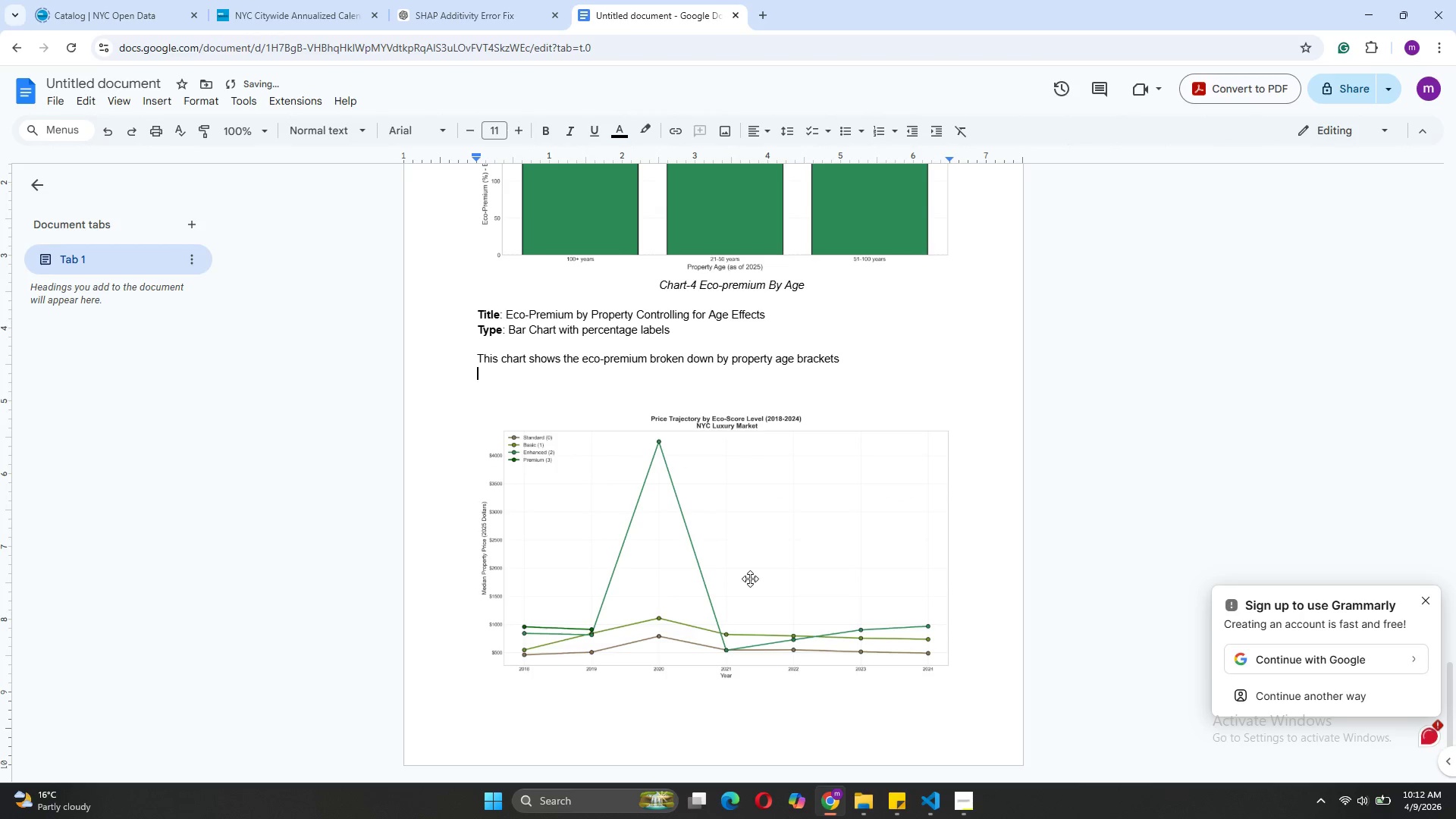 
key(Enter)
 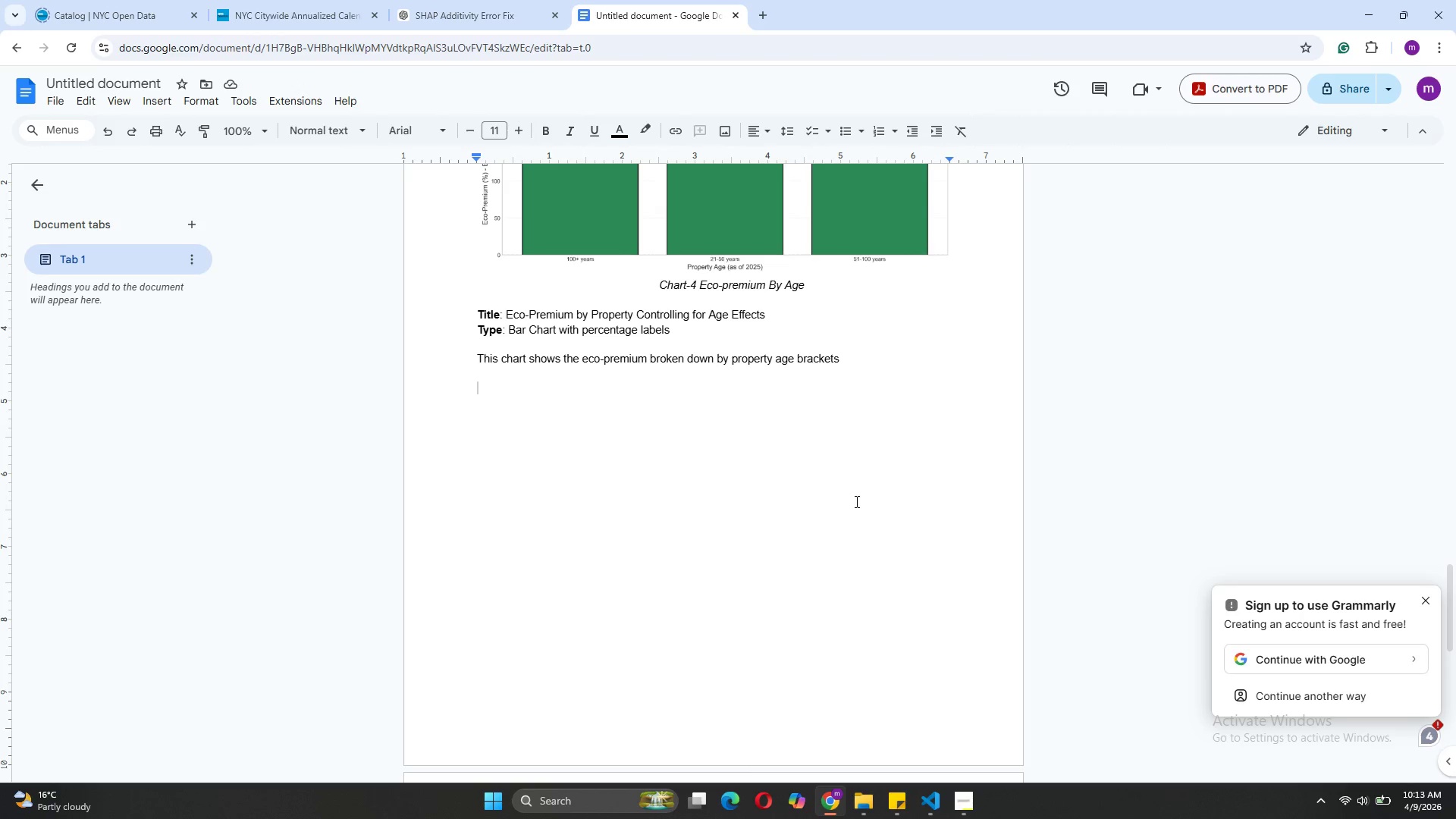 
wait(16.23)
 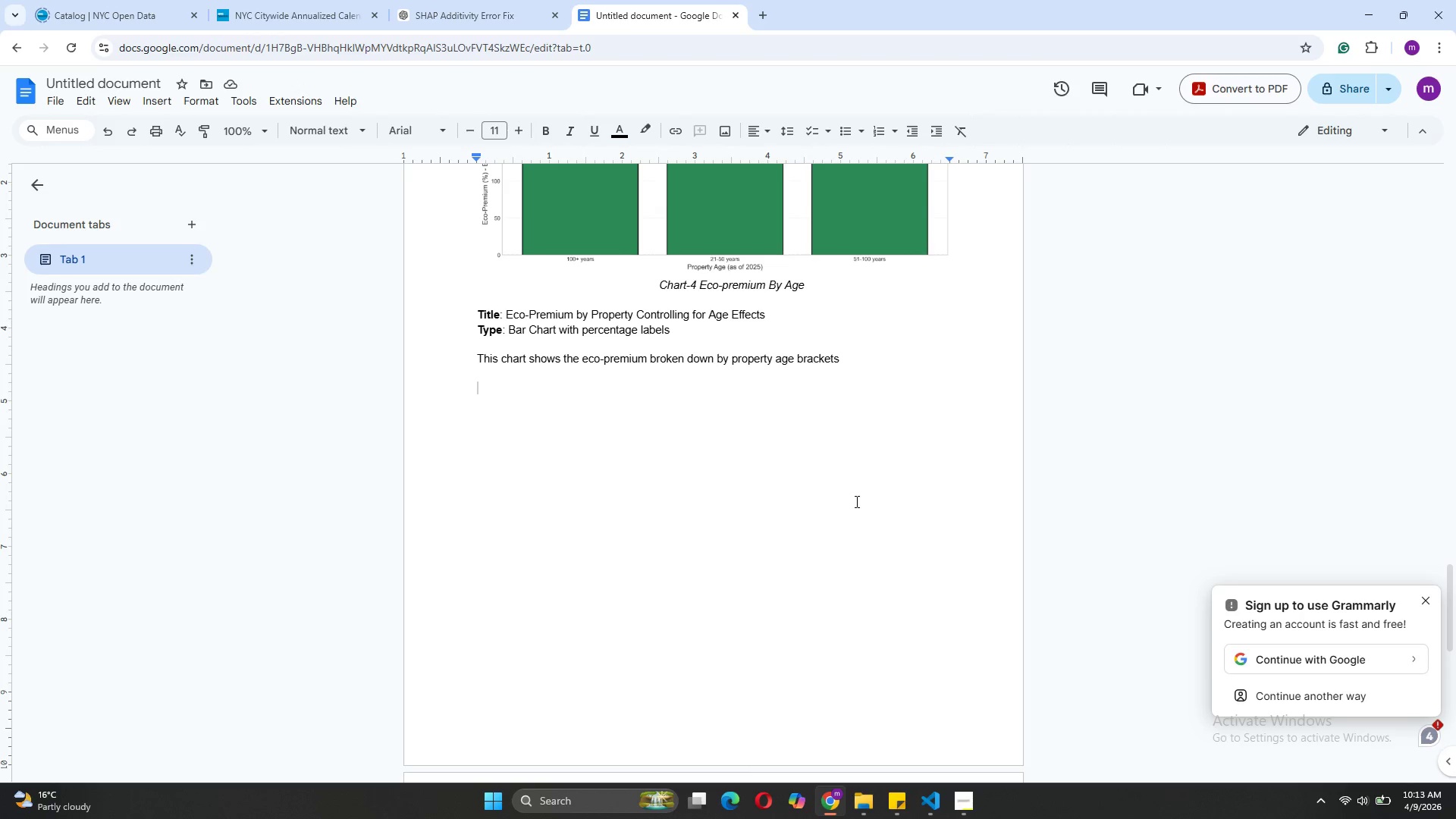 
type(INsight)
key(Backspace)
key(Backspace)
key(Backspace)
key(Backspace)
key(Backspace)
key(Backspace)
type(nsight:)
 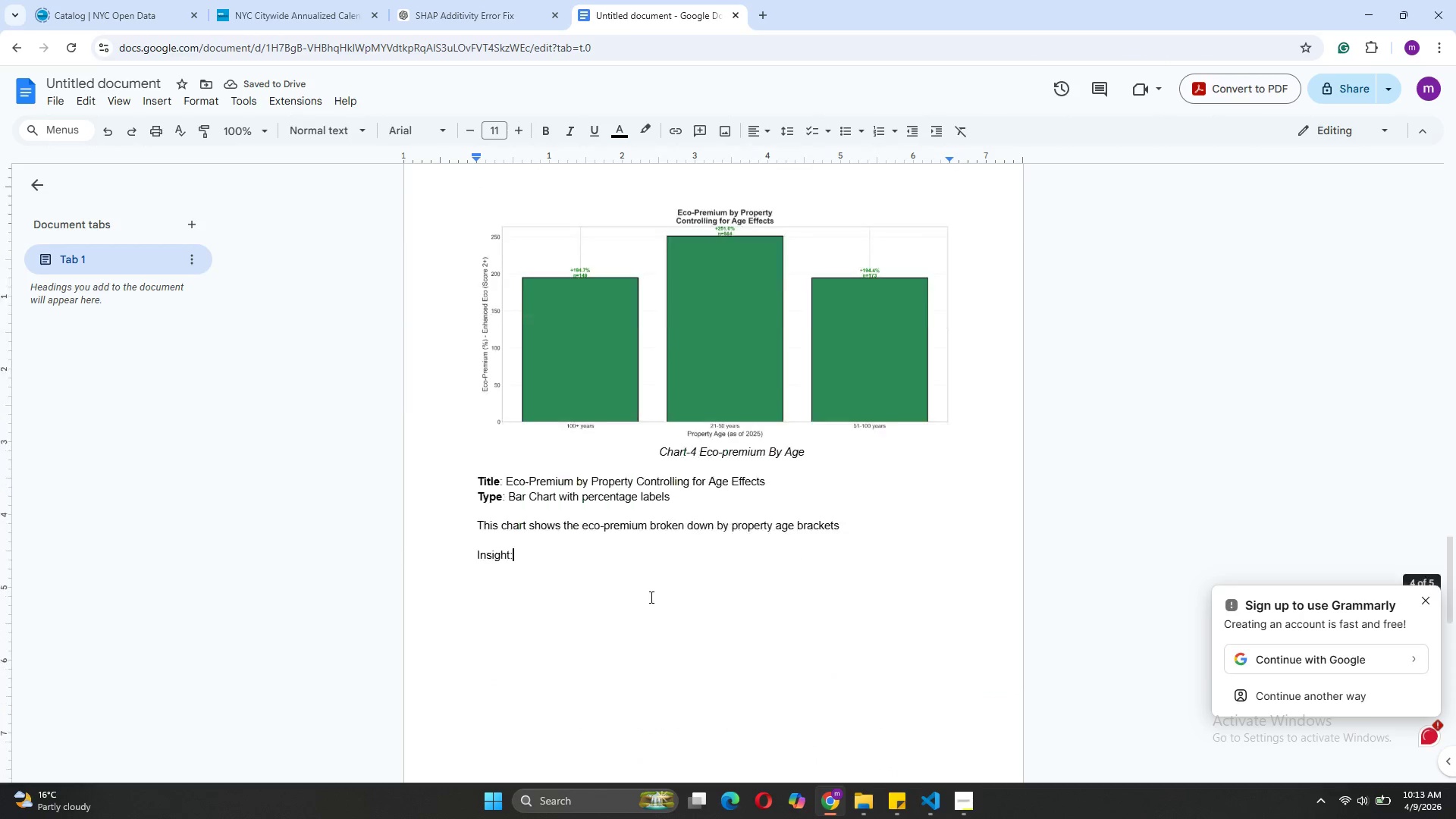 
type( The Highest eco-premium appears in the 21-50 year age bracket not ne )
key(Backspace)
type(w construction. This suggests that well-renovated mid )
key(Backspace)
type(-century properties offer the best "eco-reno" opportunity. Very old buildings)
 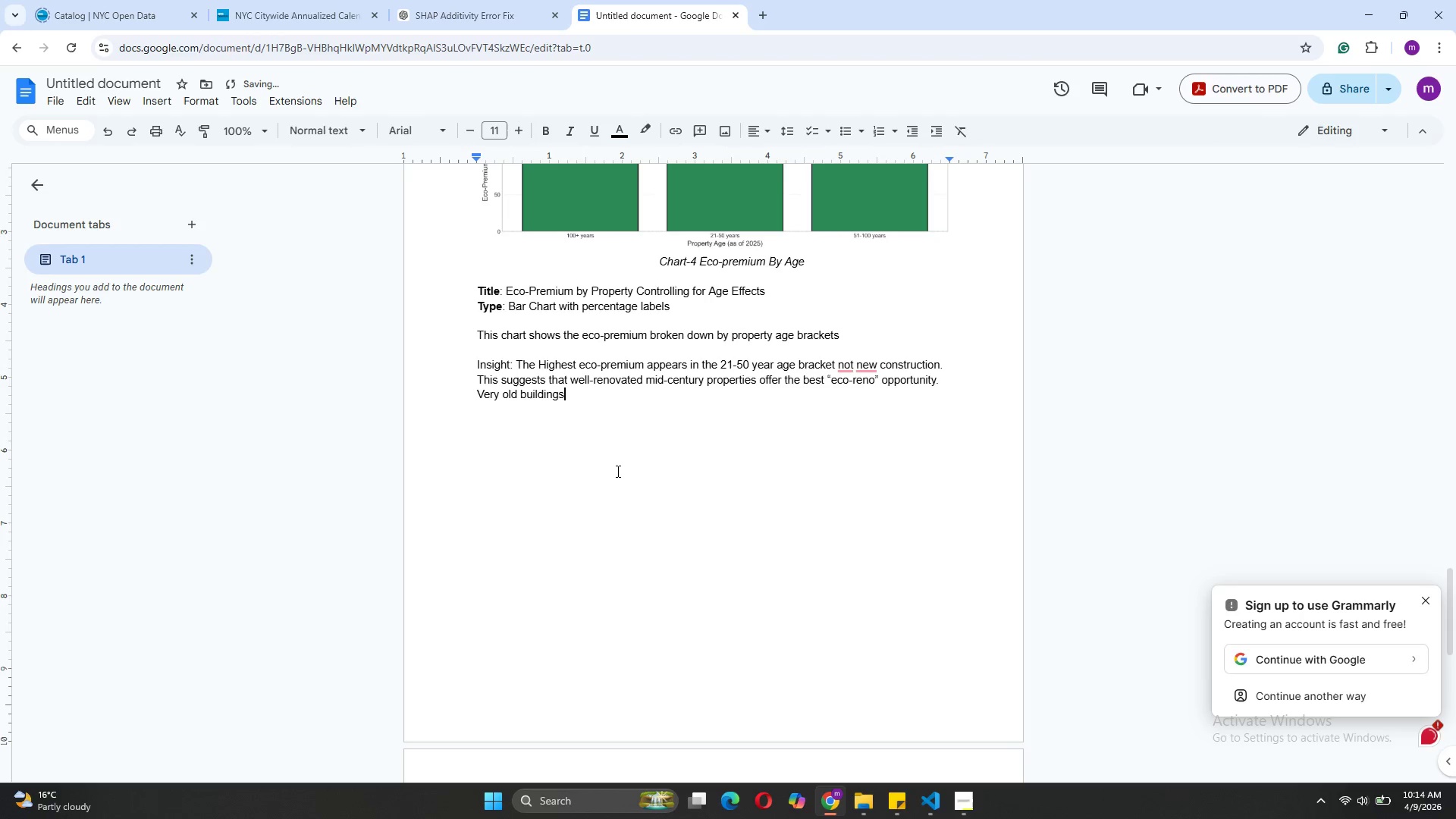 
wait(5.67)
 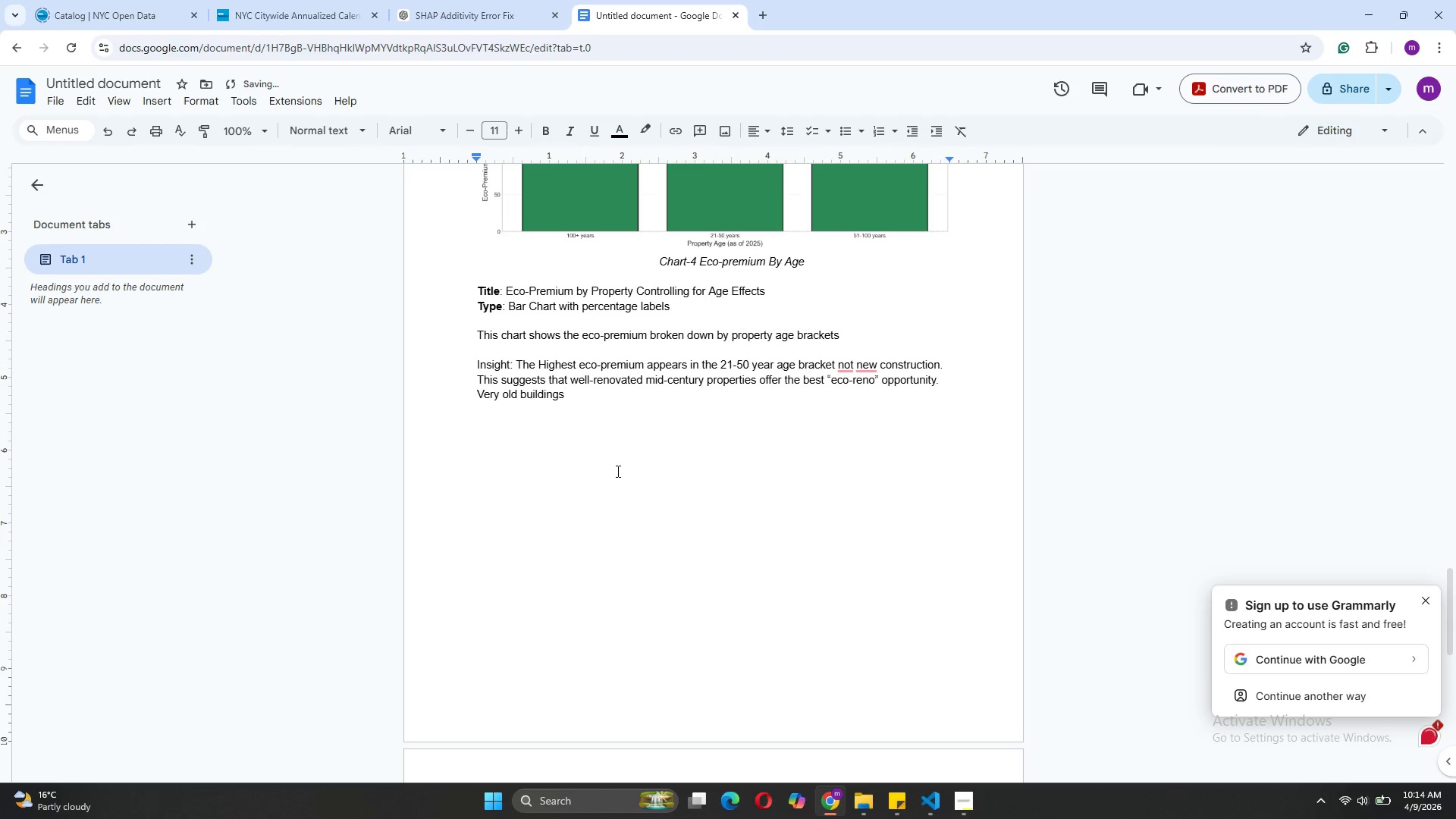 
key(Backspace)
 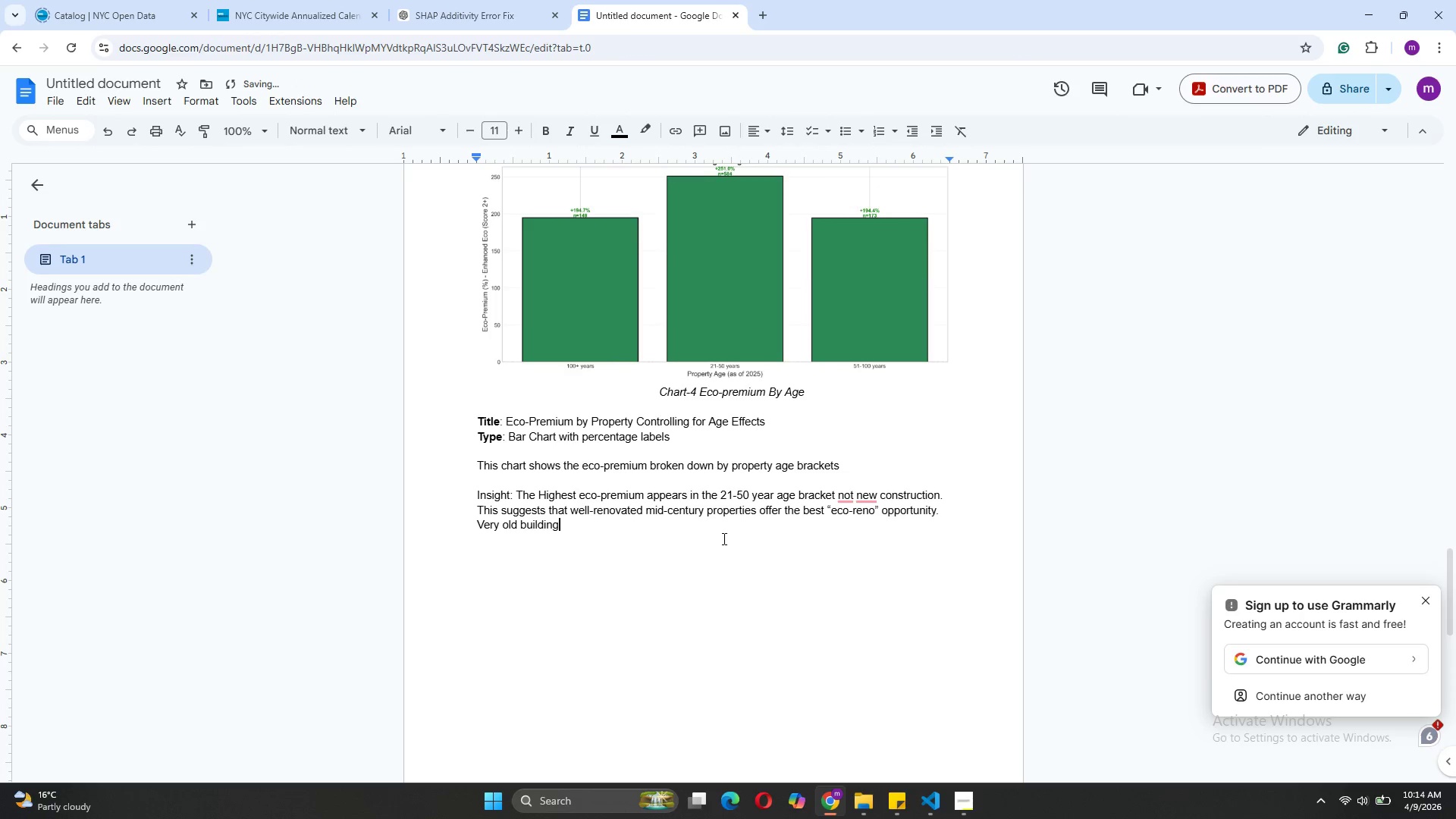 
key(Backspace)
 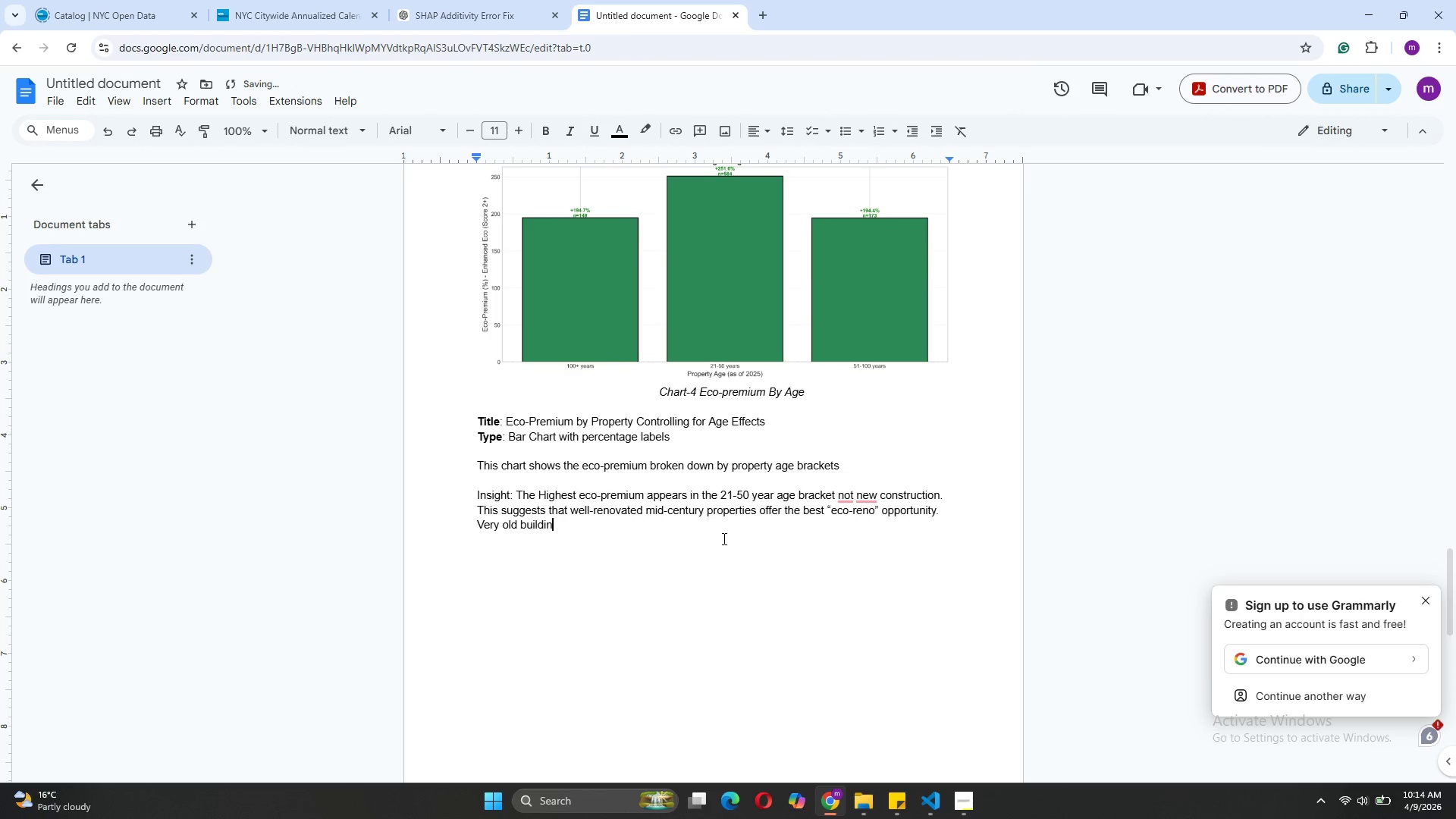 
key(Backspace)
 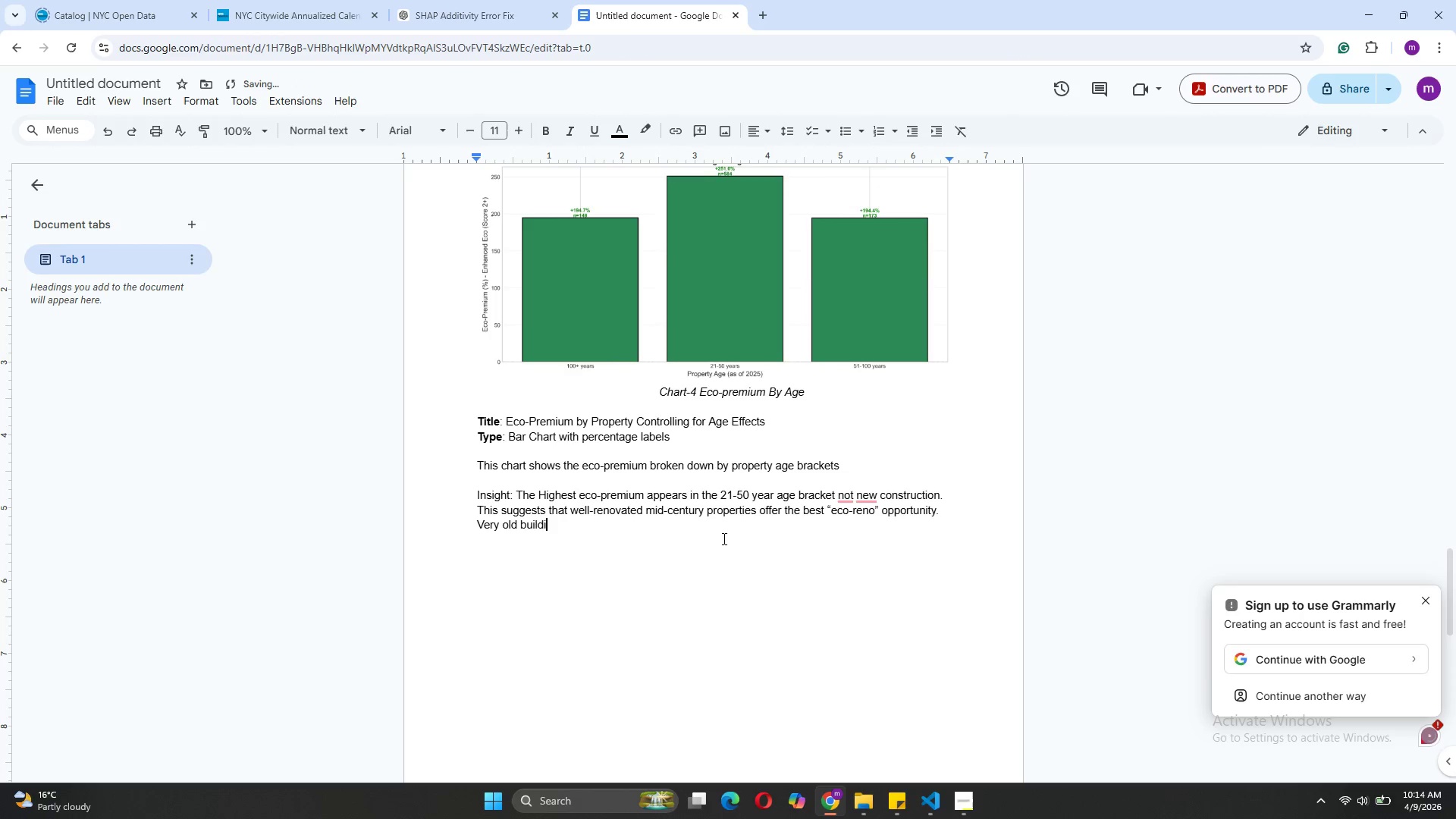 
key(Backspace)
 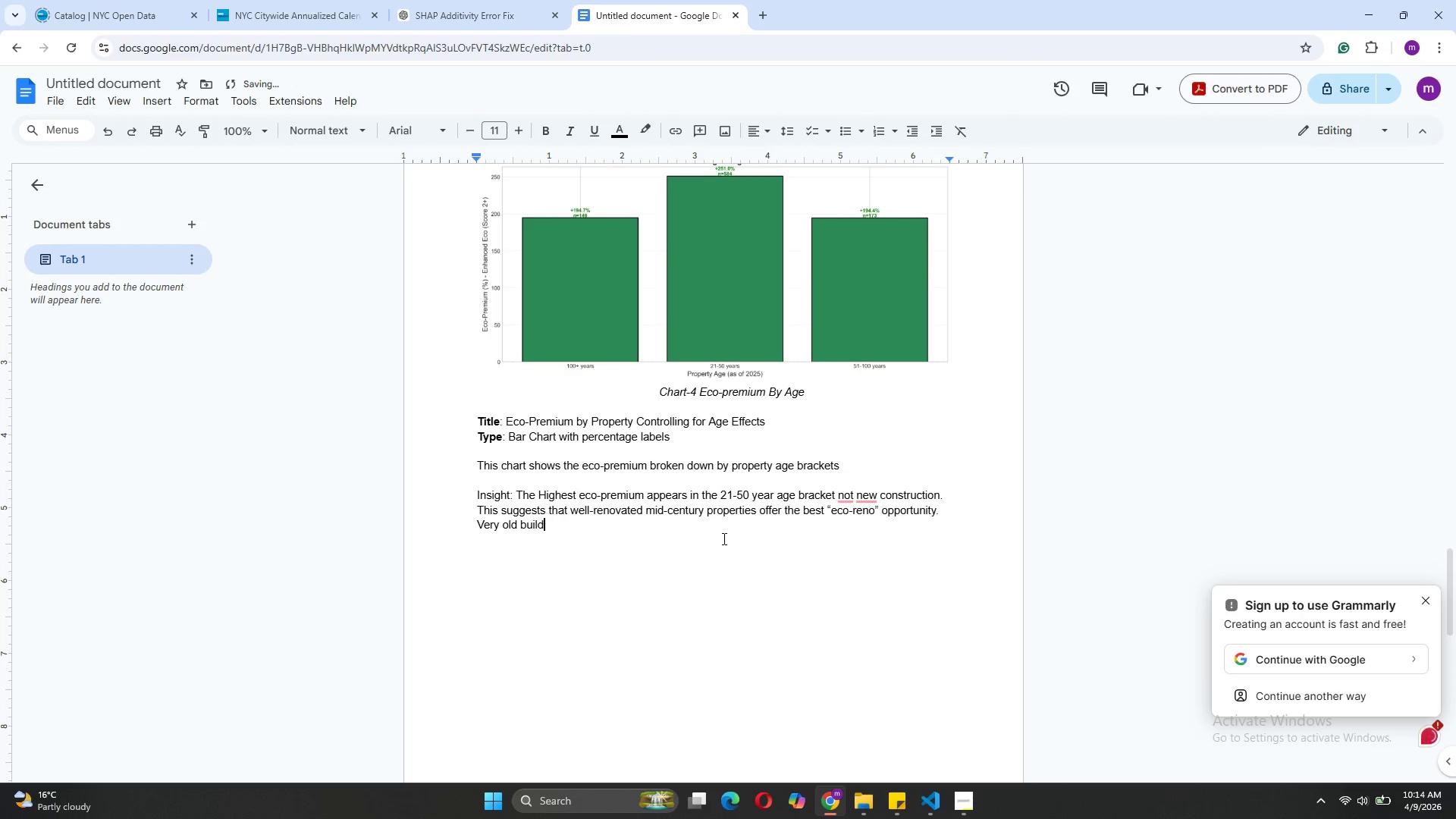 
key(Backspace)
 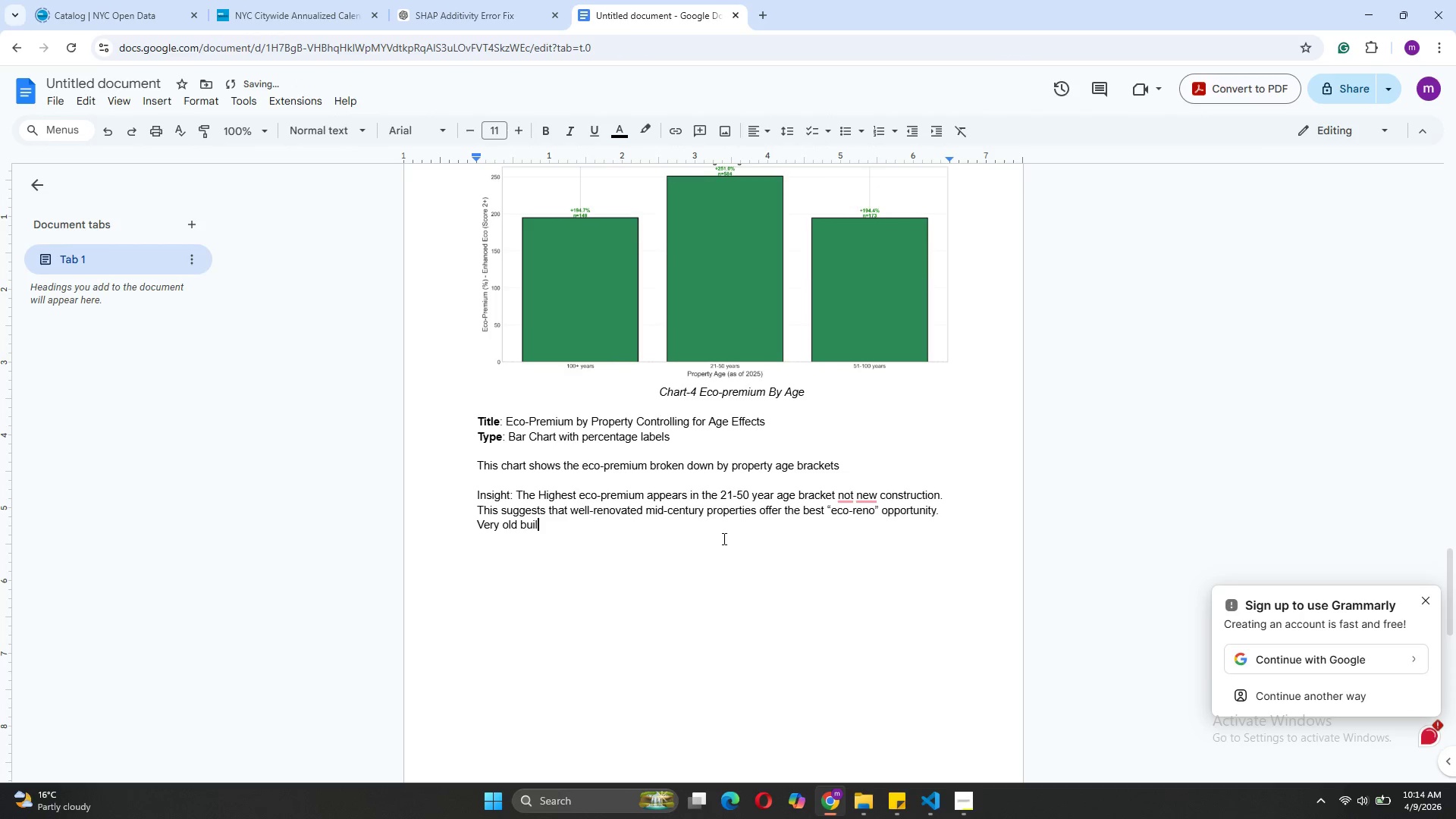 
key(Backspace)
 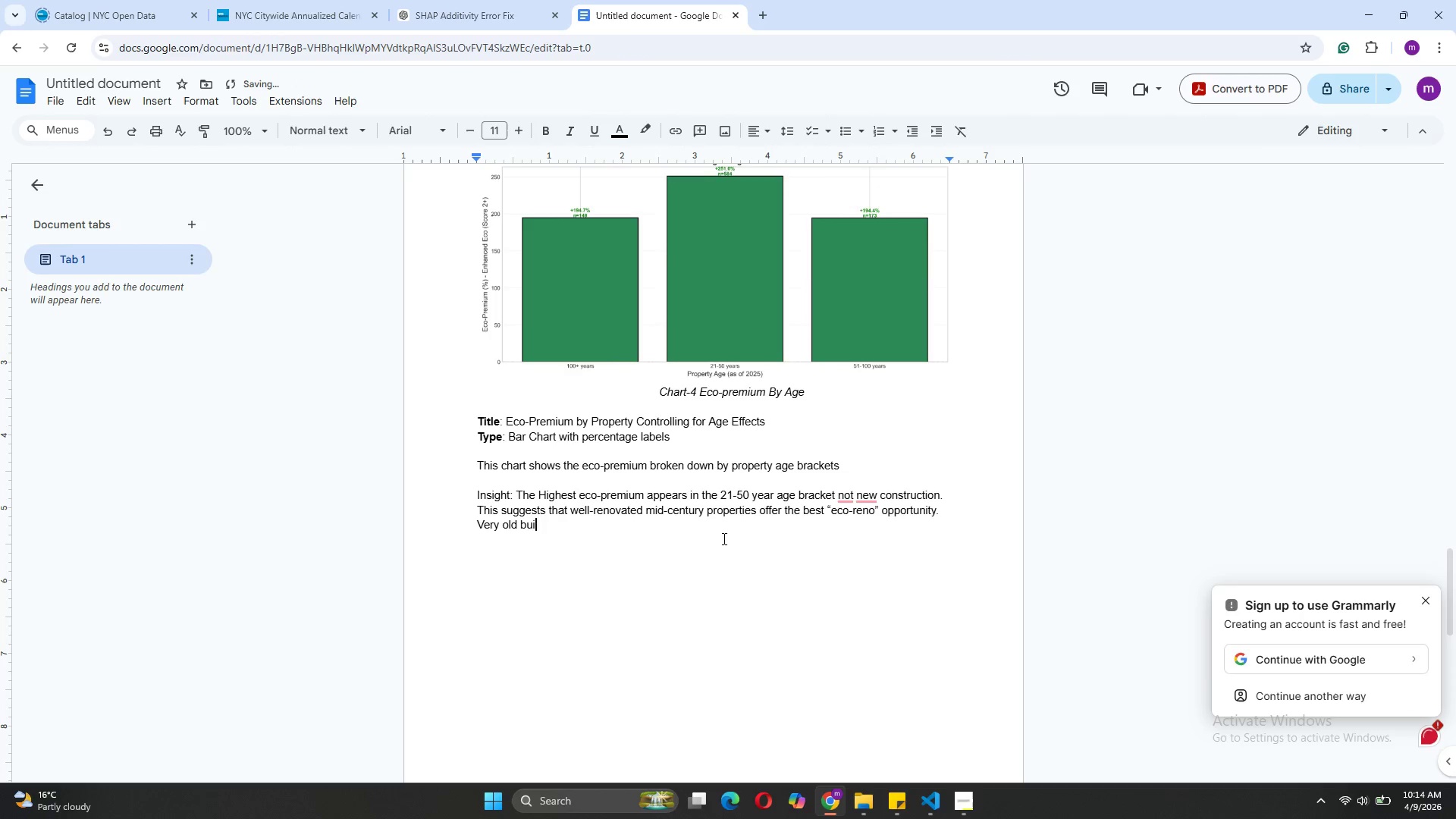 
key(Backspace)
 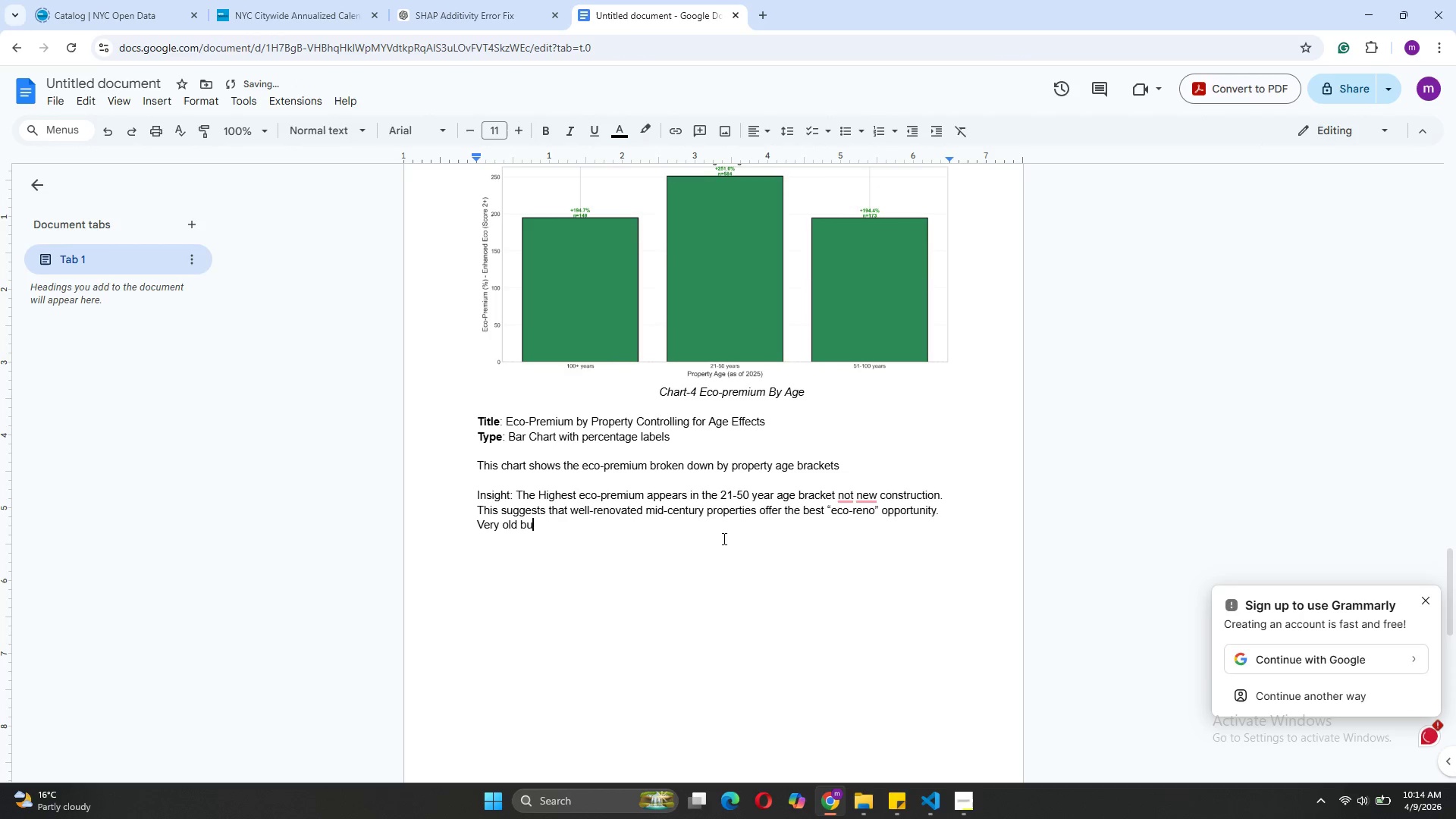 
key(Backspace)
 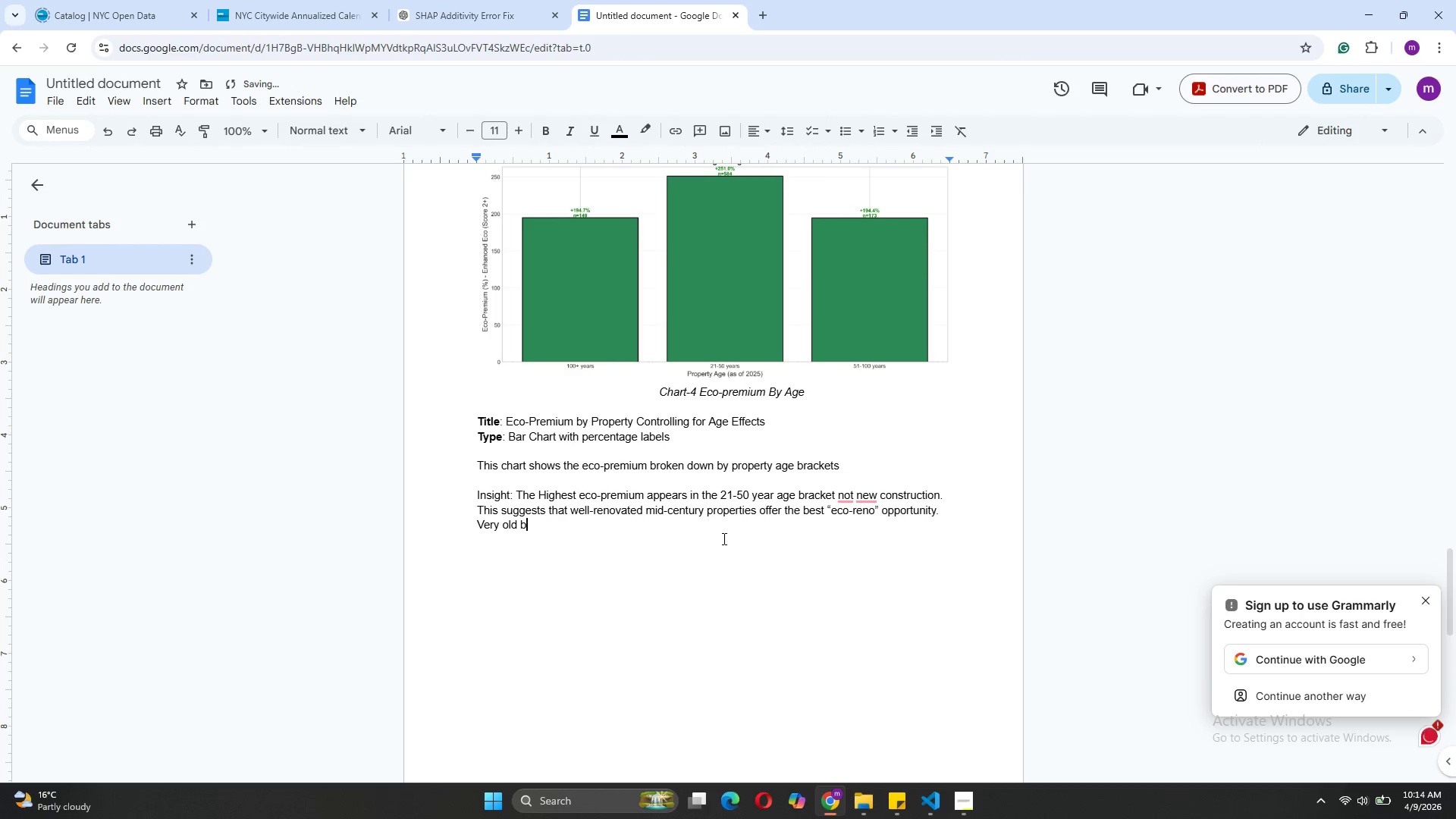 
key(Backspace)
 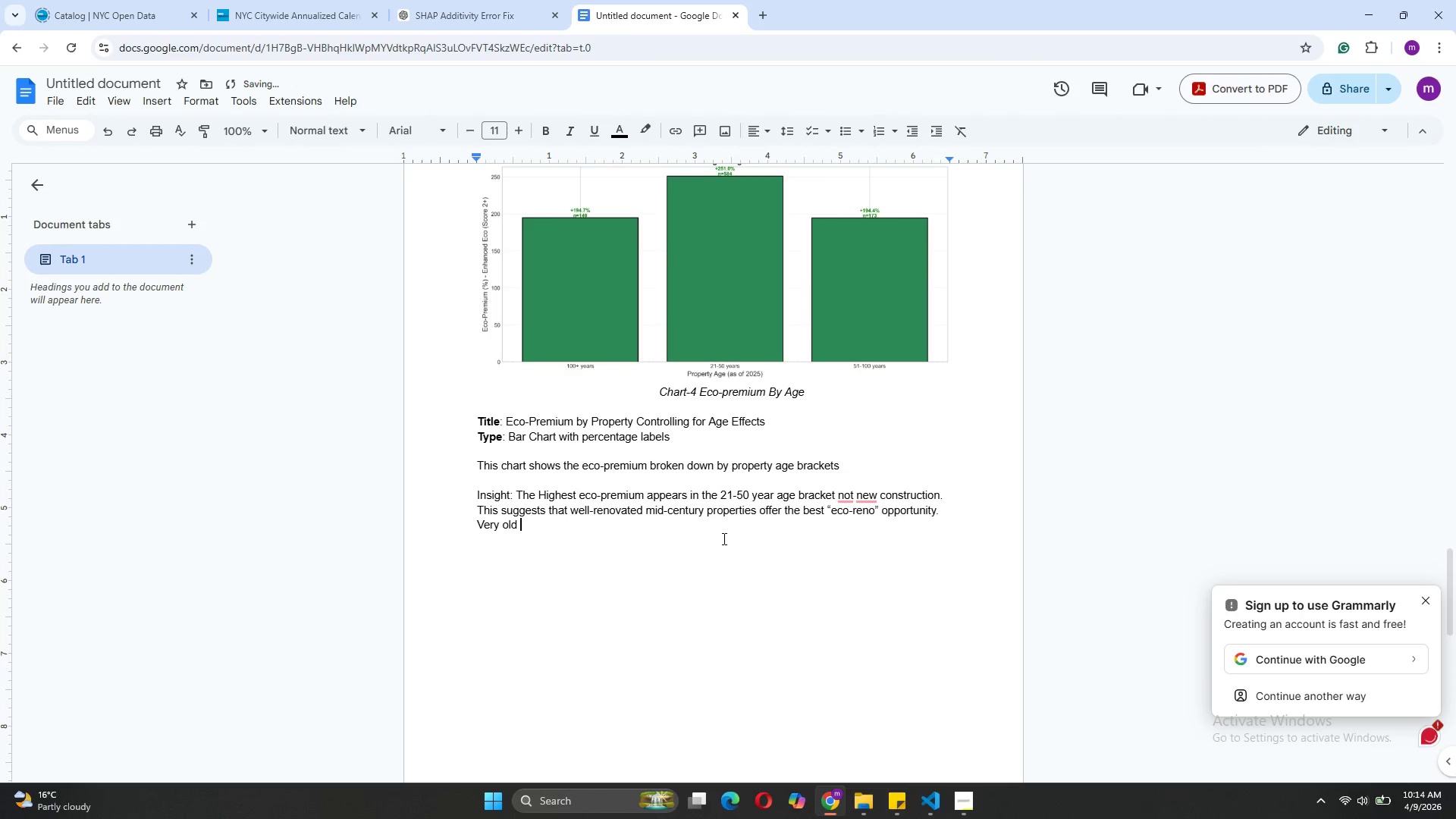 
key(Backspace)
 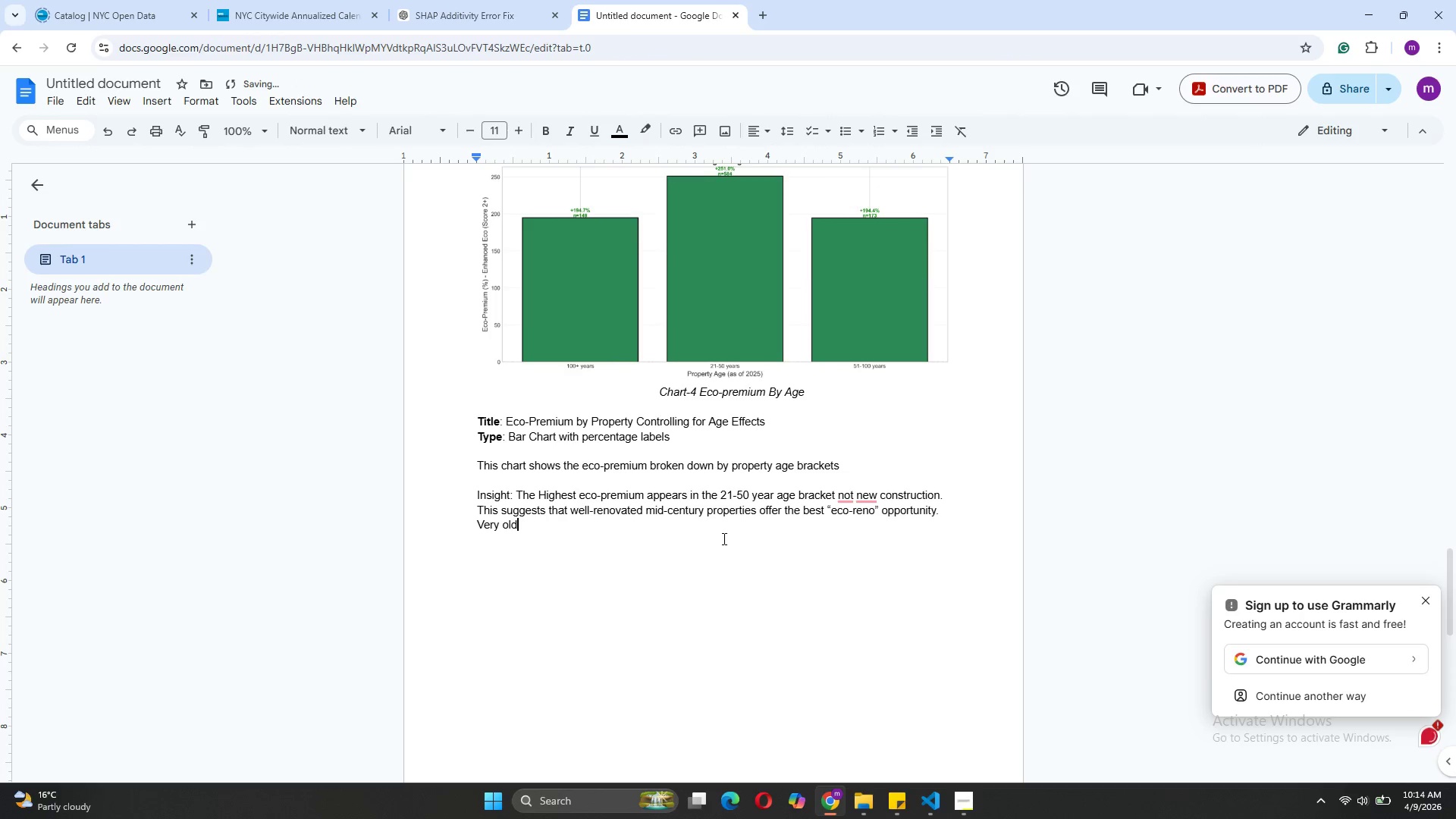 
key(Backspace)
 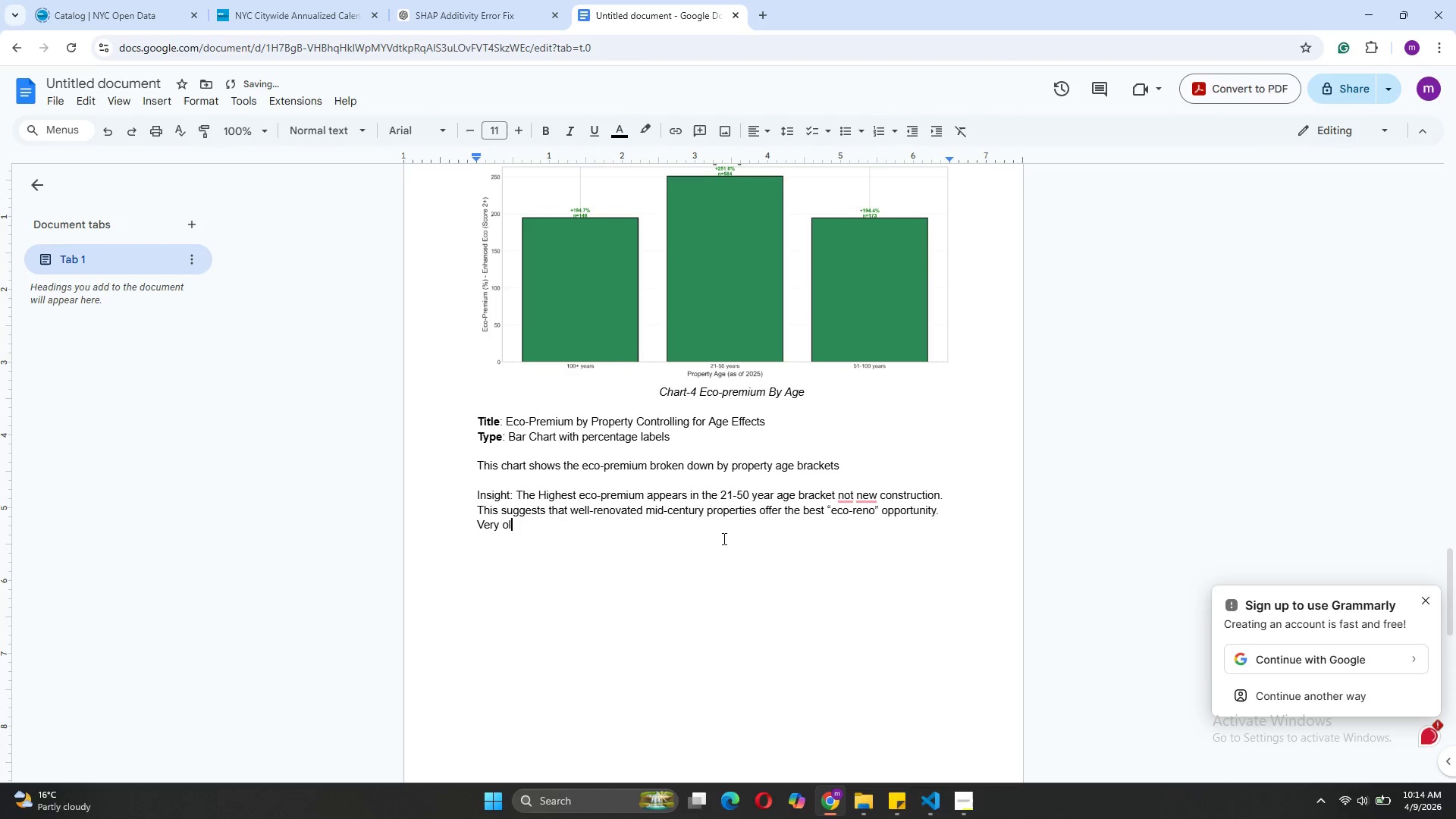 
key(Backspace)
 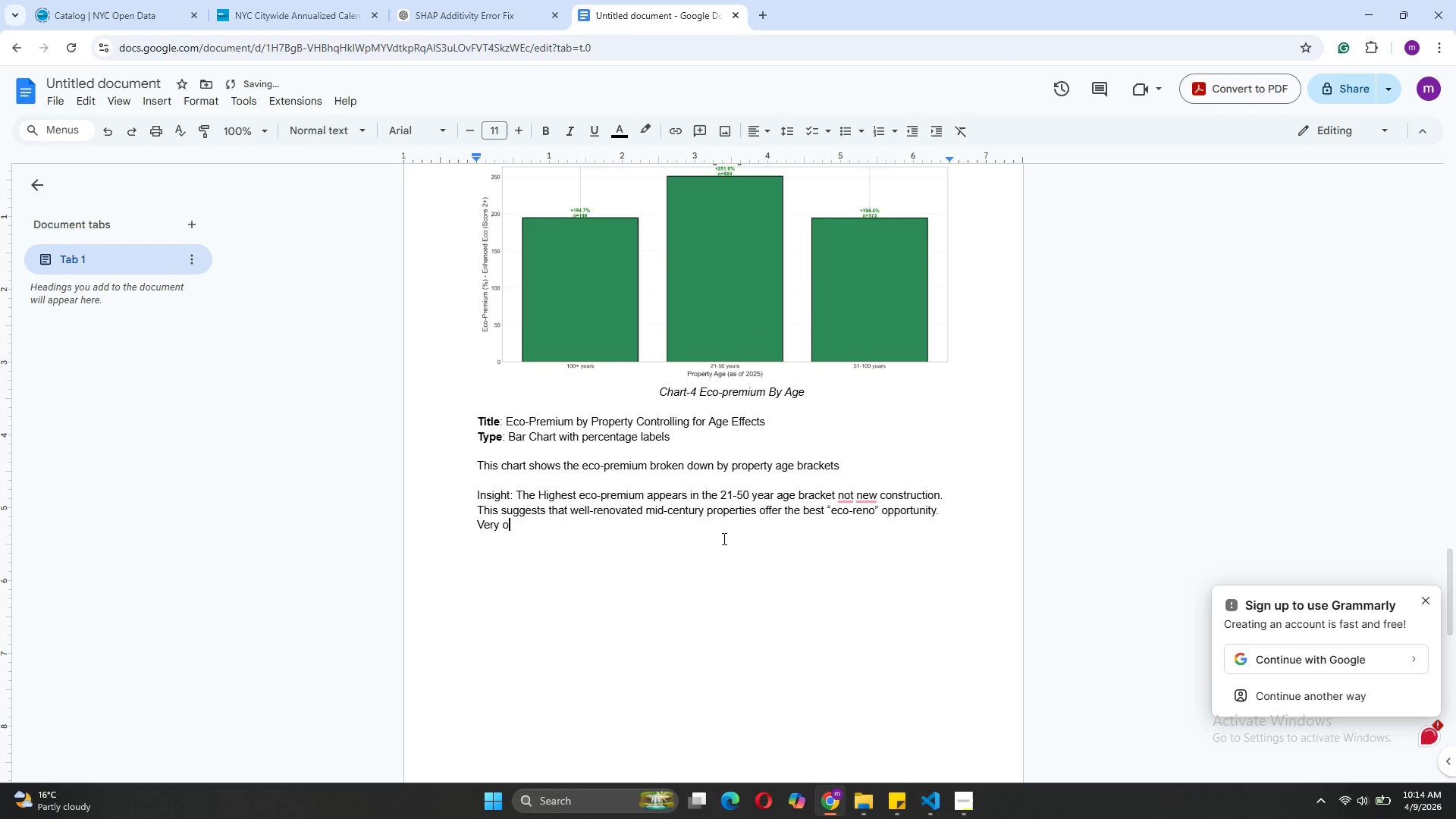 
key(Backspace)
 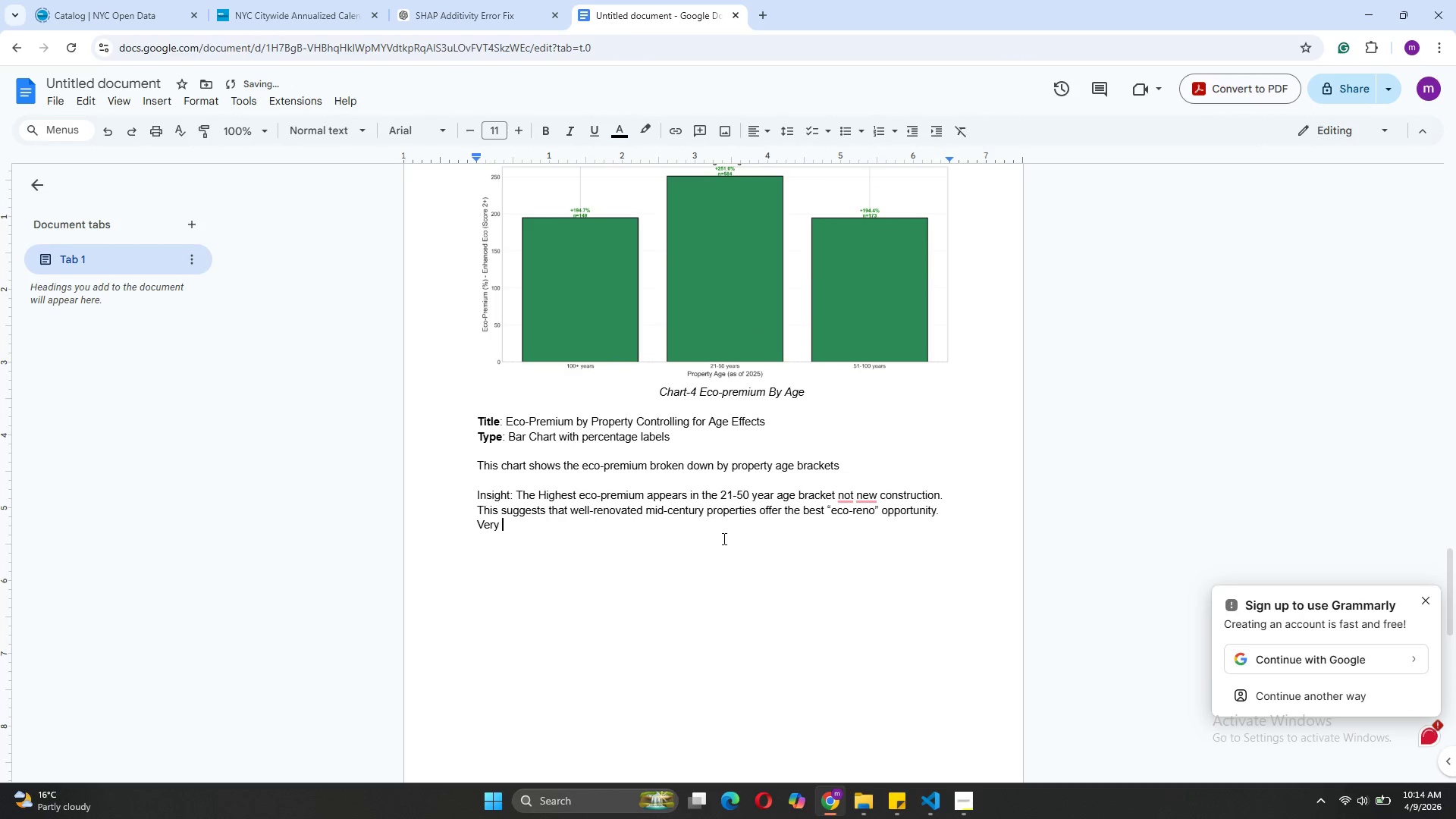 
key(Backspace)
 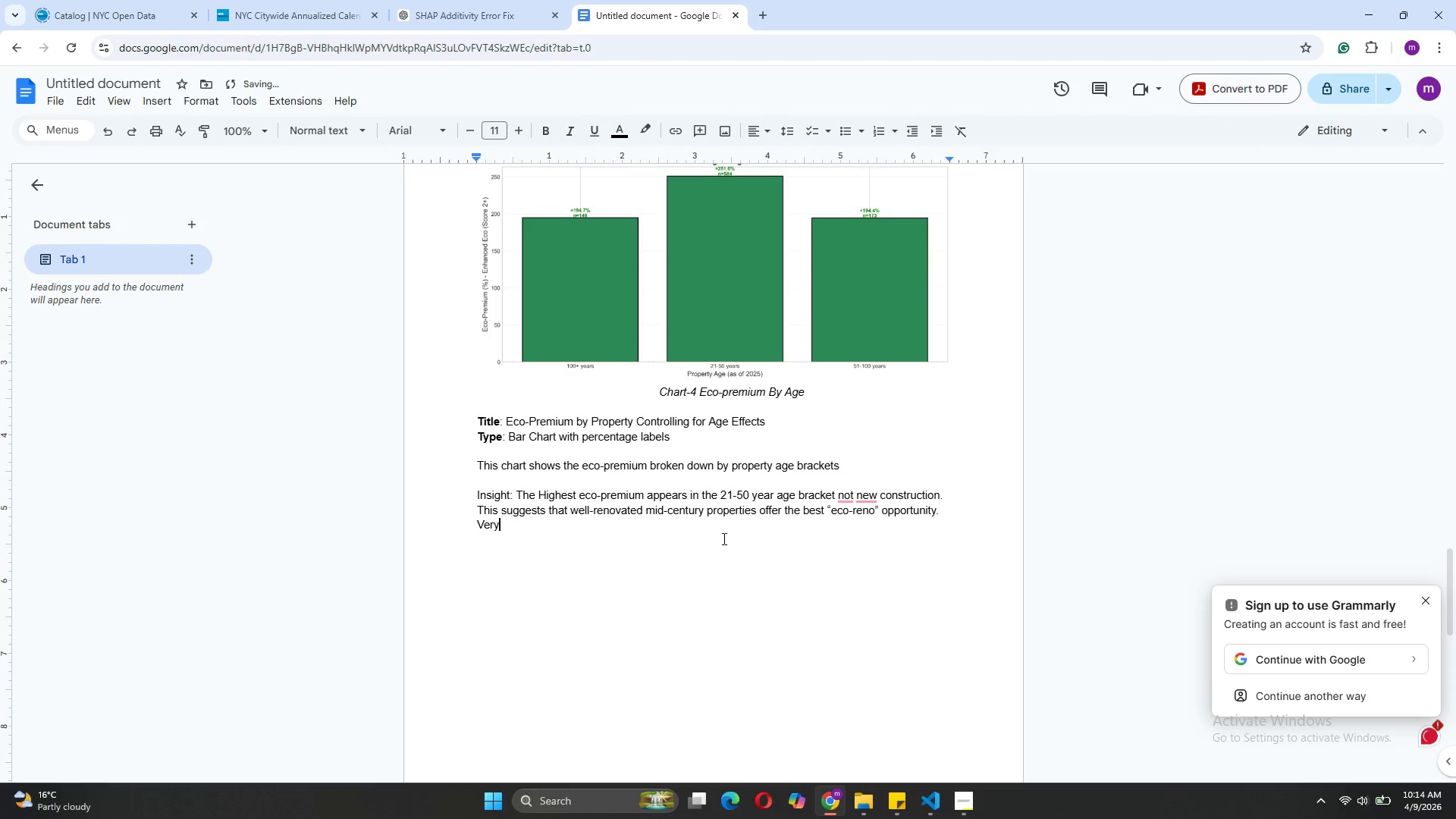 
key(Backspace)
 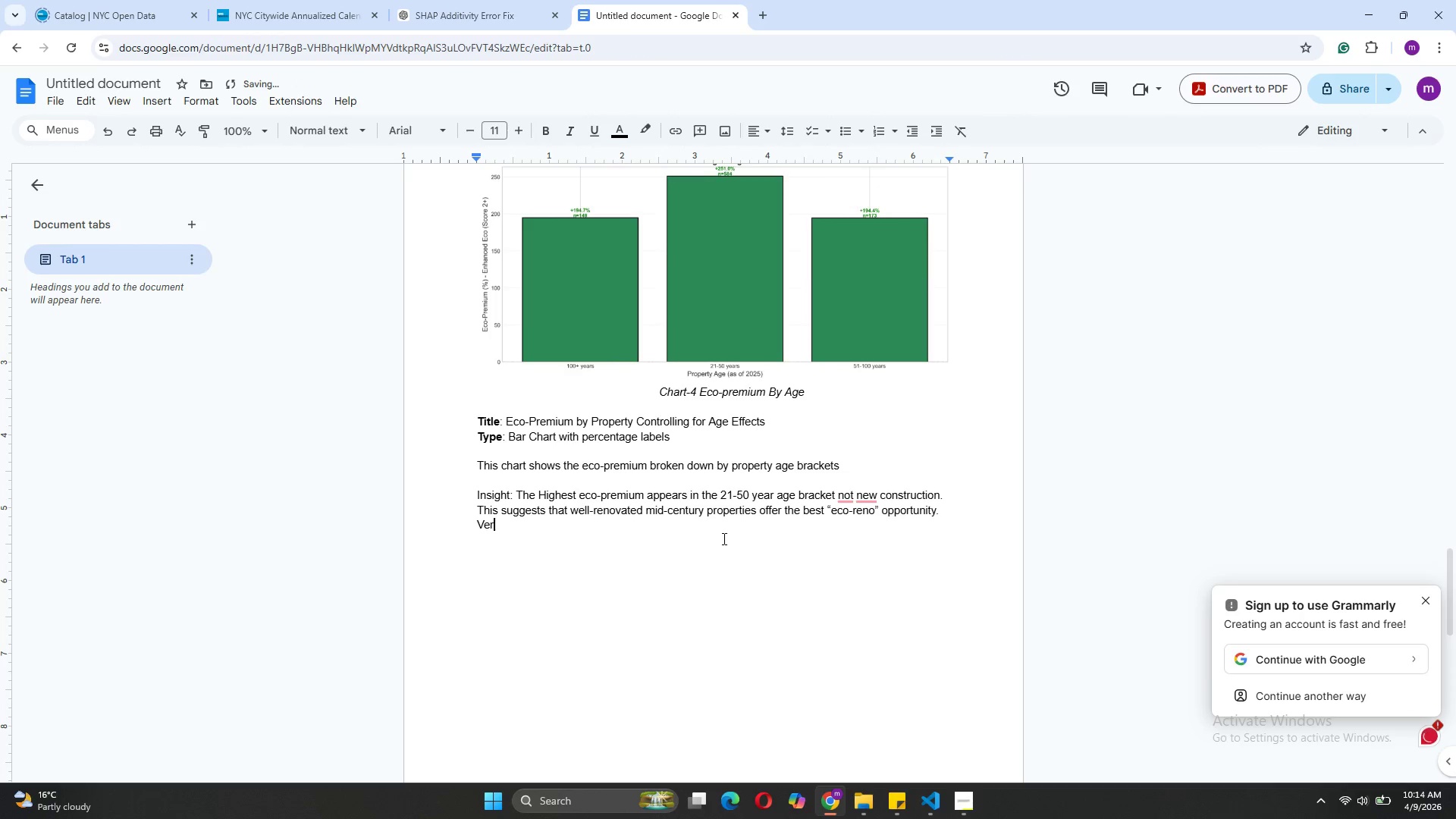 
key(Backspace)
 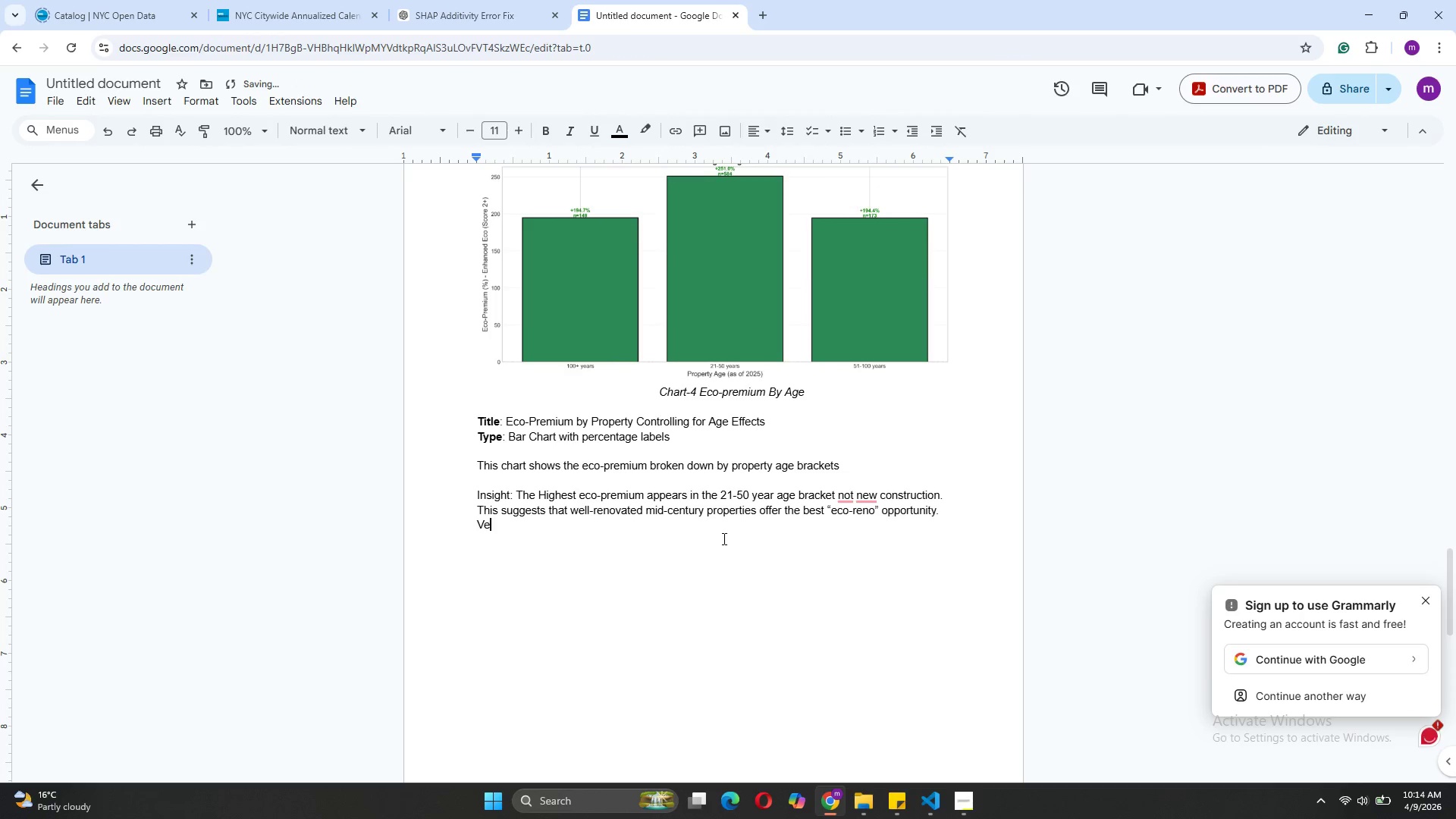 
key(Backspace)
 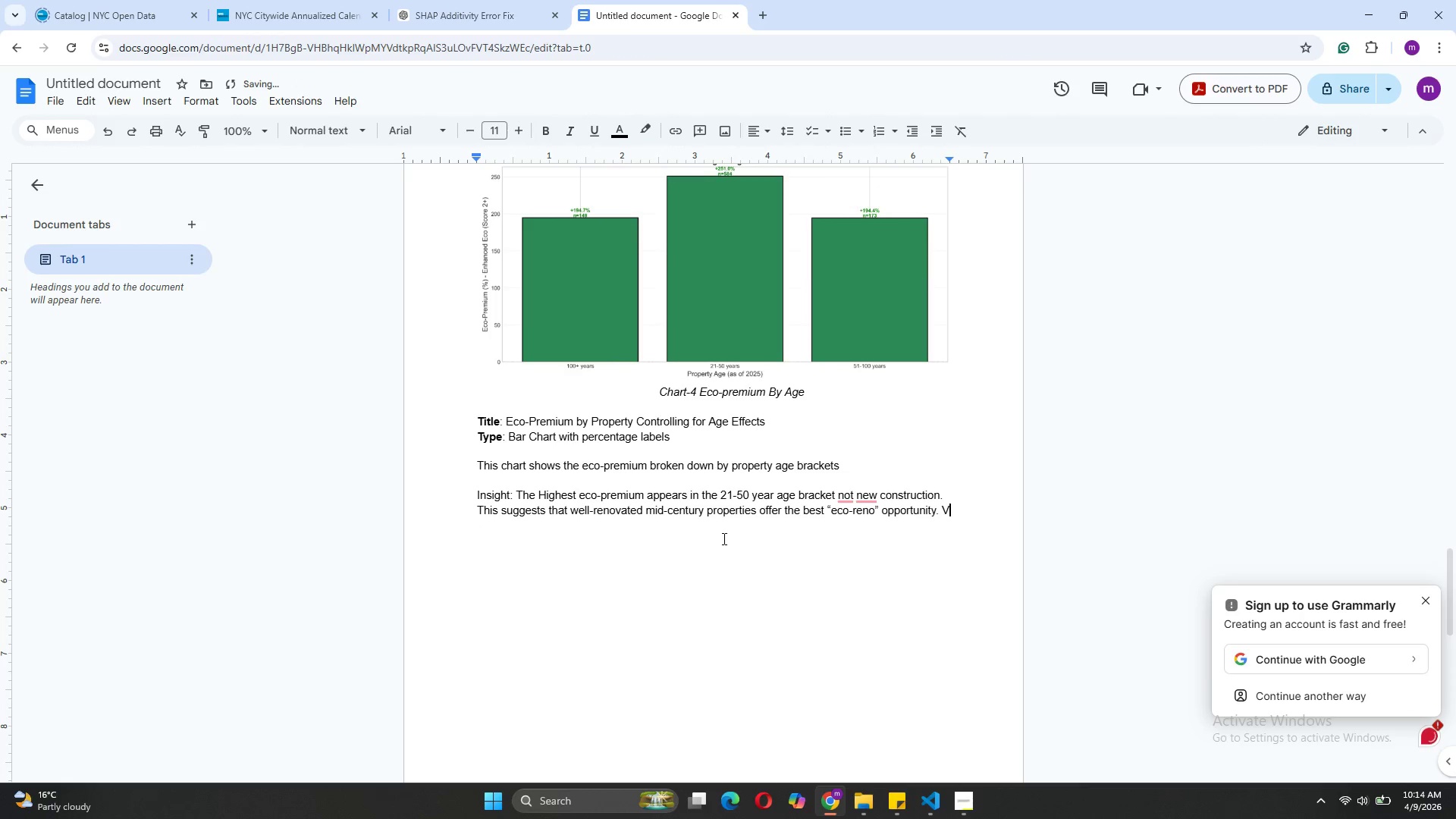 
key(Backspace)
 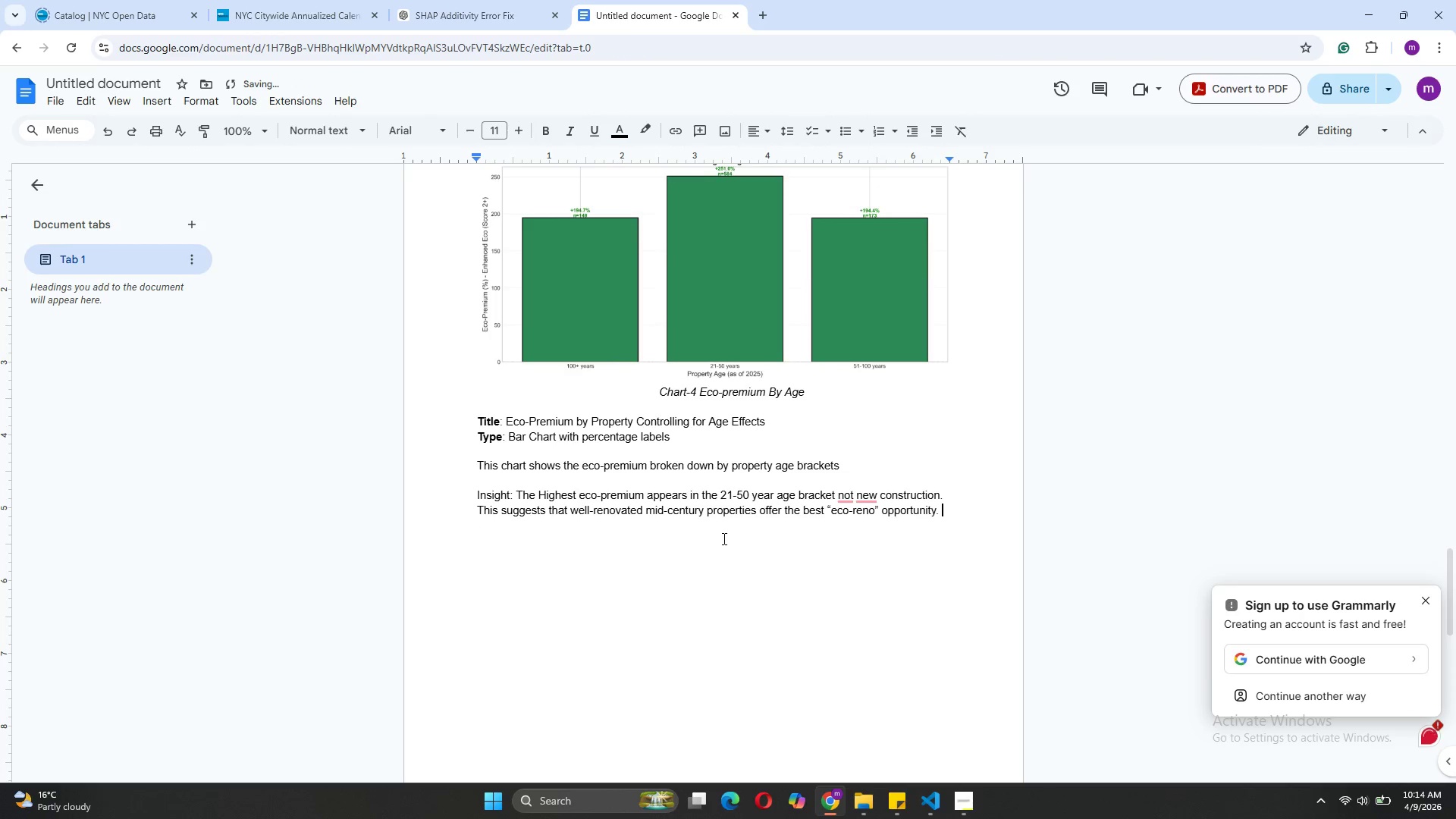 
key(Backspace)
 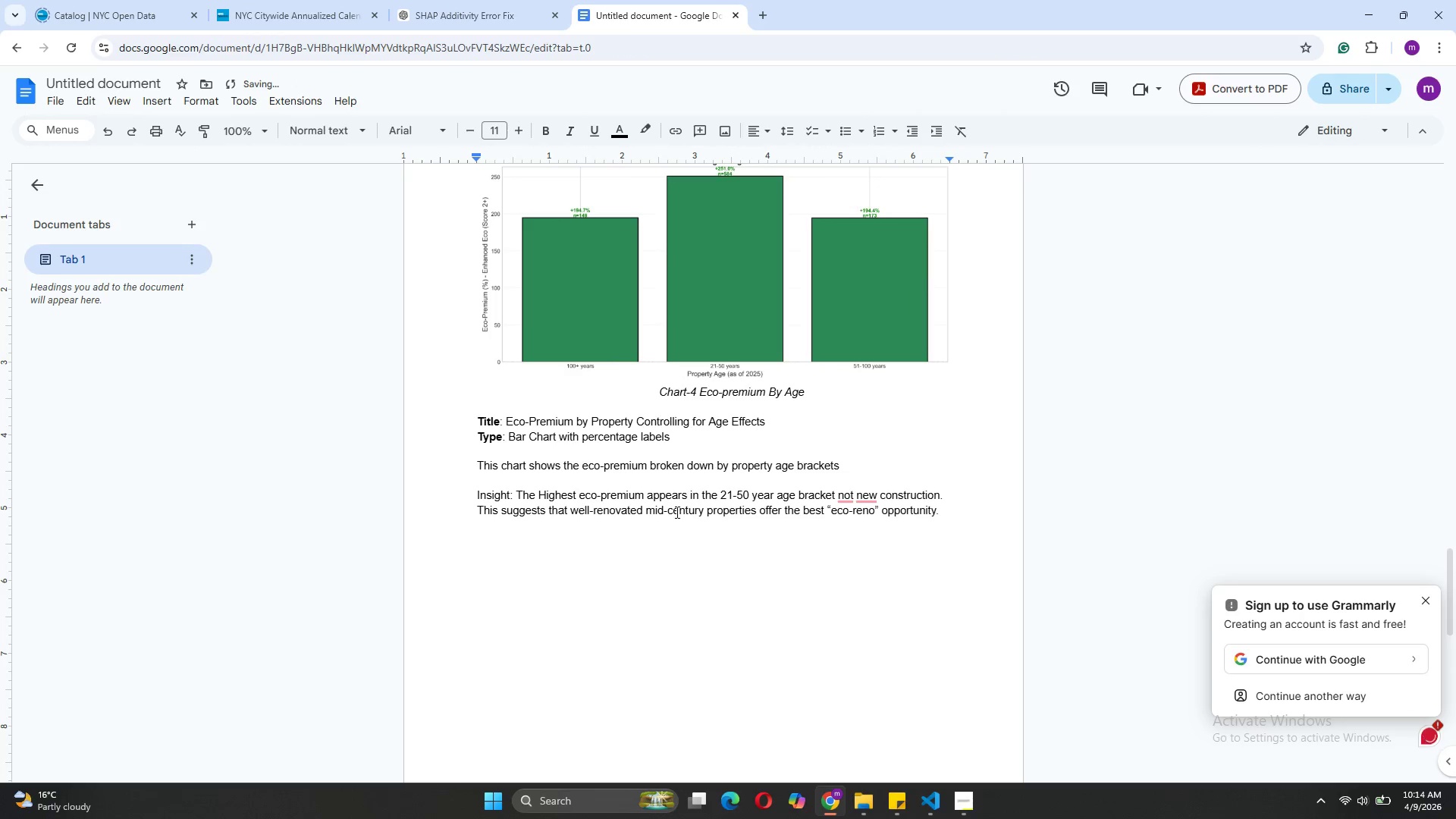 
key(Enter)
 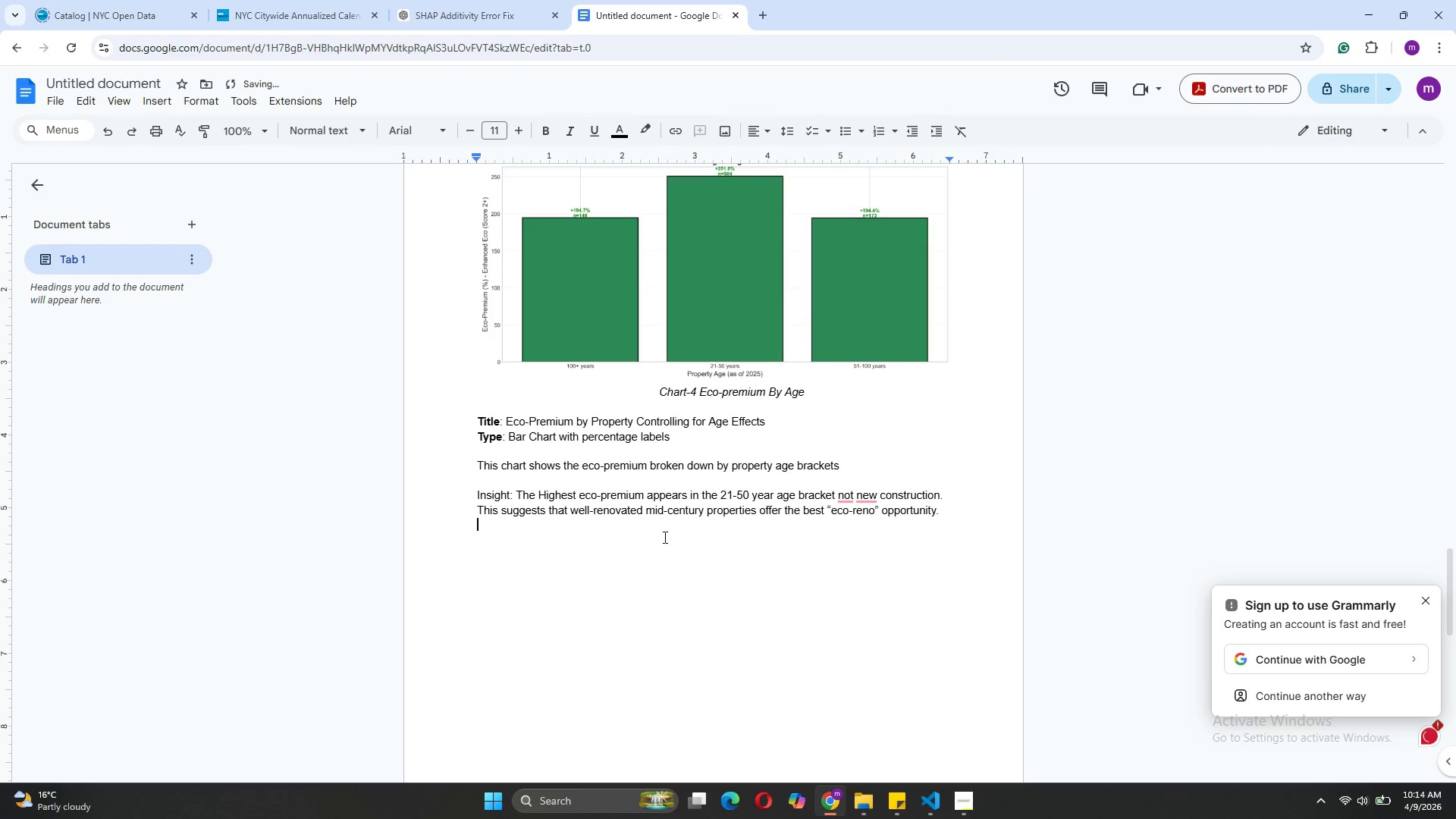 
key(Enter)
 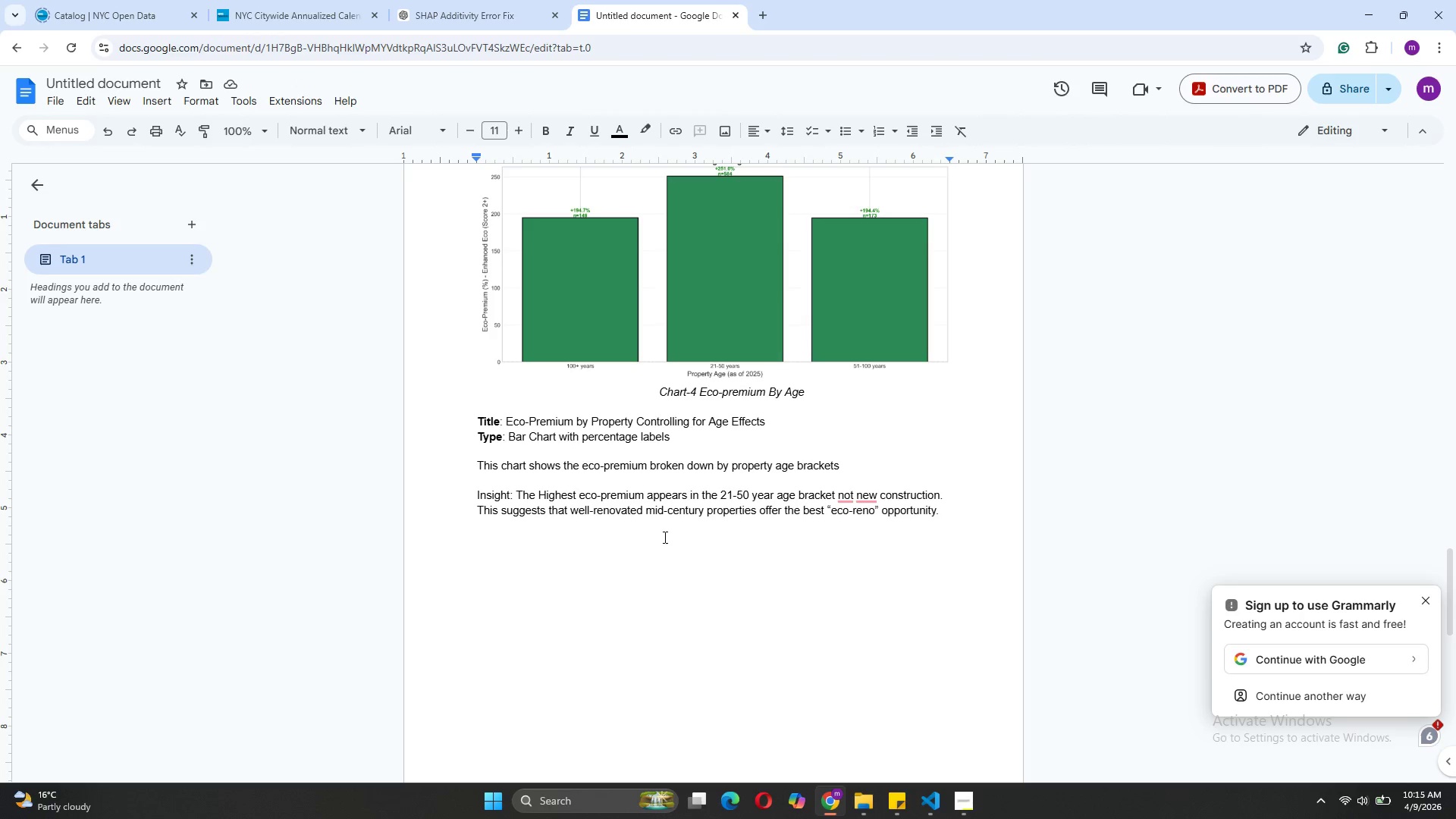 
wait(12.92)
 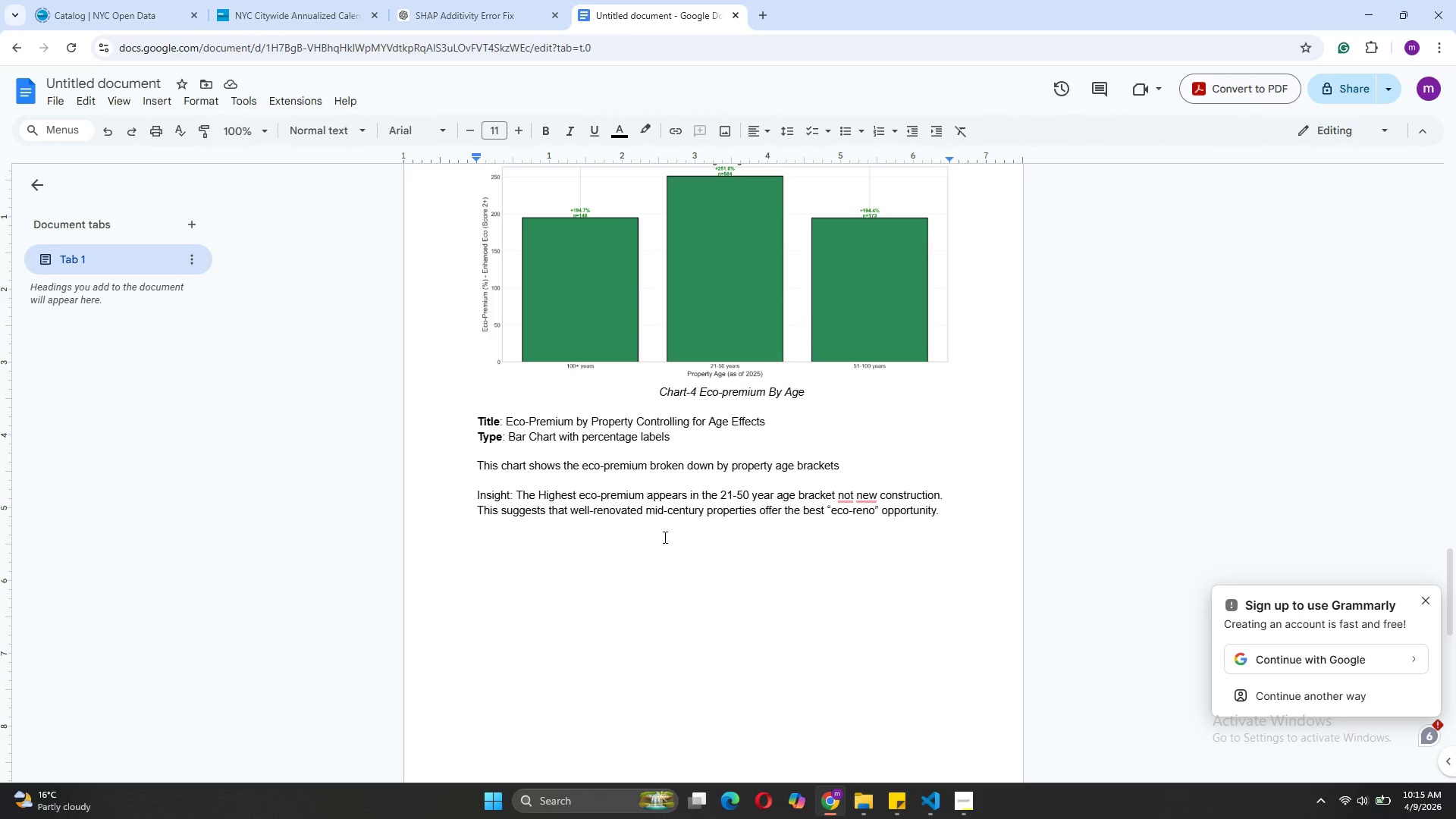 
type(You don't need a brand )
key(Backspace)
type(-new building to capture eco-value. Properto)
key(Backspace)
type(ies built between 1975 and 2004)
 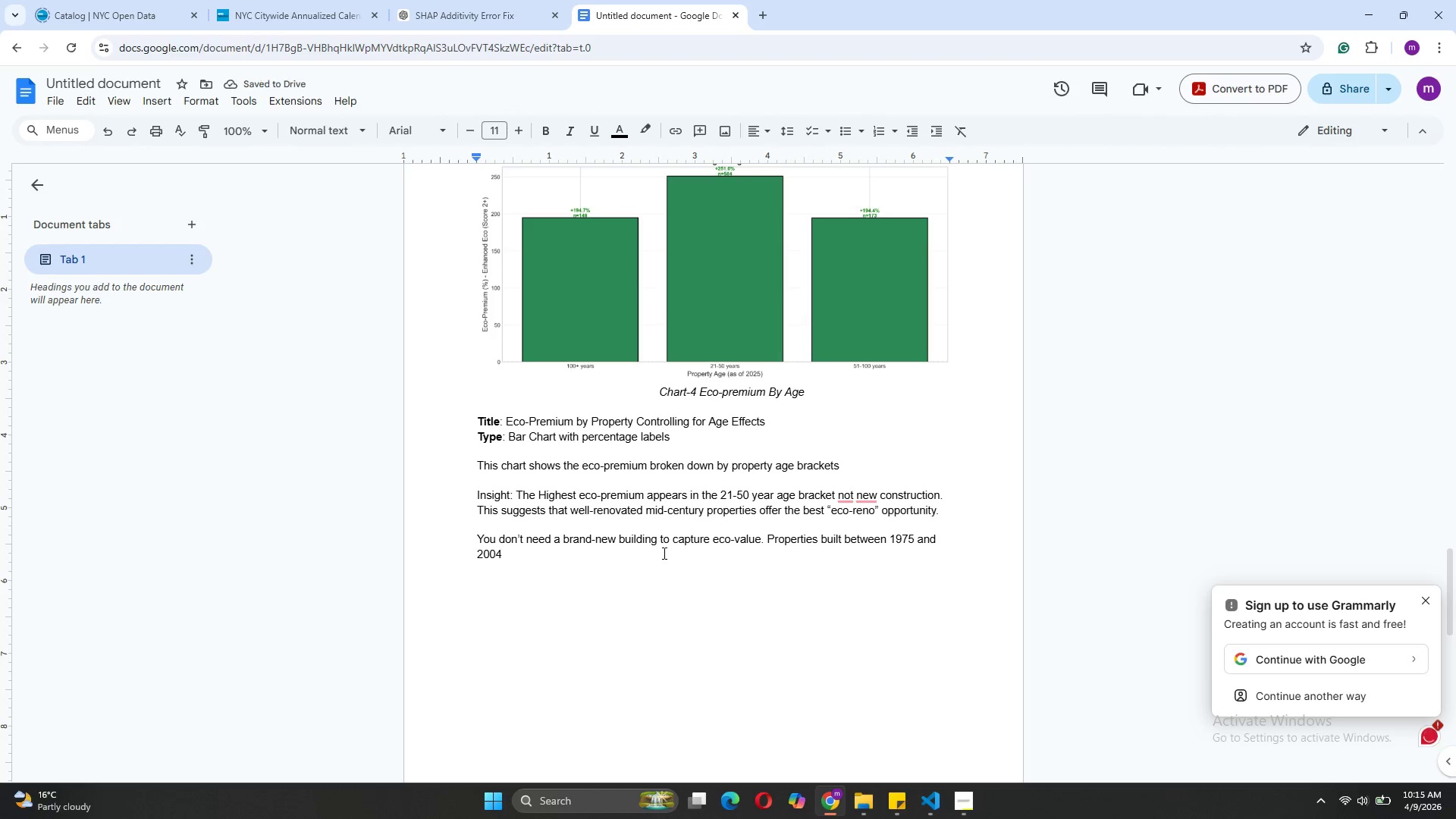 
type( with star)
key(Backspace)
key(Backspace)
type(rategic green renovations - )
key(Backspace)
key(Backspace)
type(actually show the highest return on investeme)
key(Backspace)
key(Backspace)
key(Backspace)
type(ment.)
 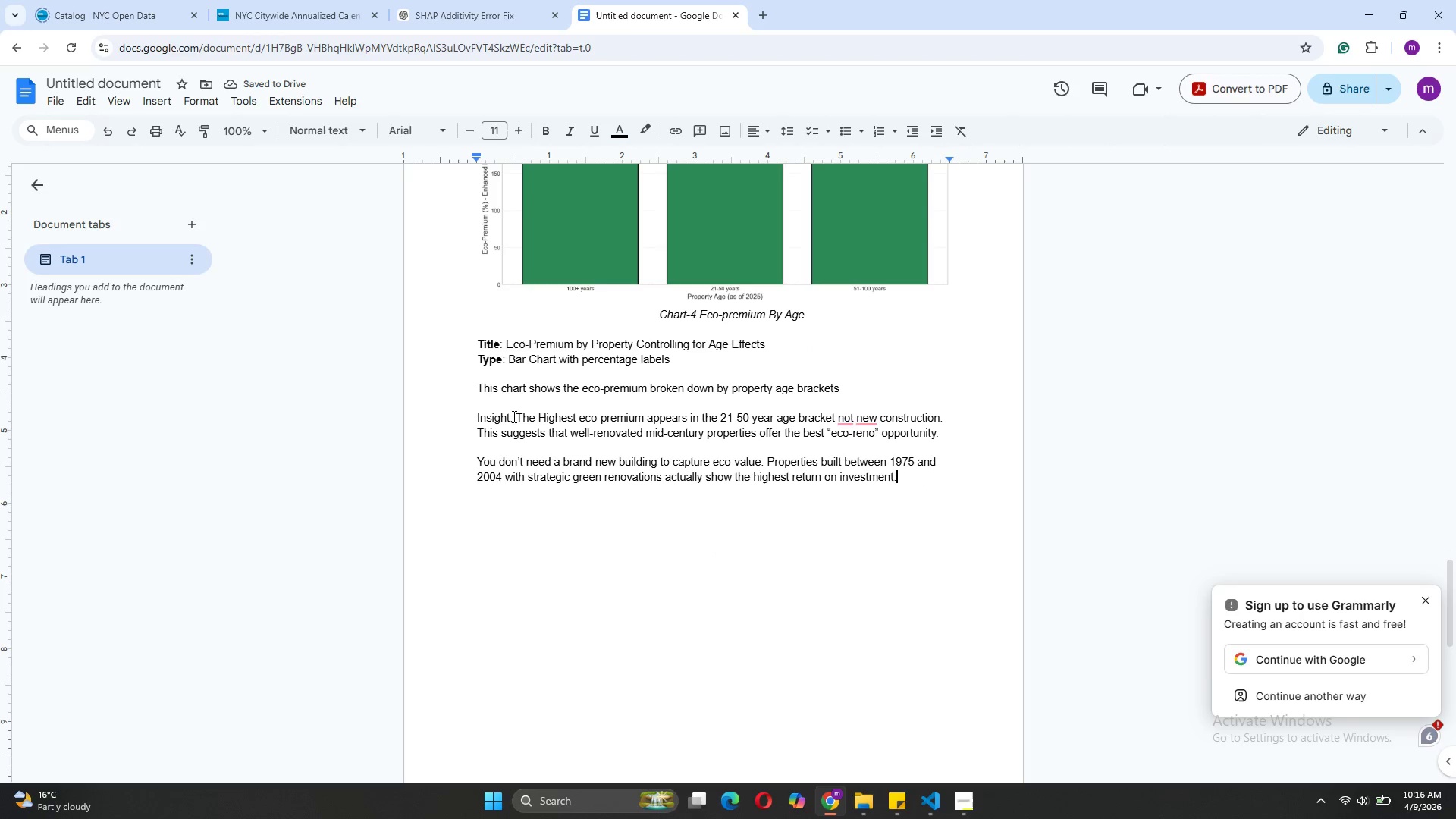 
wait(5.53)
 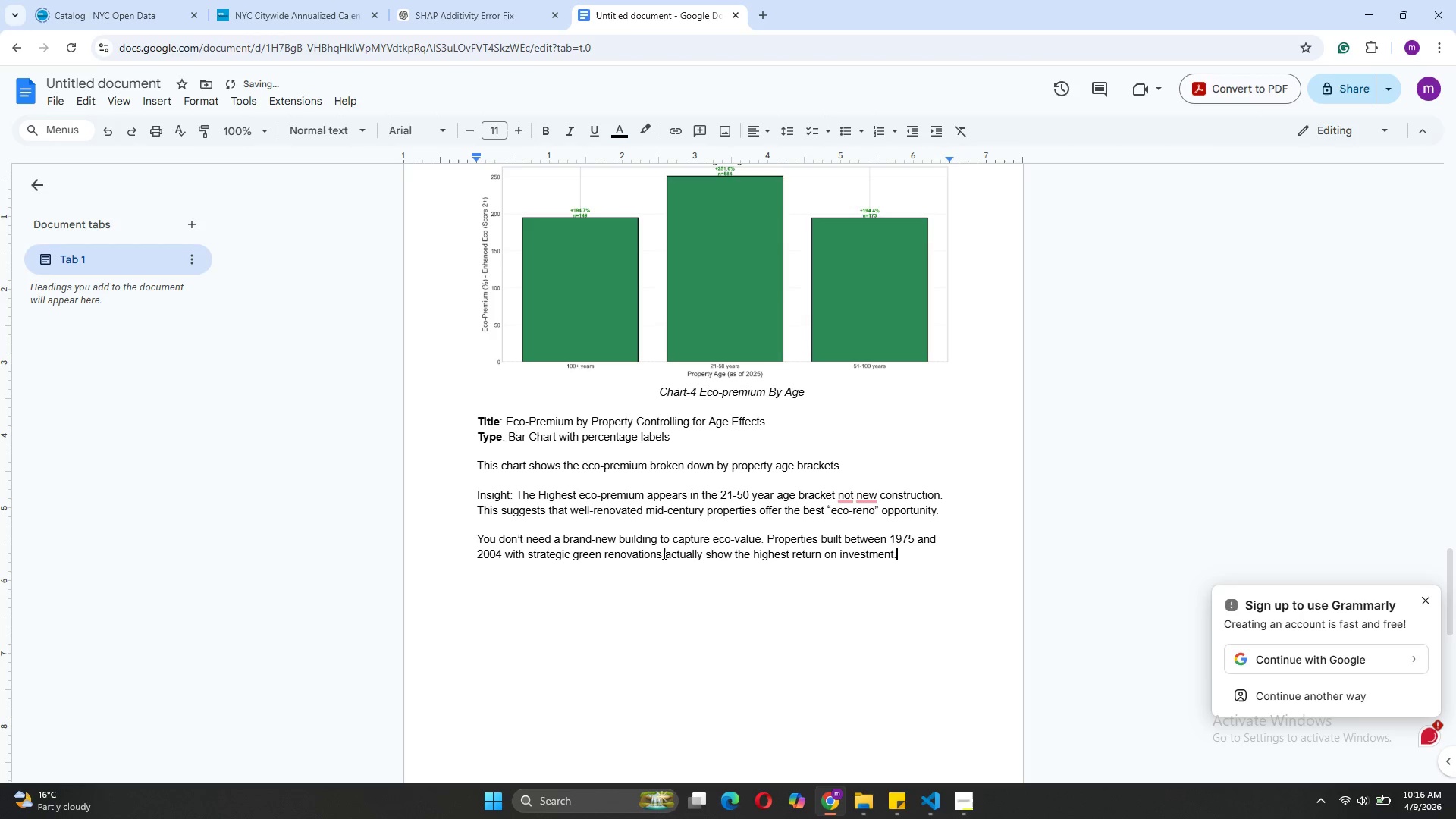 
left_click_drag(start_coordinate=[508, 416], to_coordinate=[503, 417])
 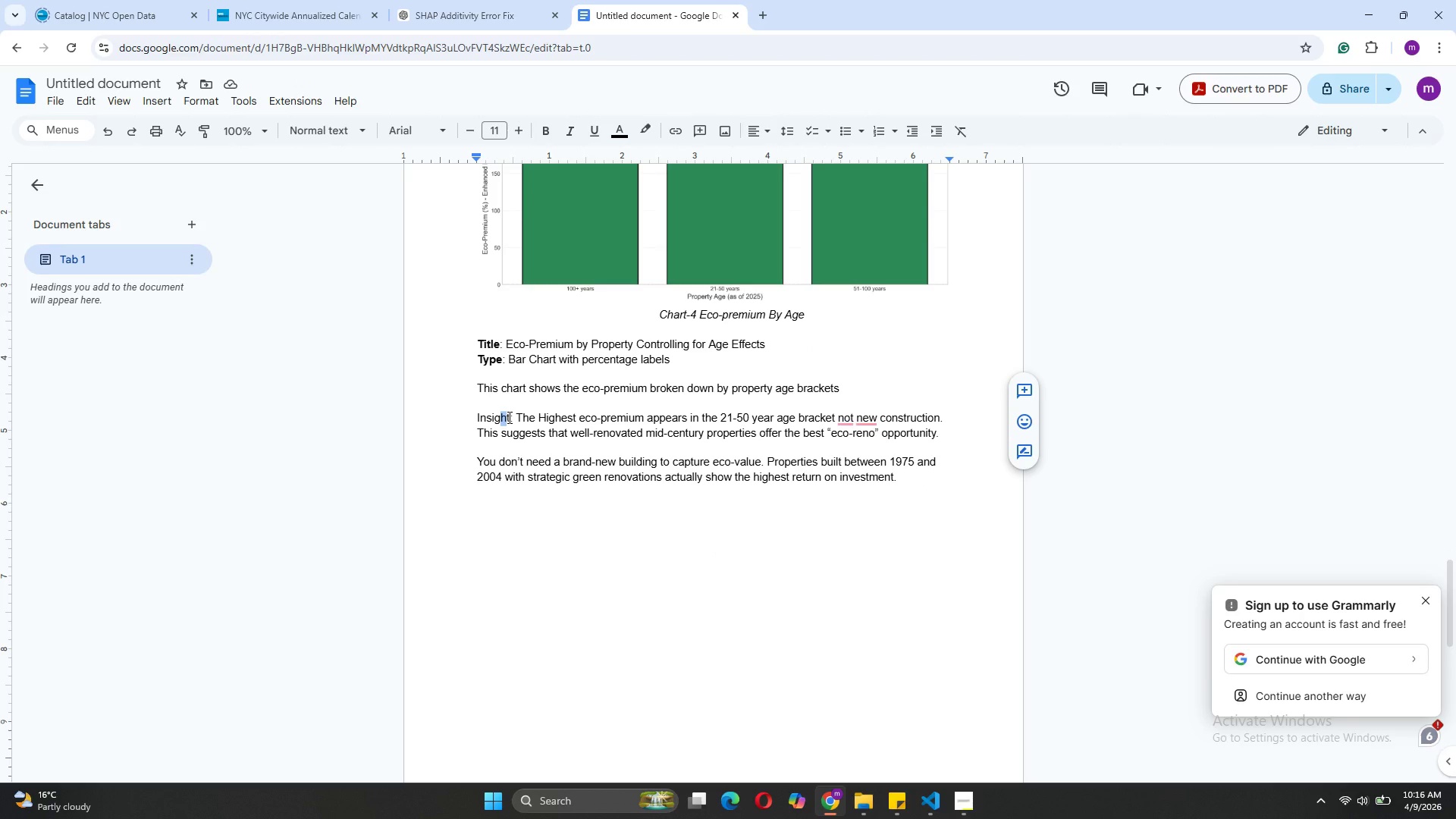 
left_click_drag(start_coordinate=[510, 417], to_coordinate=[475, 418])
 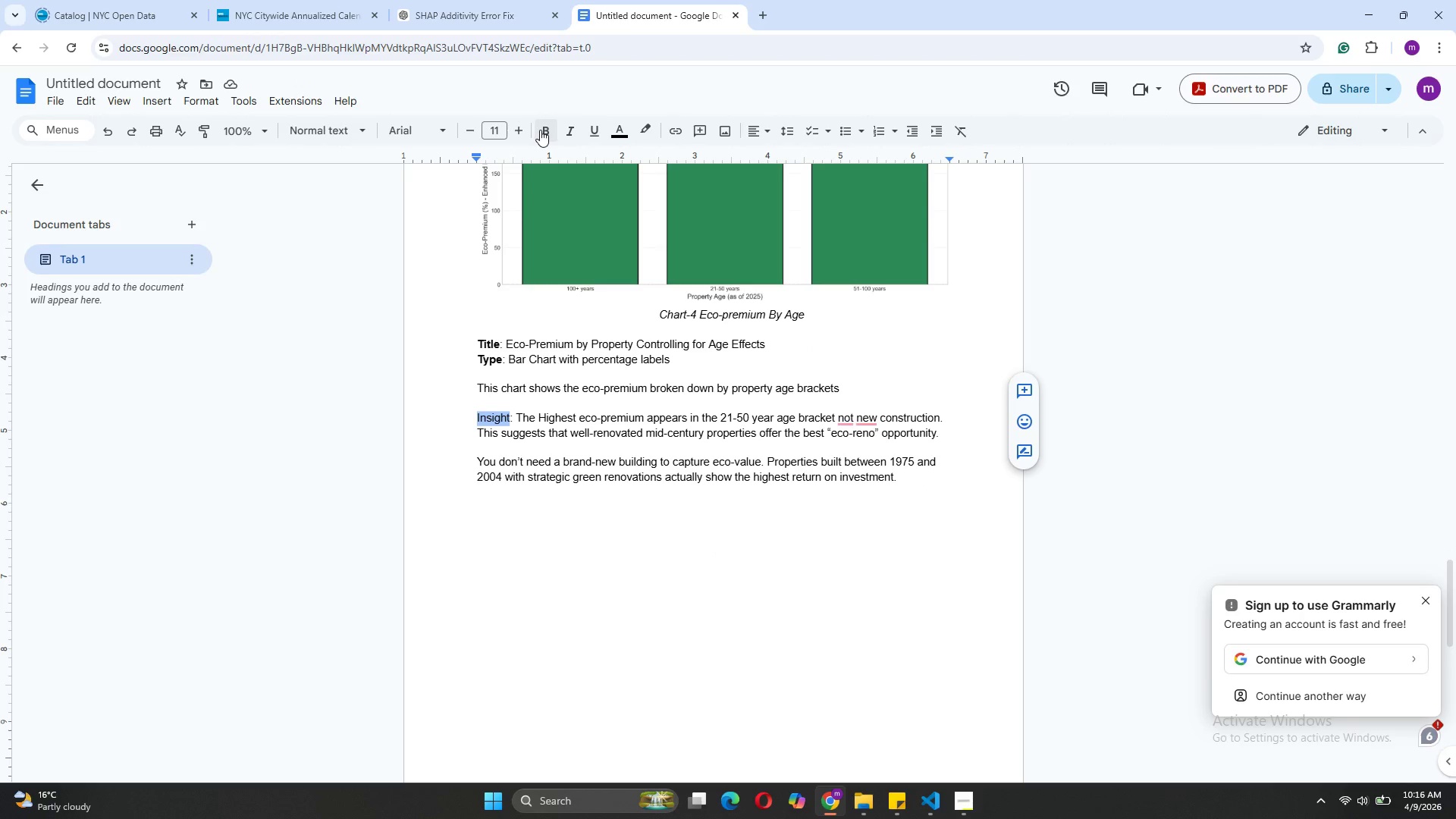 
left_click([540, 130])
 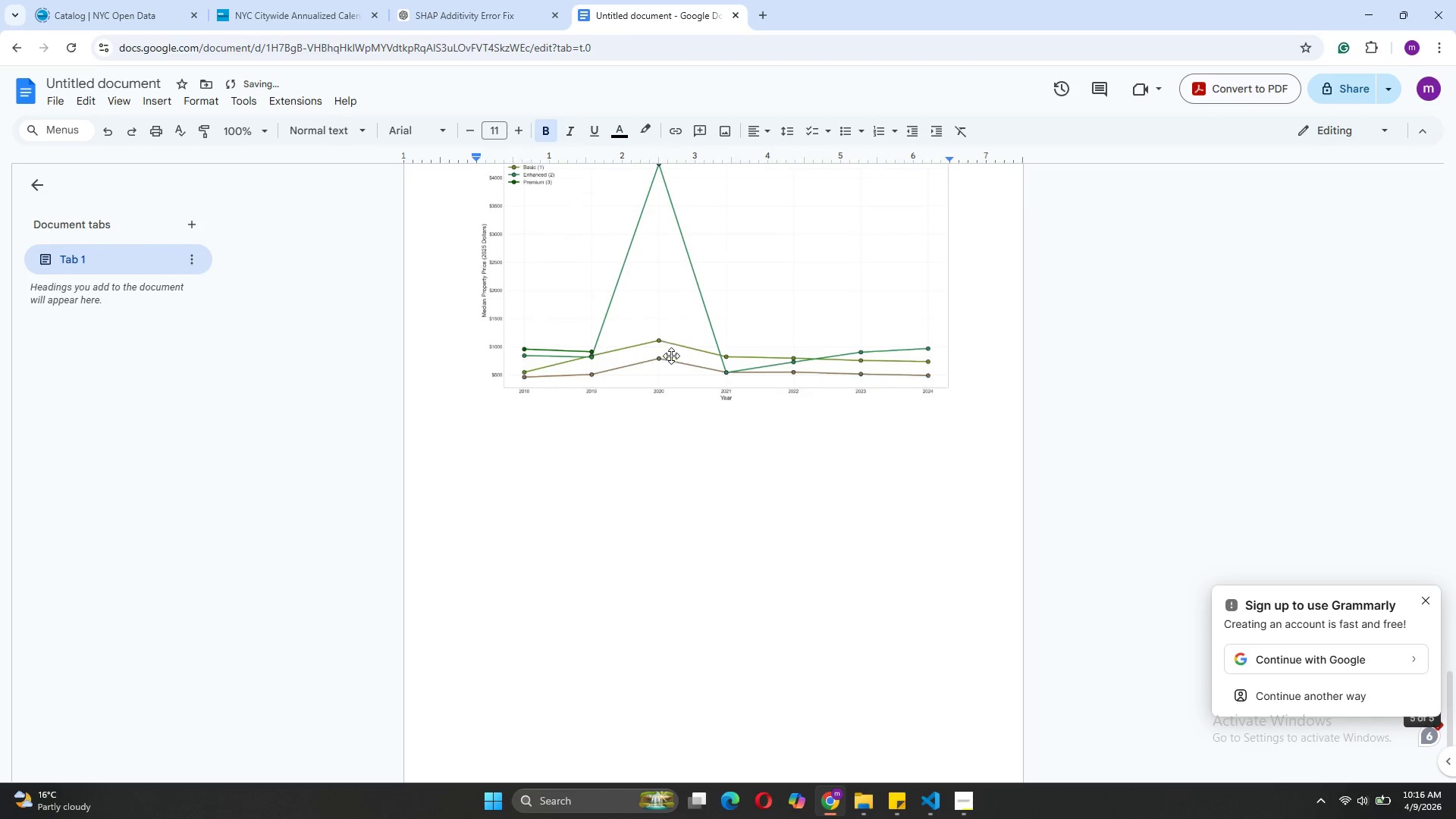 
left_click([558, 447])
 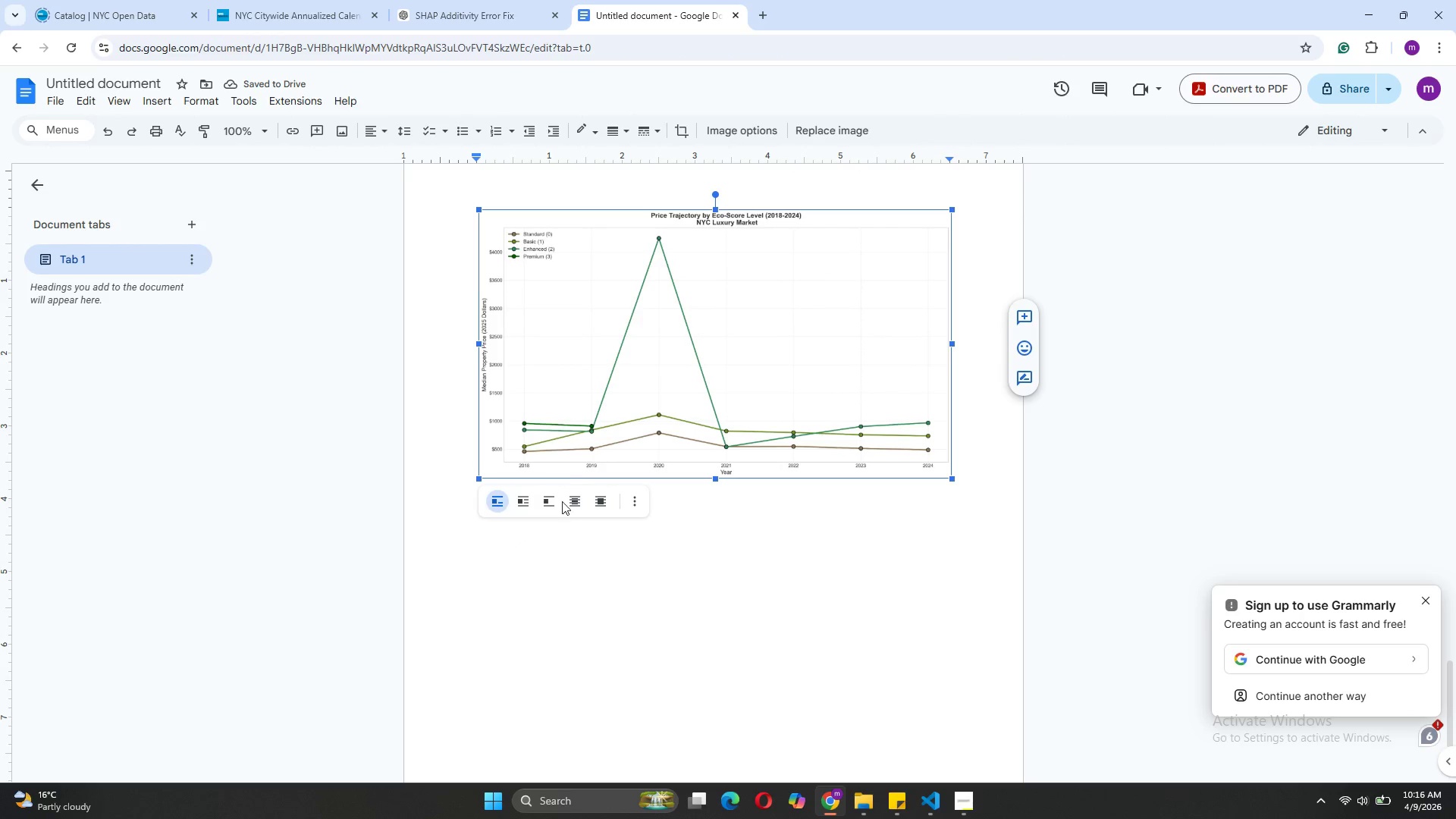 
left_click([563, 542])
 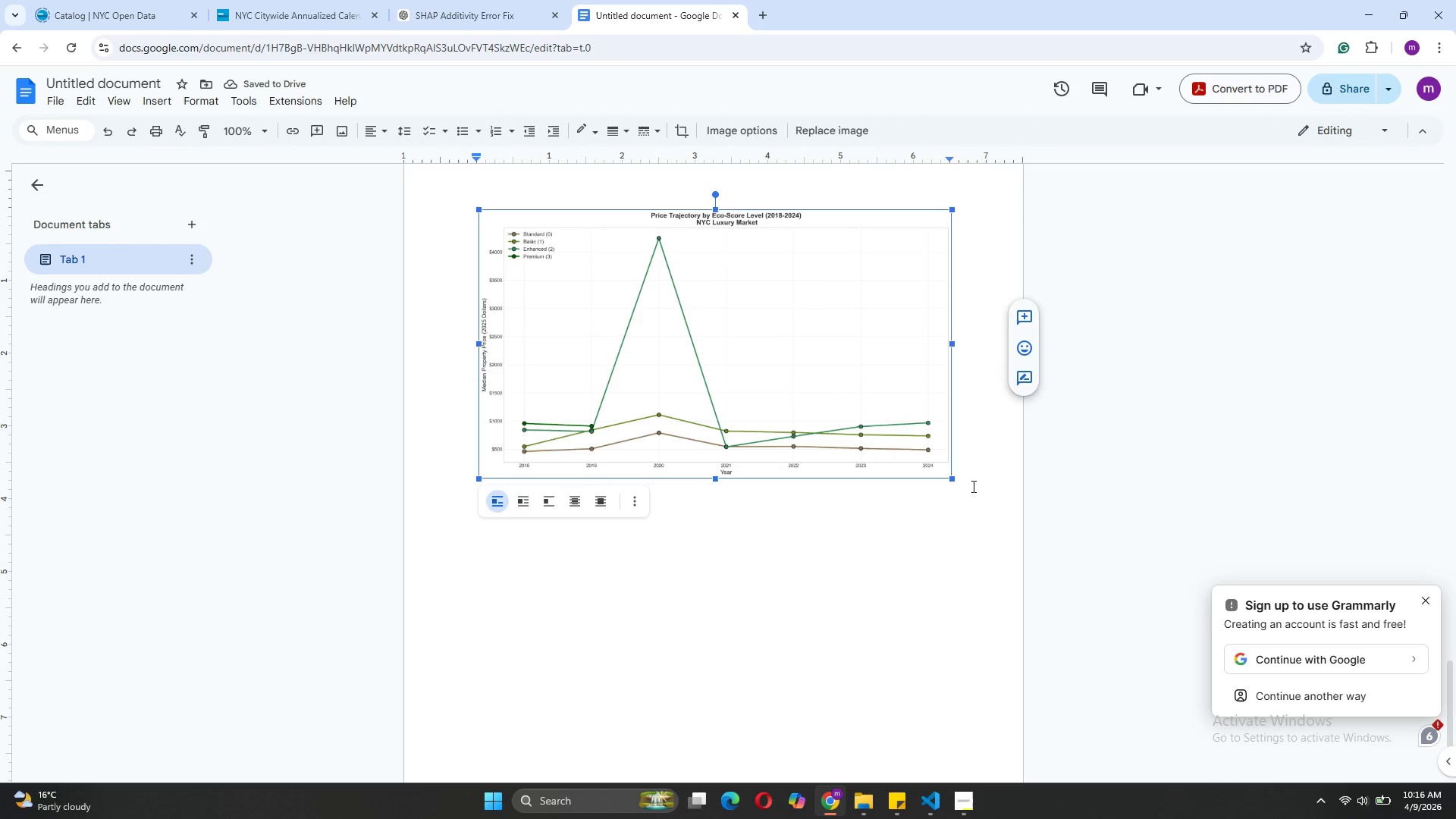 
left_click([973, 485])
 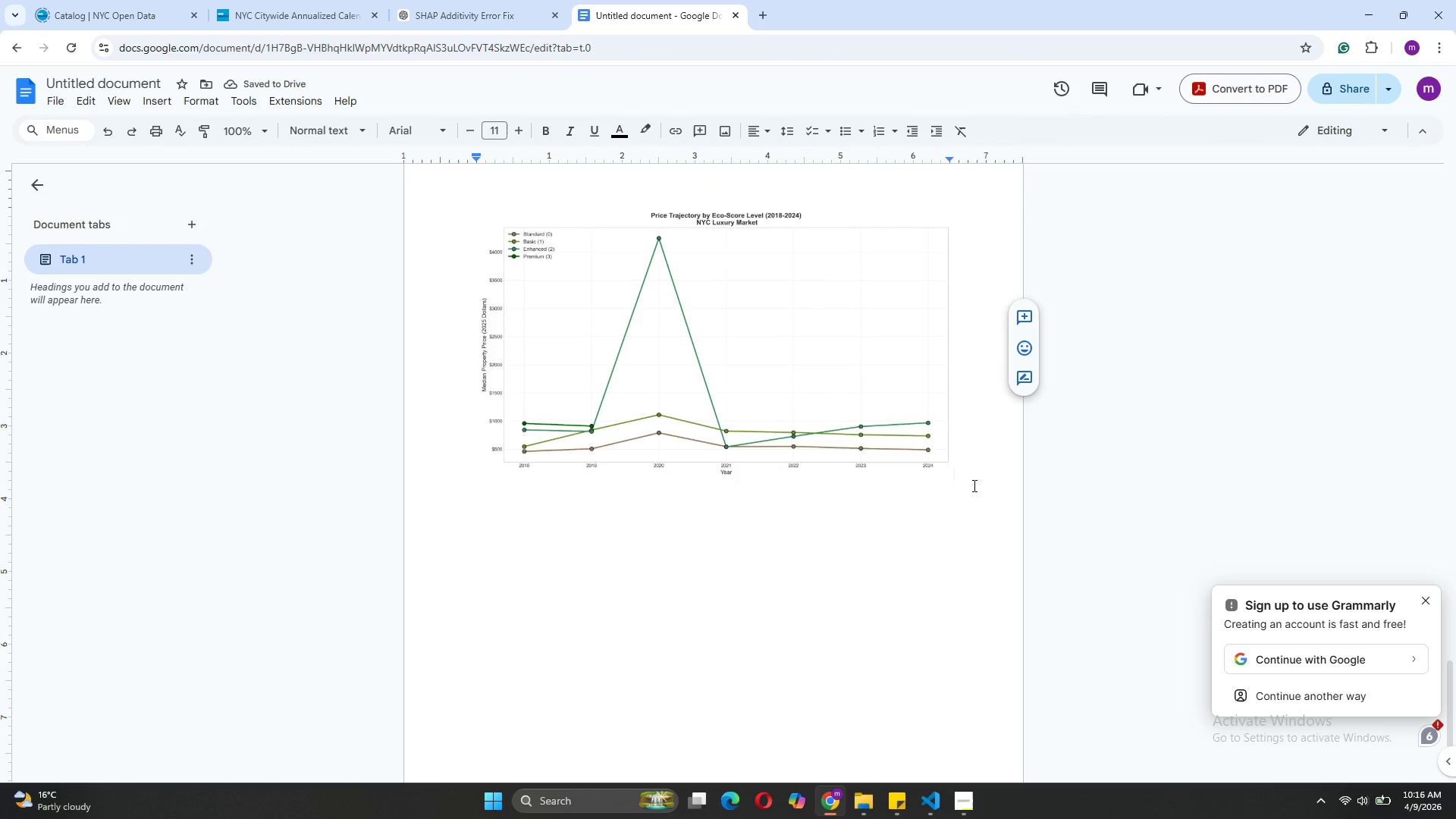 
key(Enter)
 